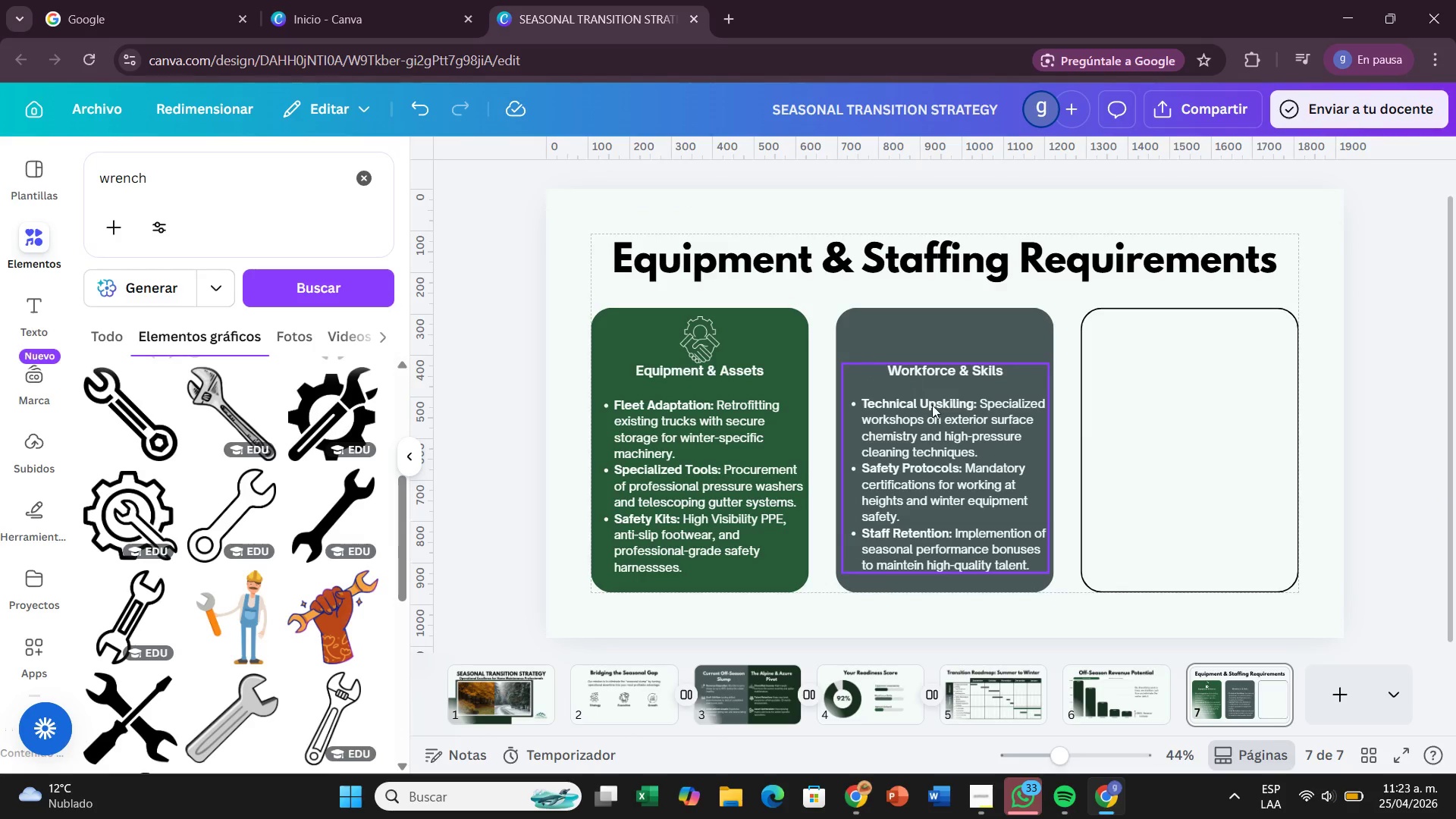 
left_click_drag(start_coordinate=[1020, 495], to_coordinate=[1019, 491])
 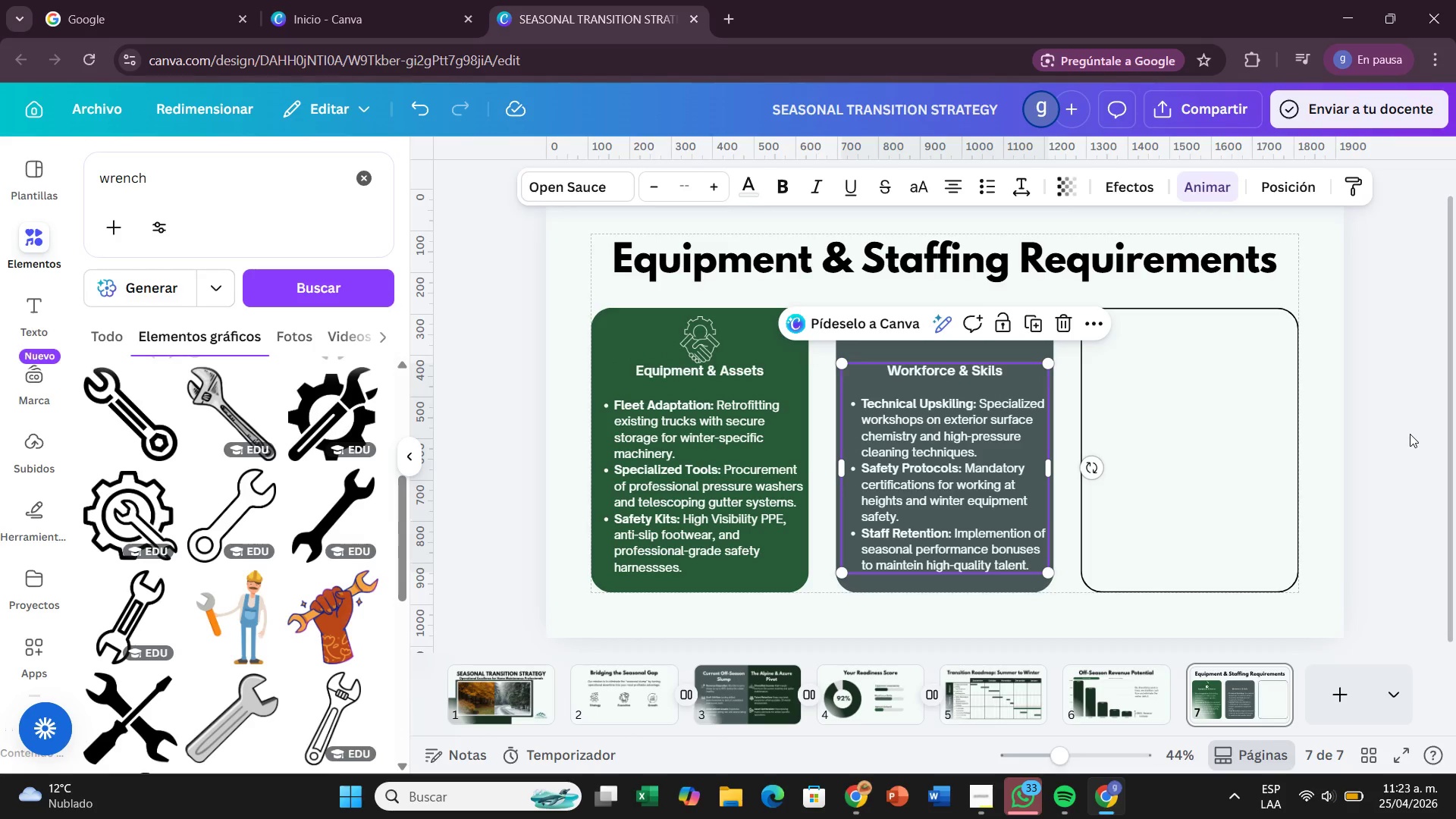 
left_click([1408, 434])
 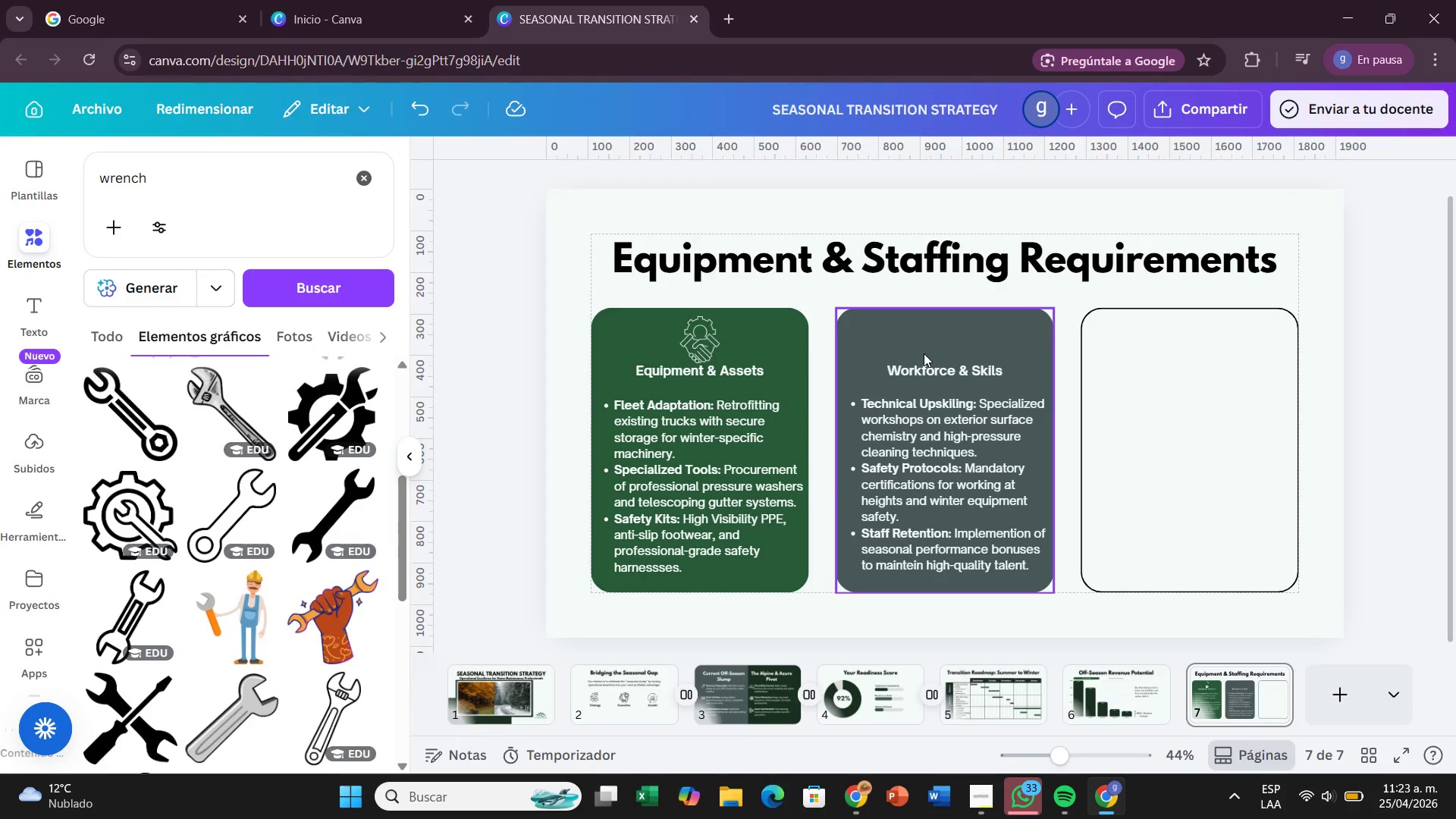 
wait(27.56)
 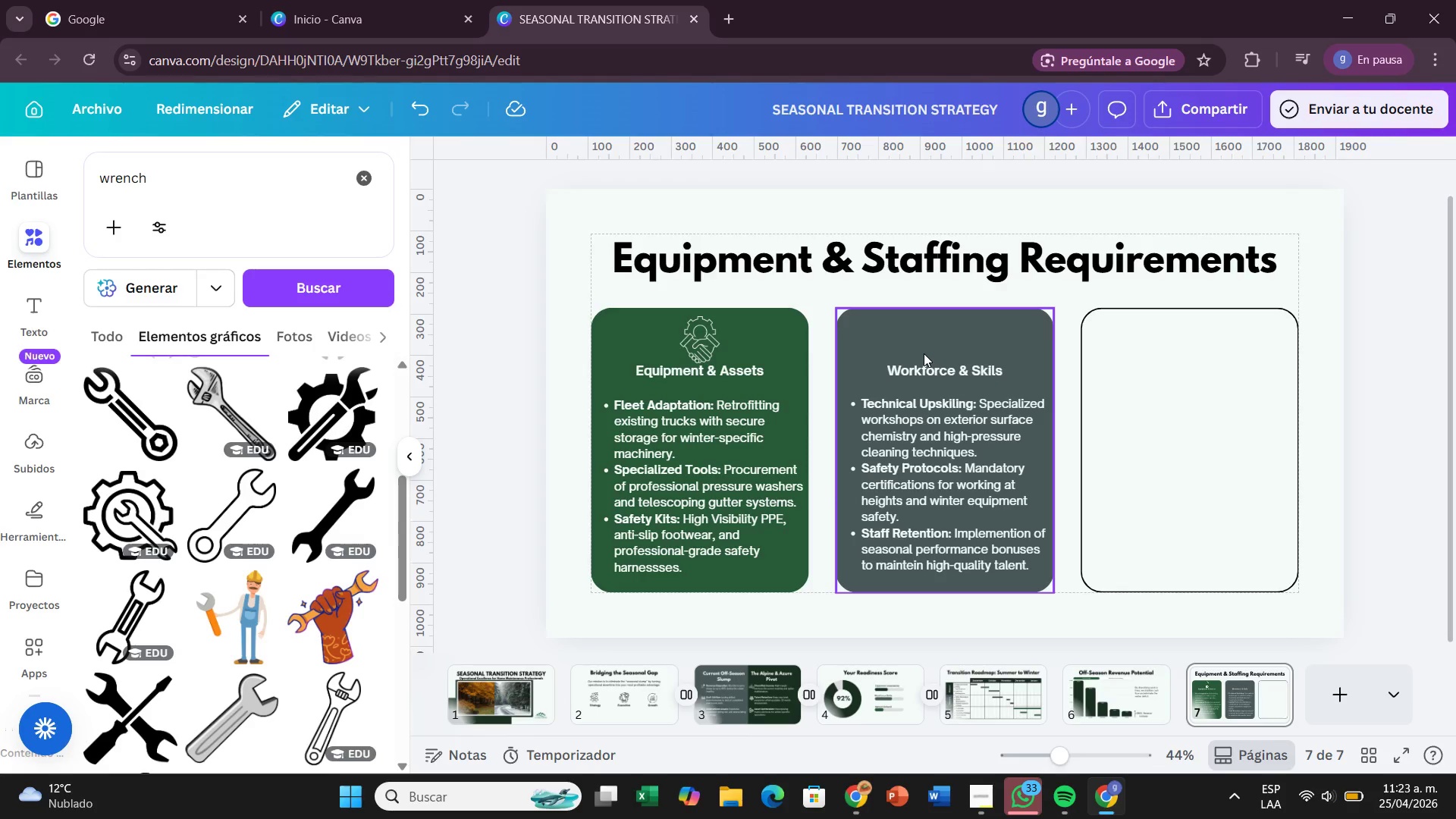 
left_click([355, 177])
 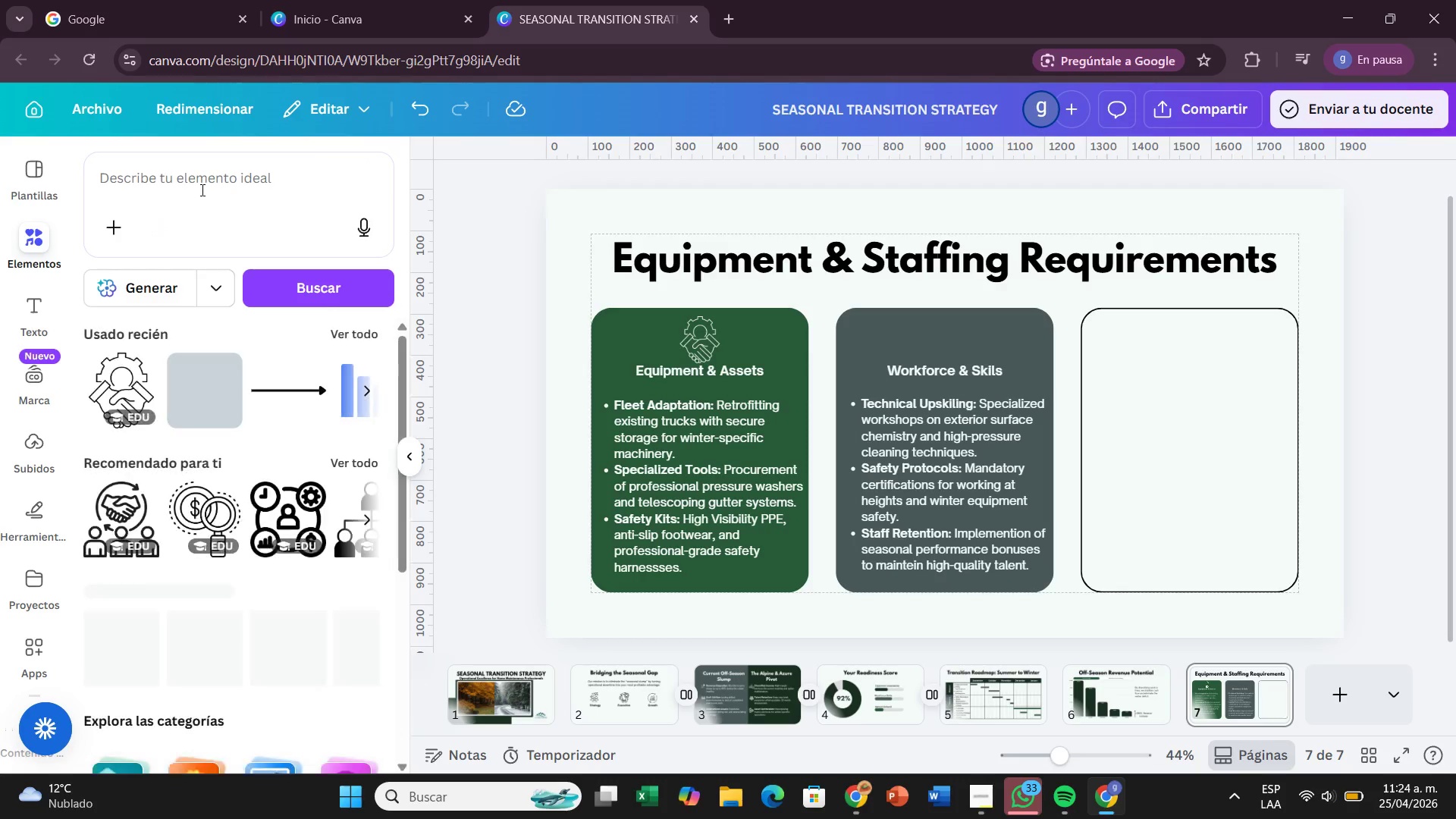 
left_click([193, 187])
 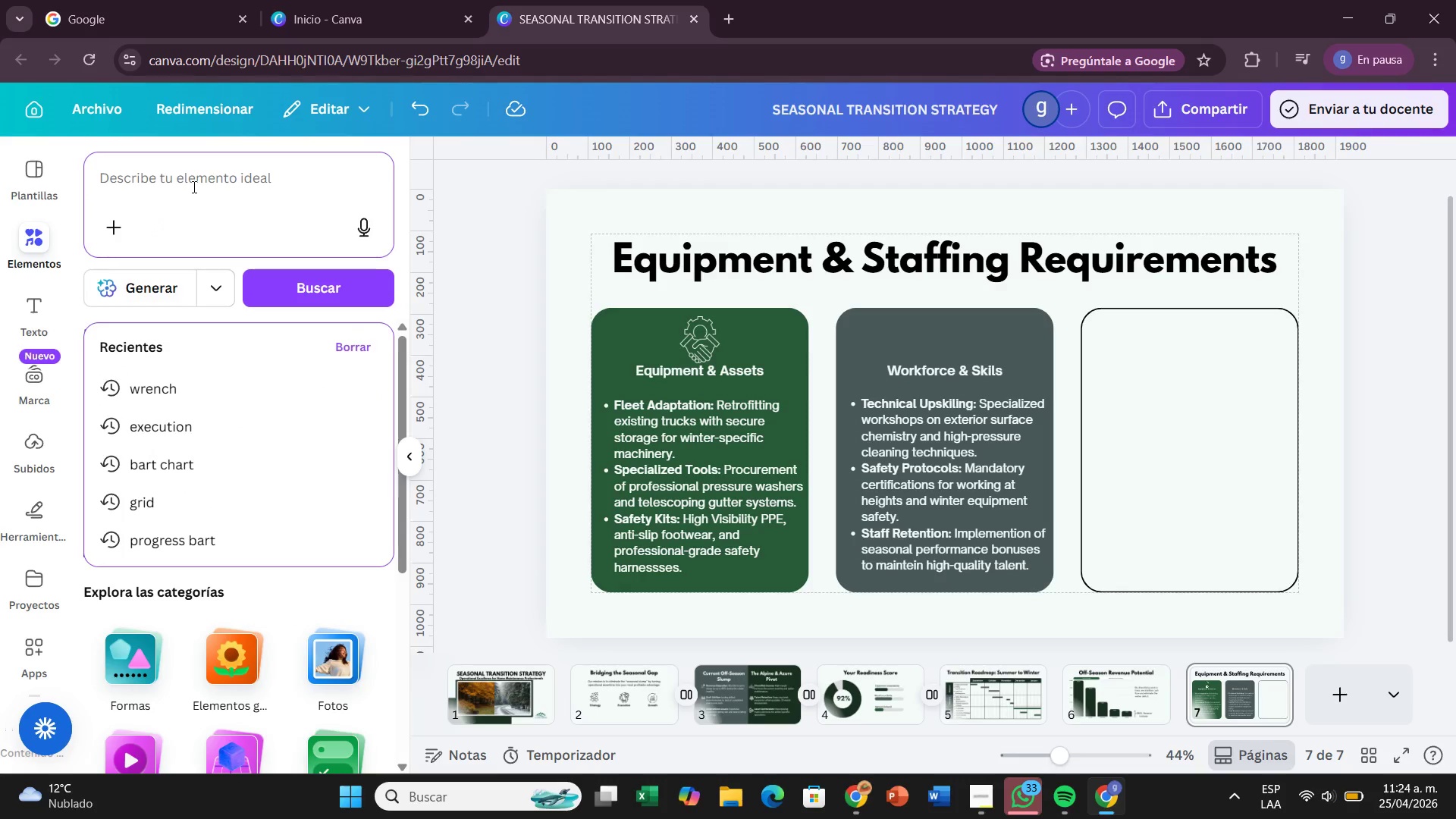 
type(user check)
 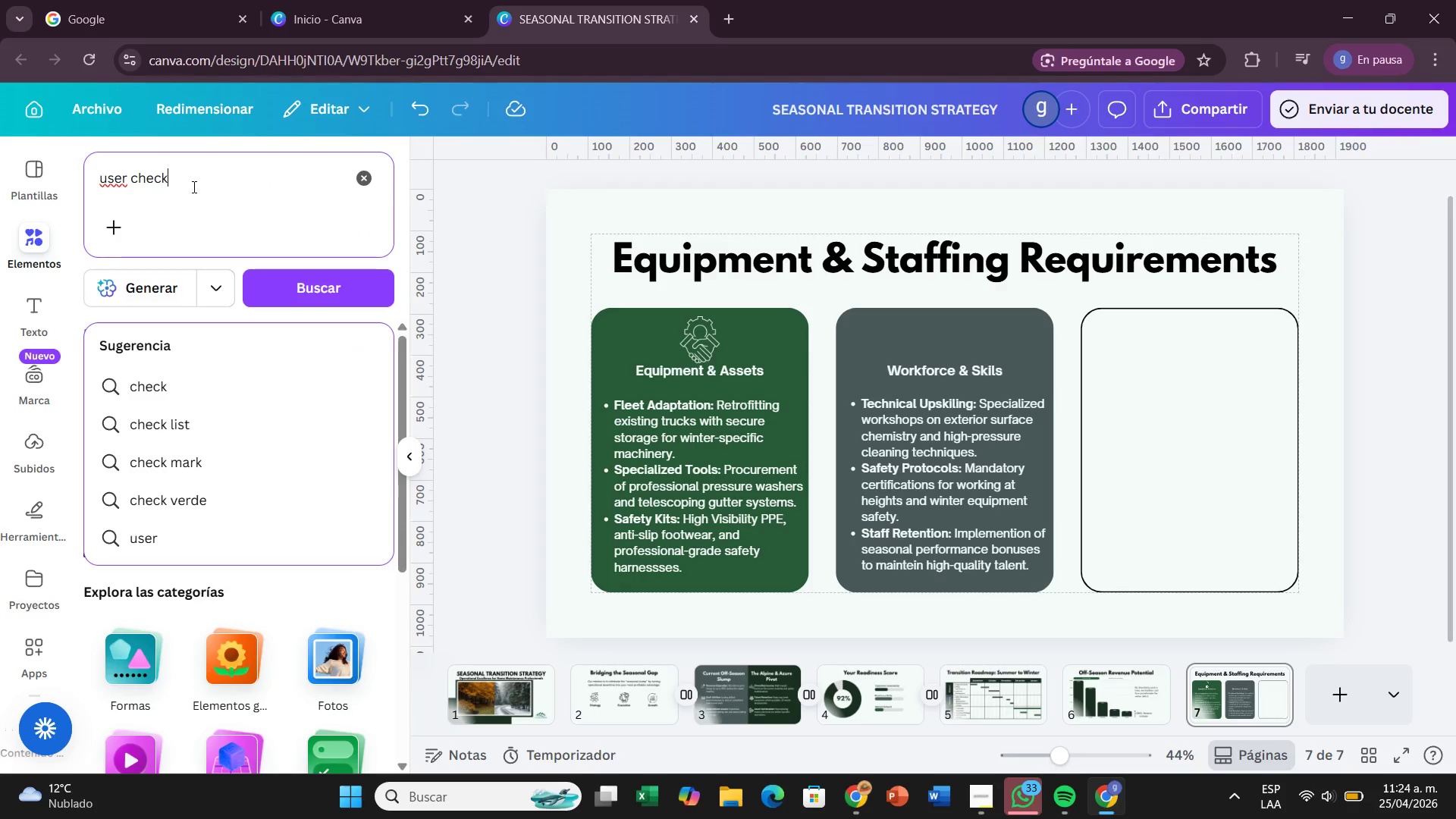 
key(Enter)
 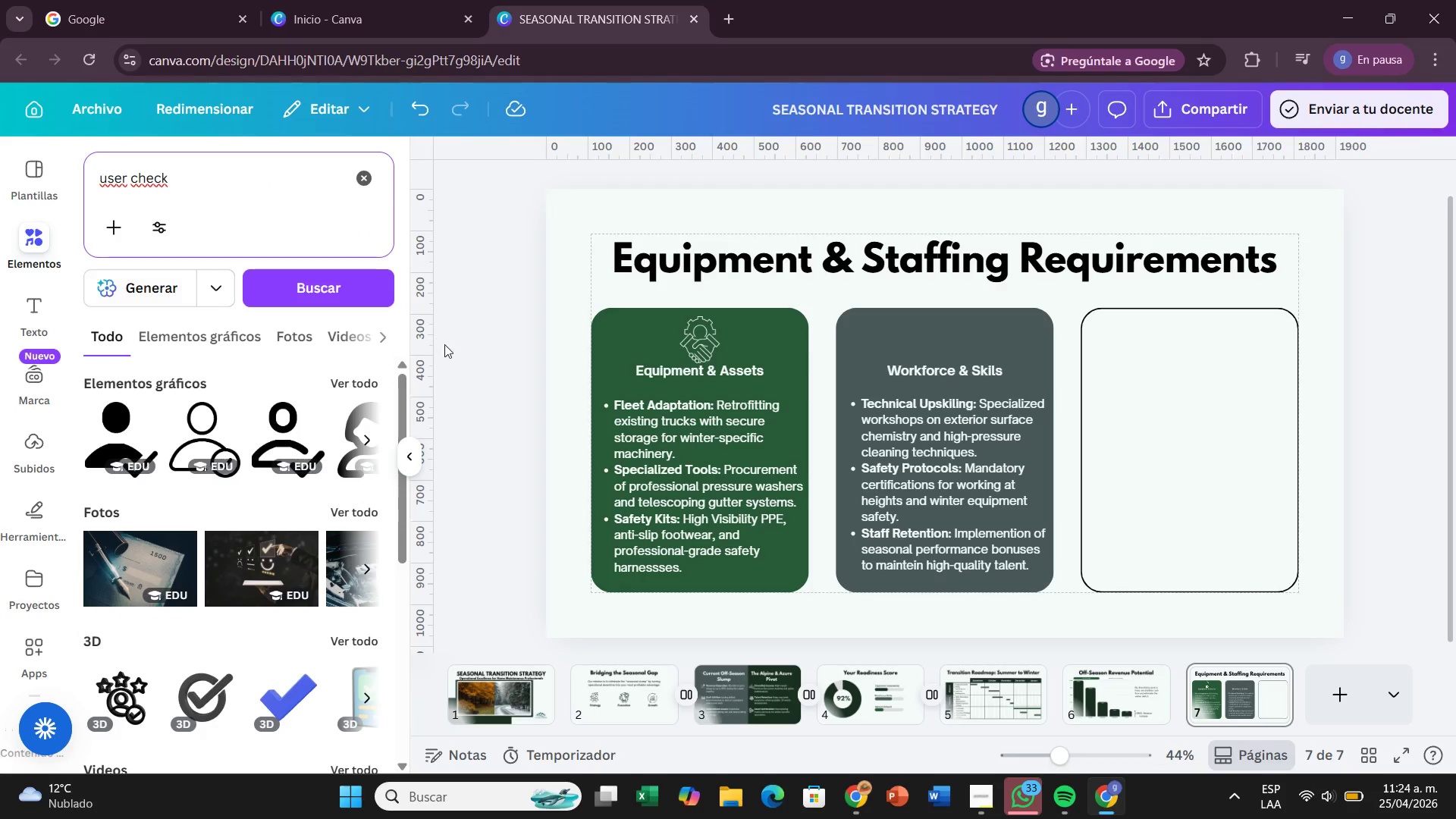 
left_click([353, 380])
 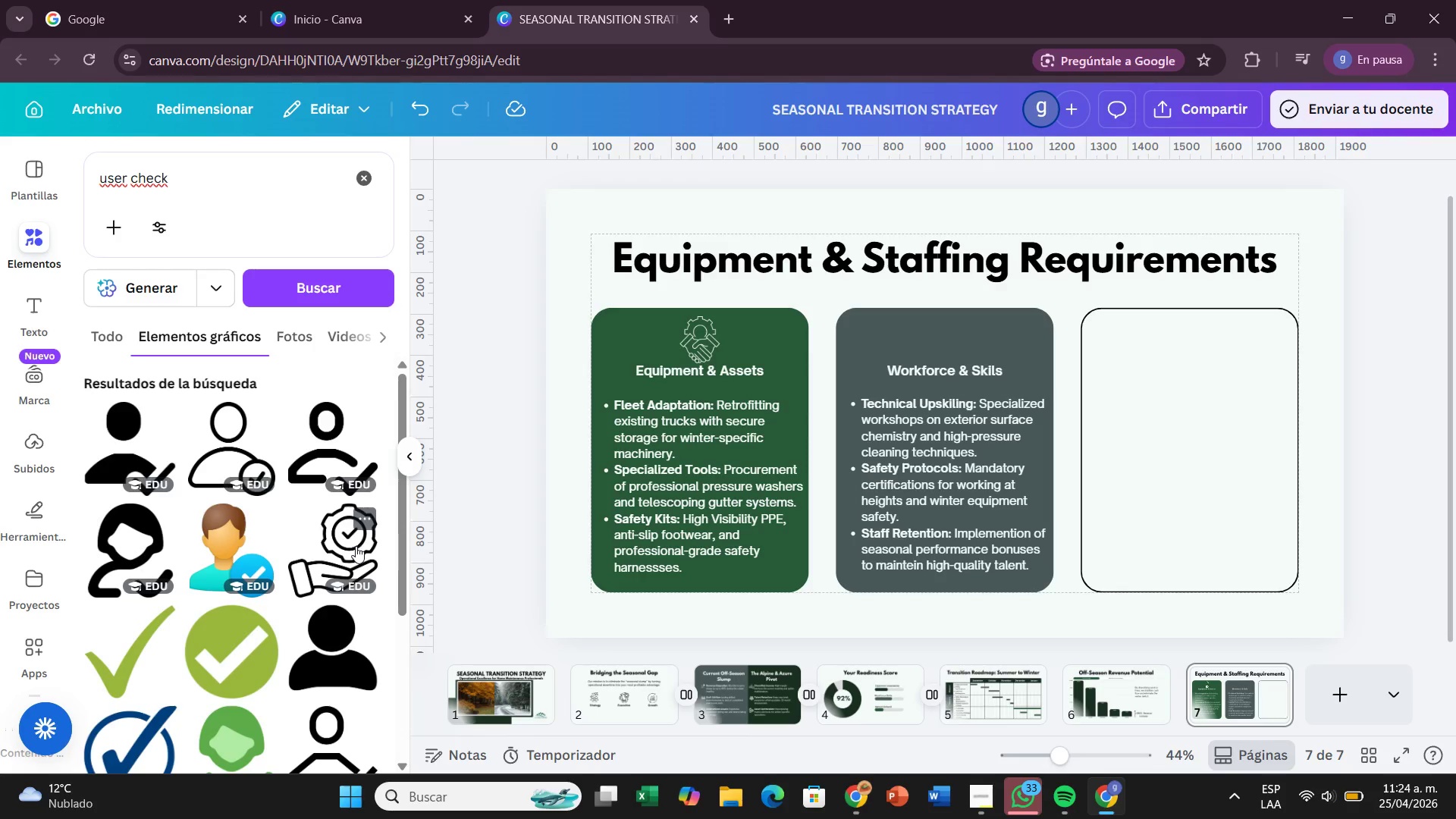 
wait(6.61)
 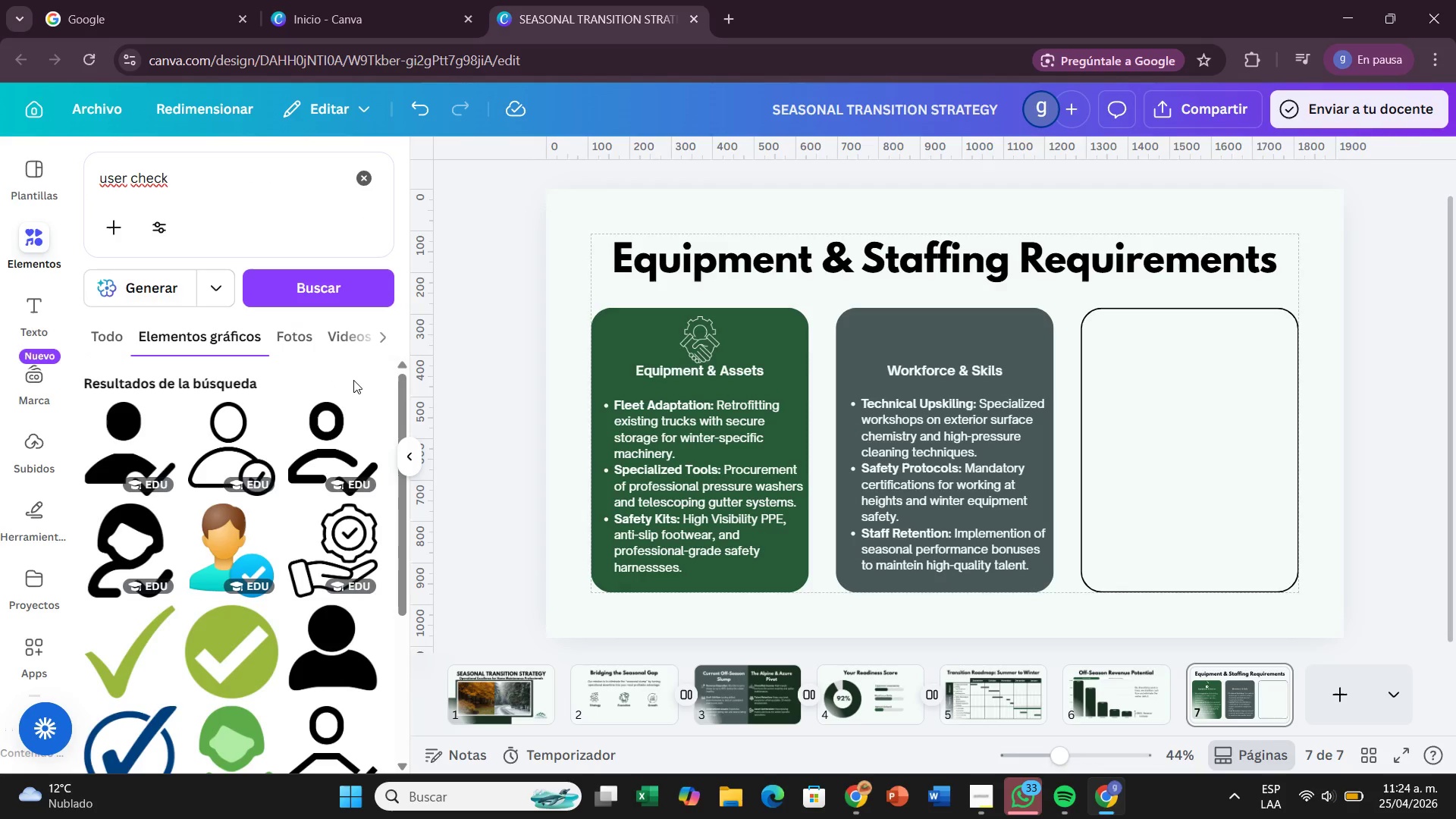 
left_click_drag(start_coordinate=[339, 568], to_coordinate=[885, 328])
 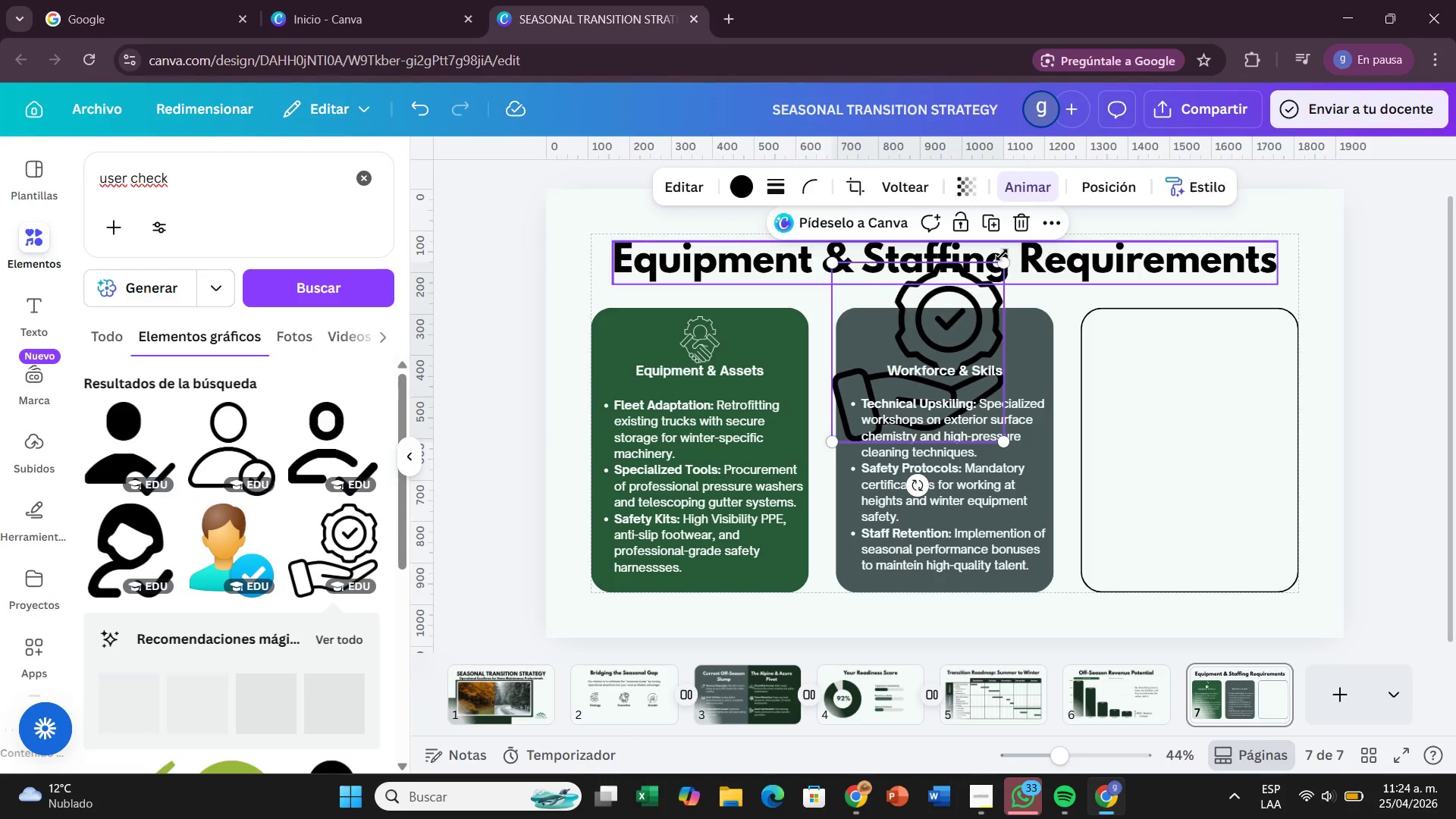 
left_click_drag(start_coordinate=[1002, 255], to_coordinate=[897, 422])
 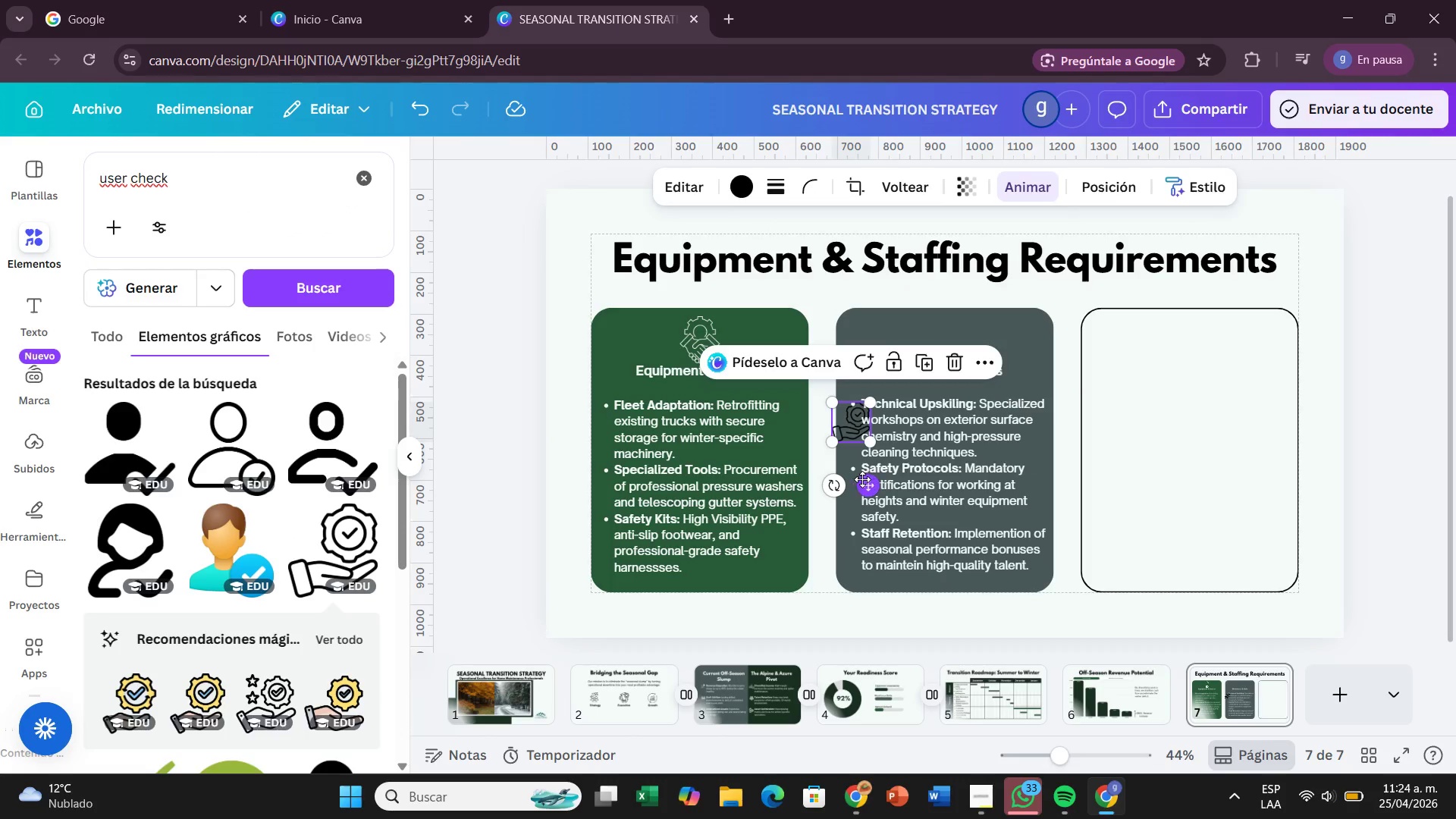 
left_click_drag(start_coordinate=[862, 479], to_coordinate=[954, 396])
 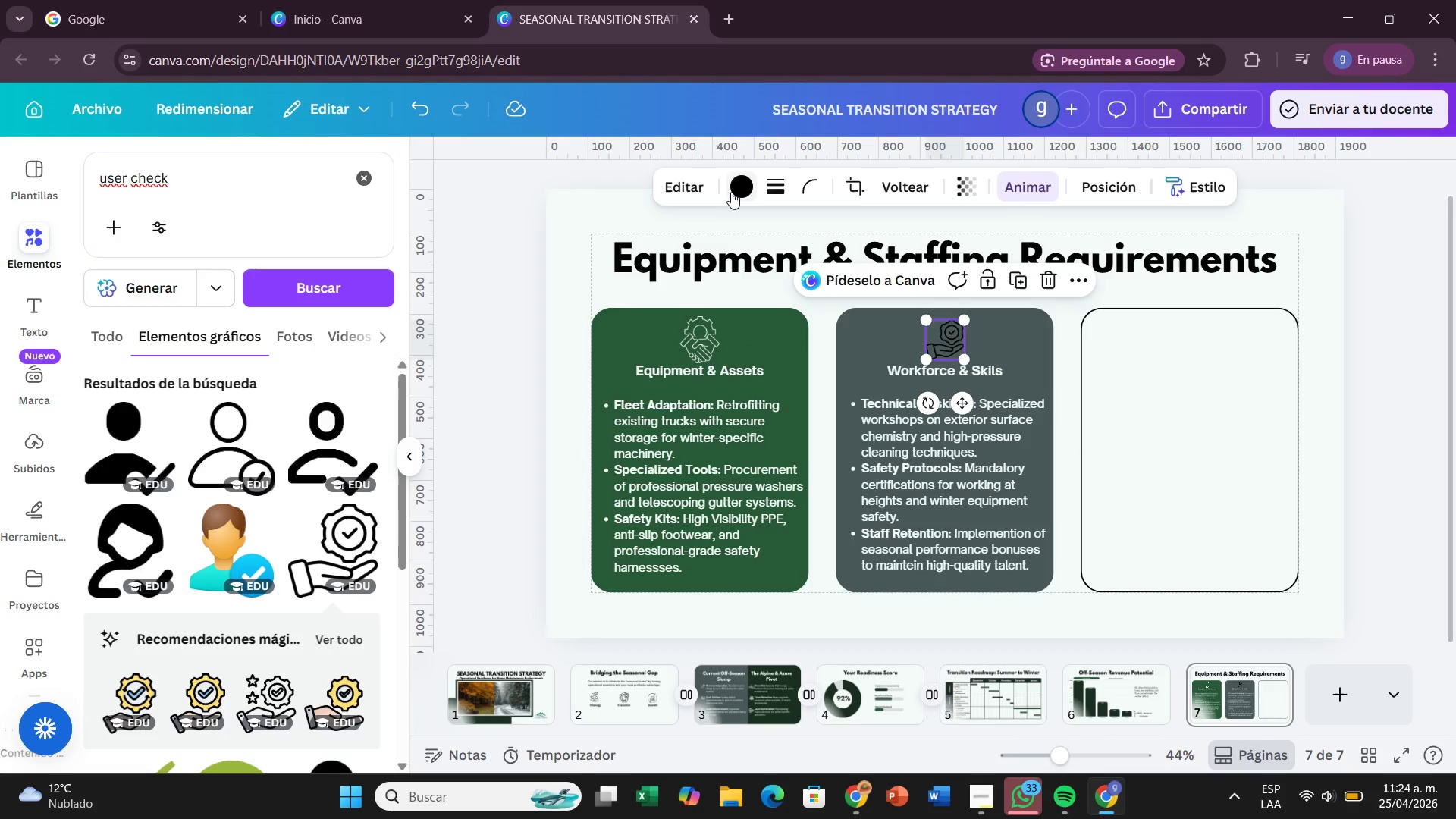 
left_click([730, 188])
 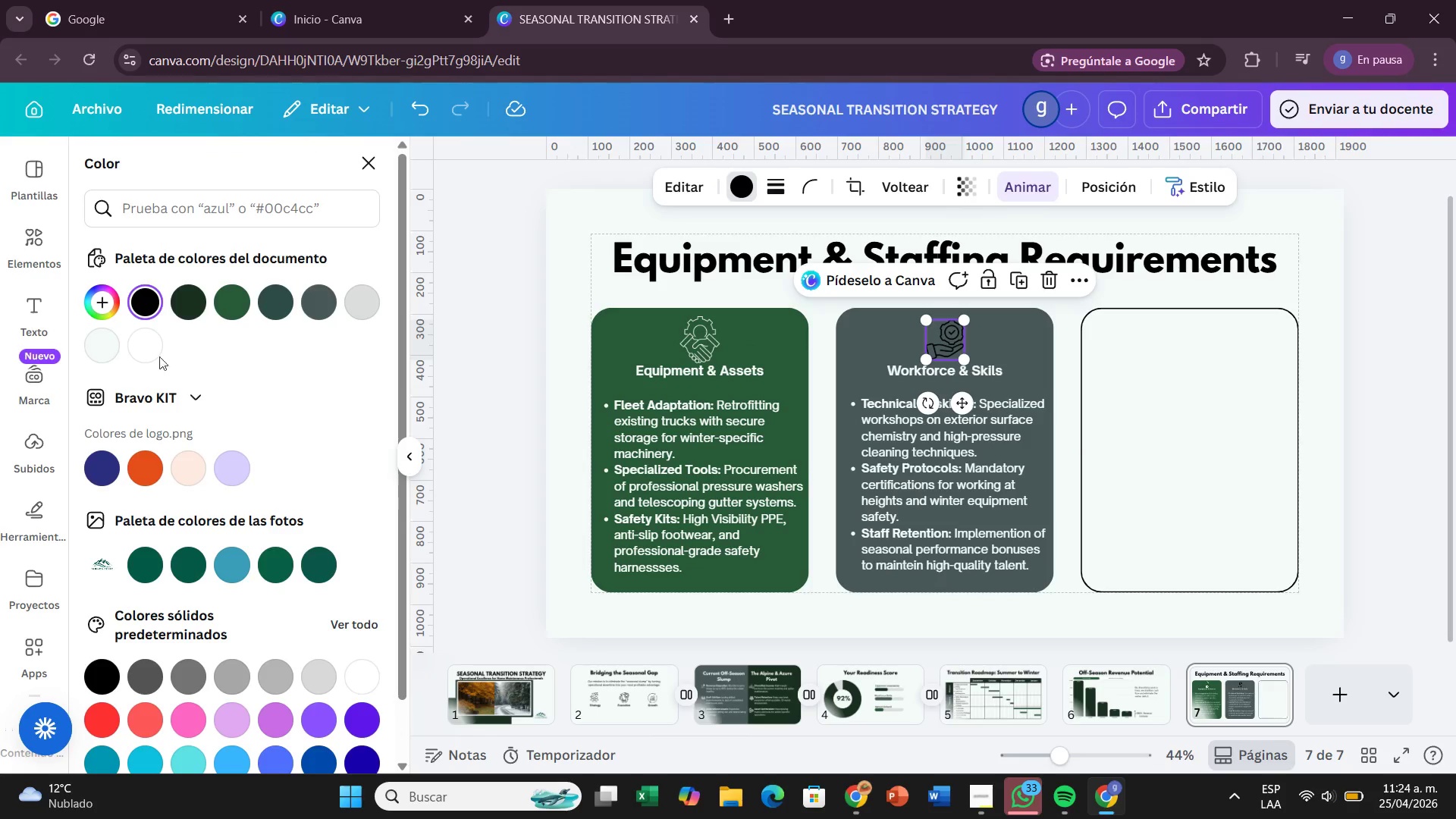 
left_click([114, 355])
 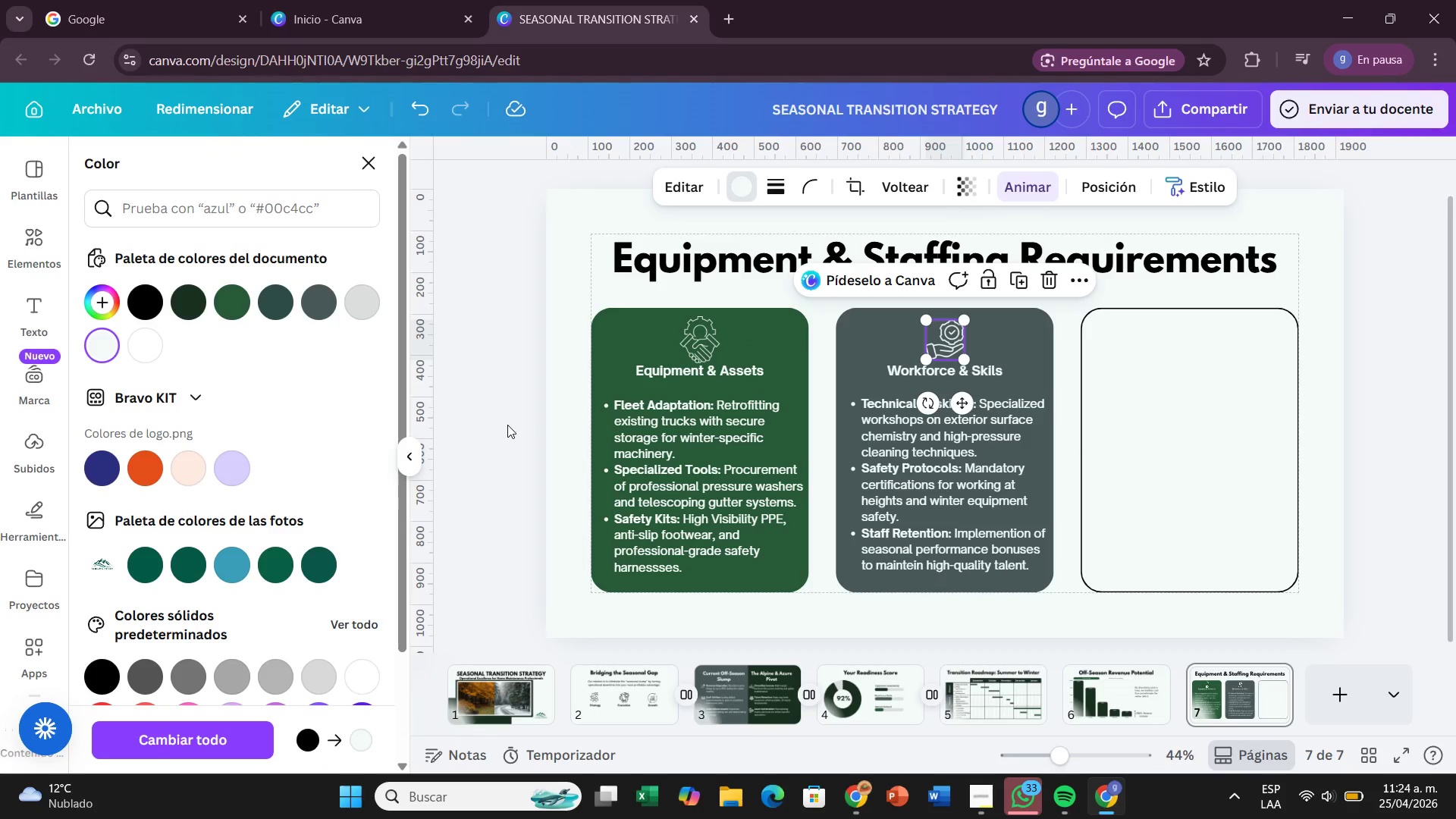 
left_click([507, 425])
 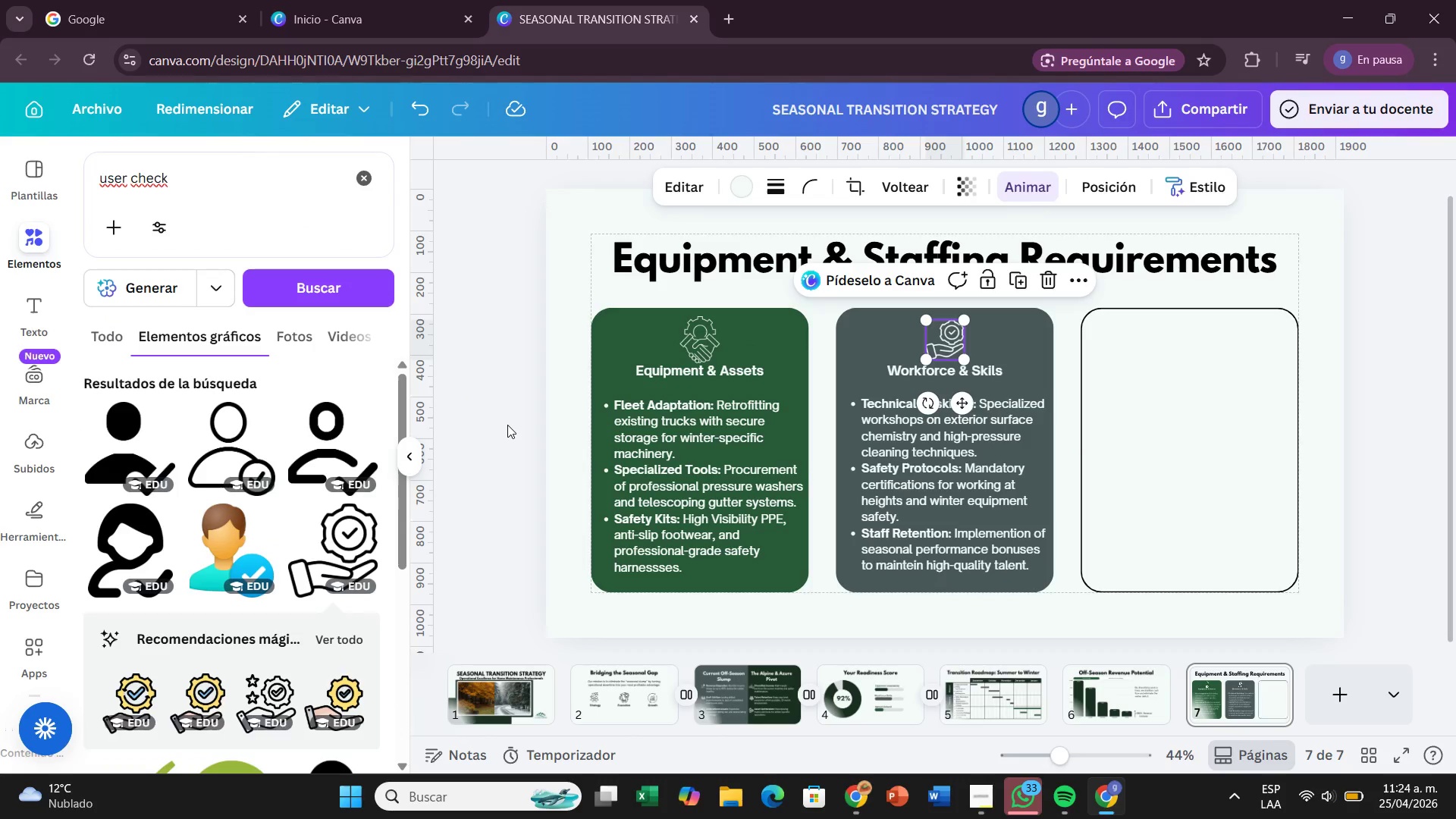 
left_click([507, 425])
 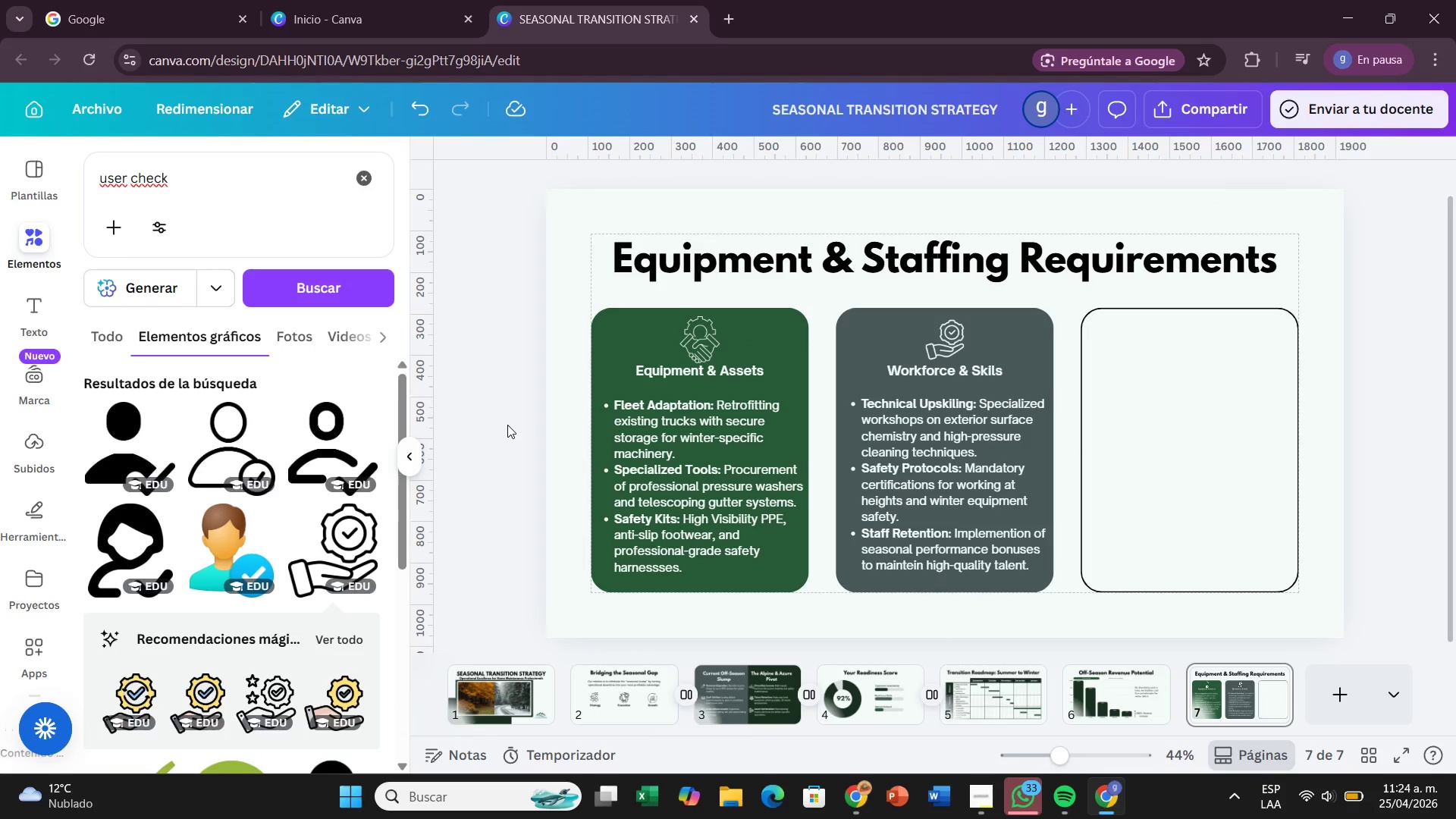 
wait(8.78)
 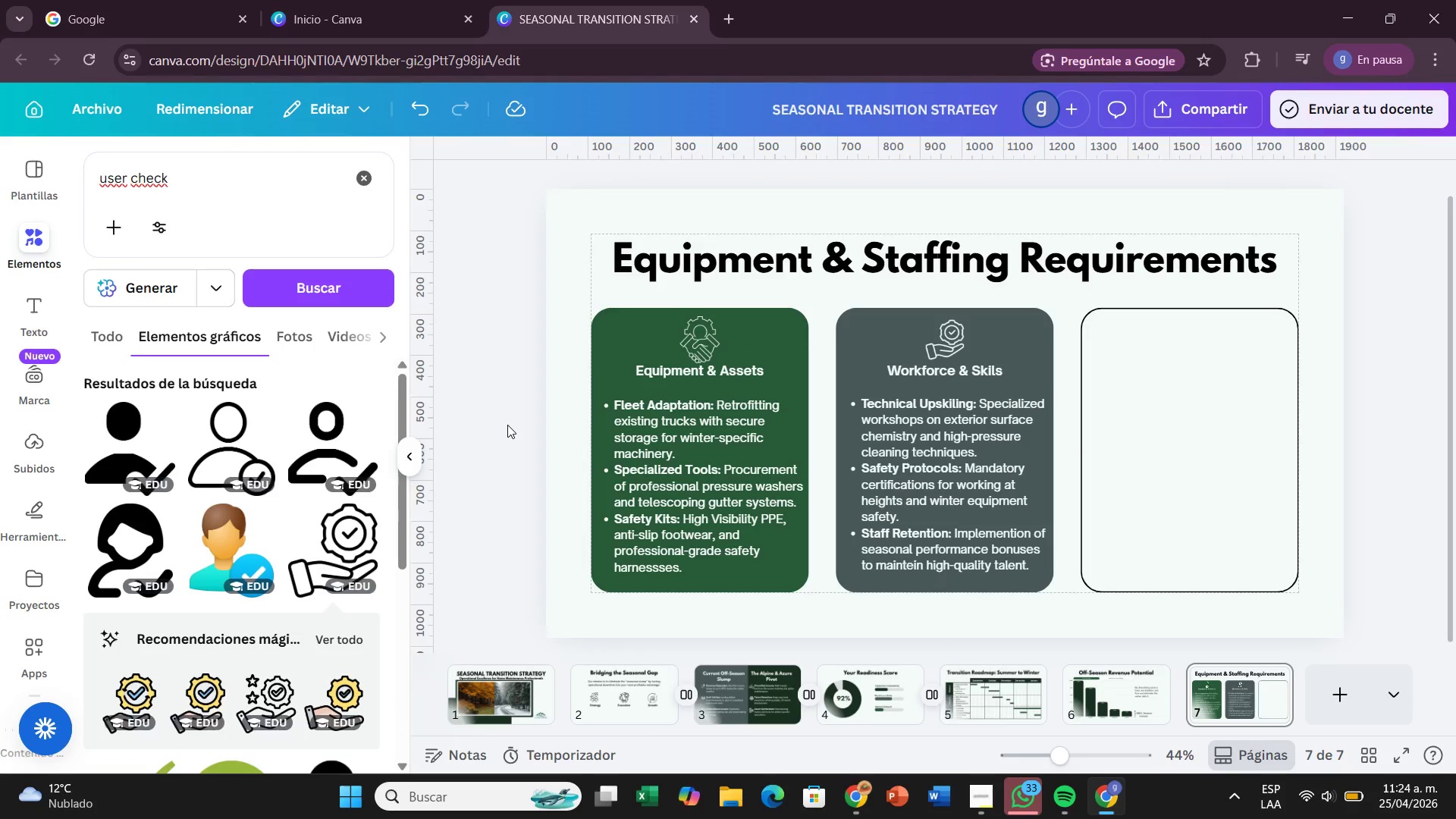 
left_click([956, 397])
 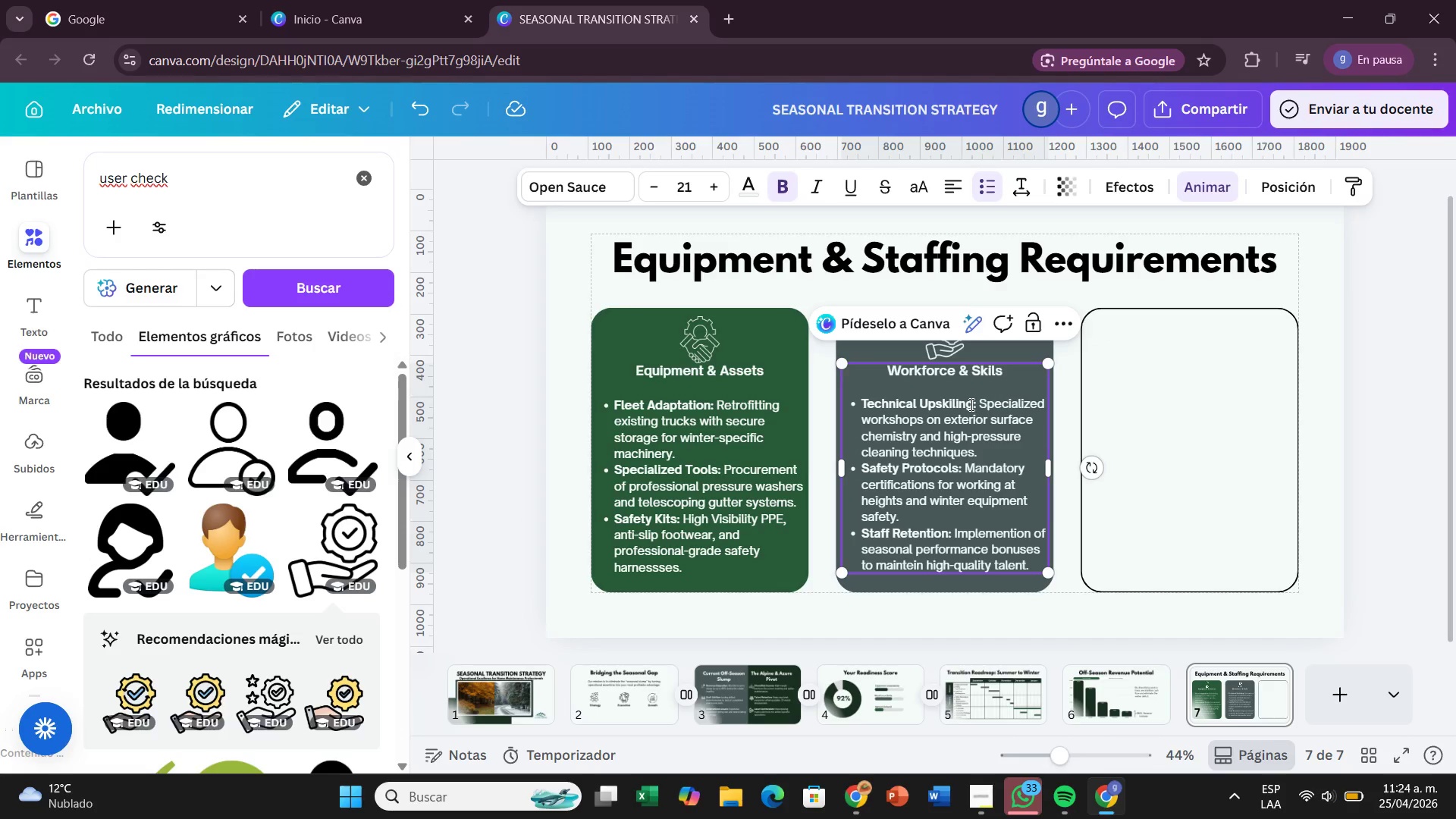 
left_click_drag(start_coordinate=[976, 405], to_coordinate=[849, 406])
 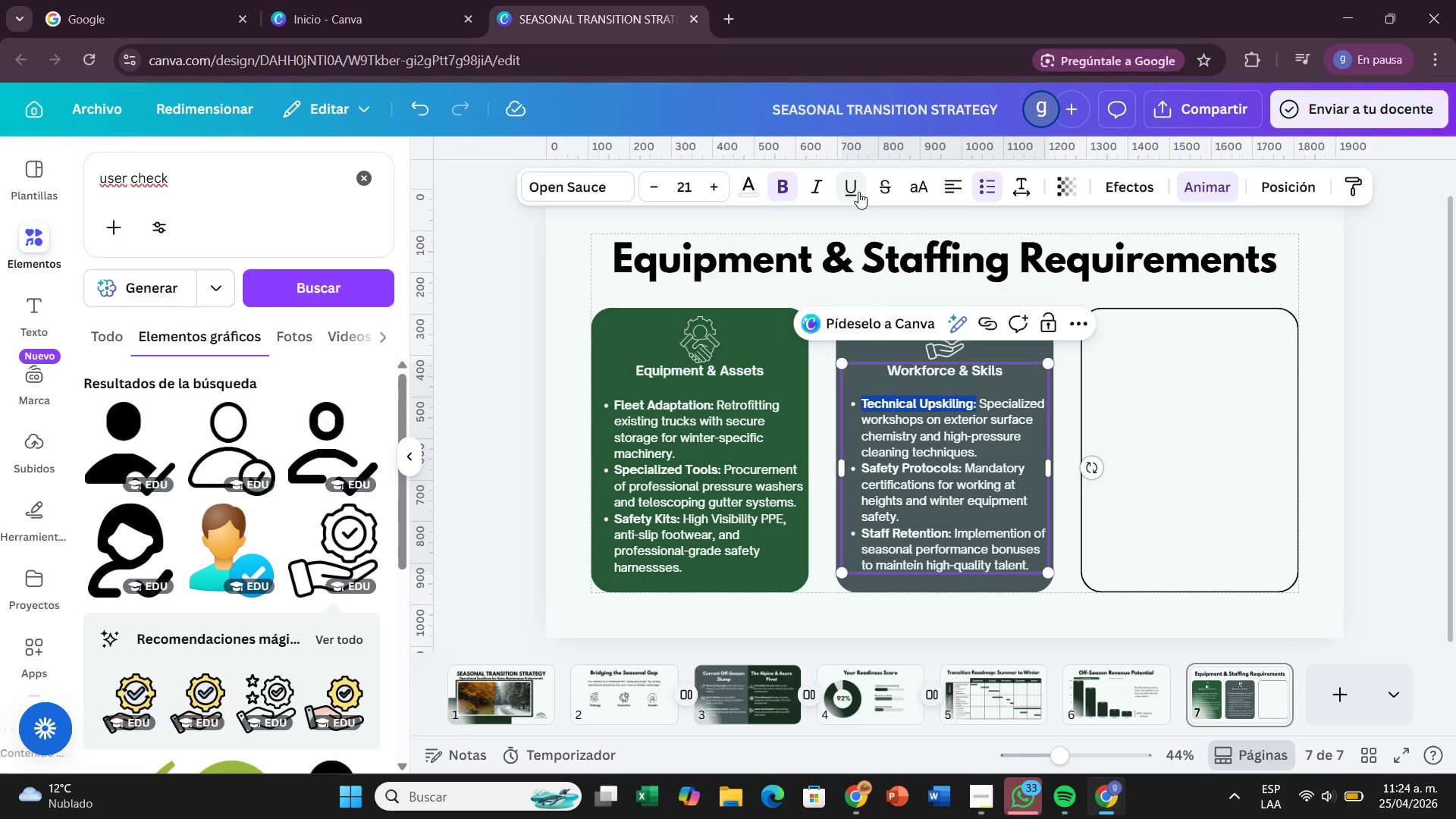 
left_click([857, 192])
 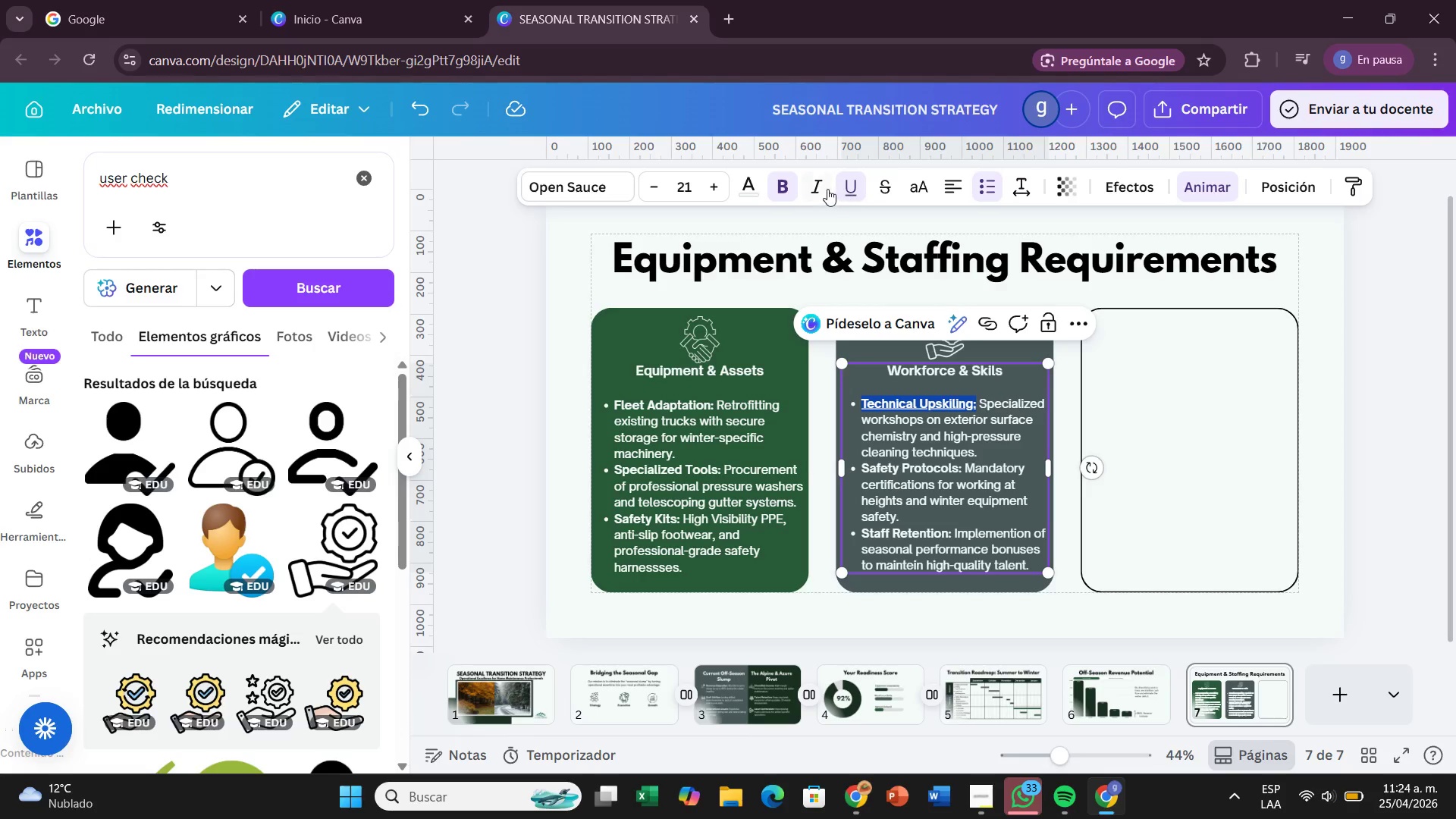 
left_click([826, 189])
 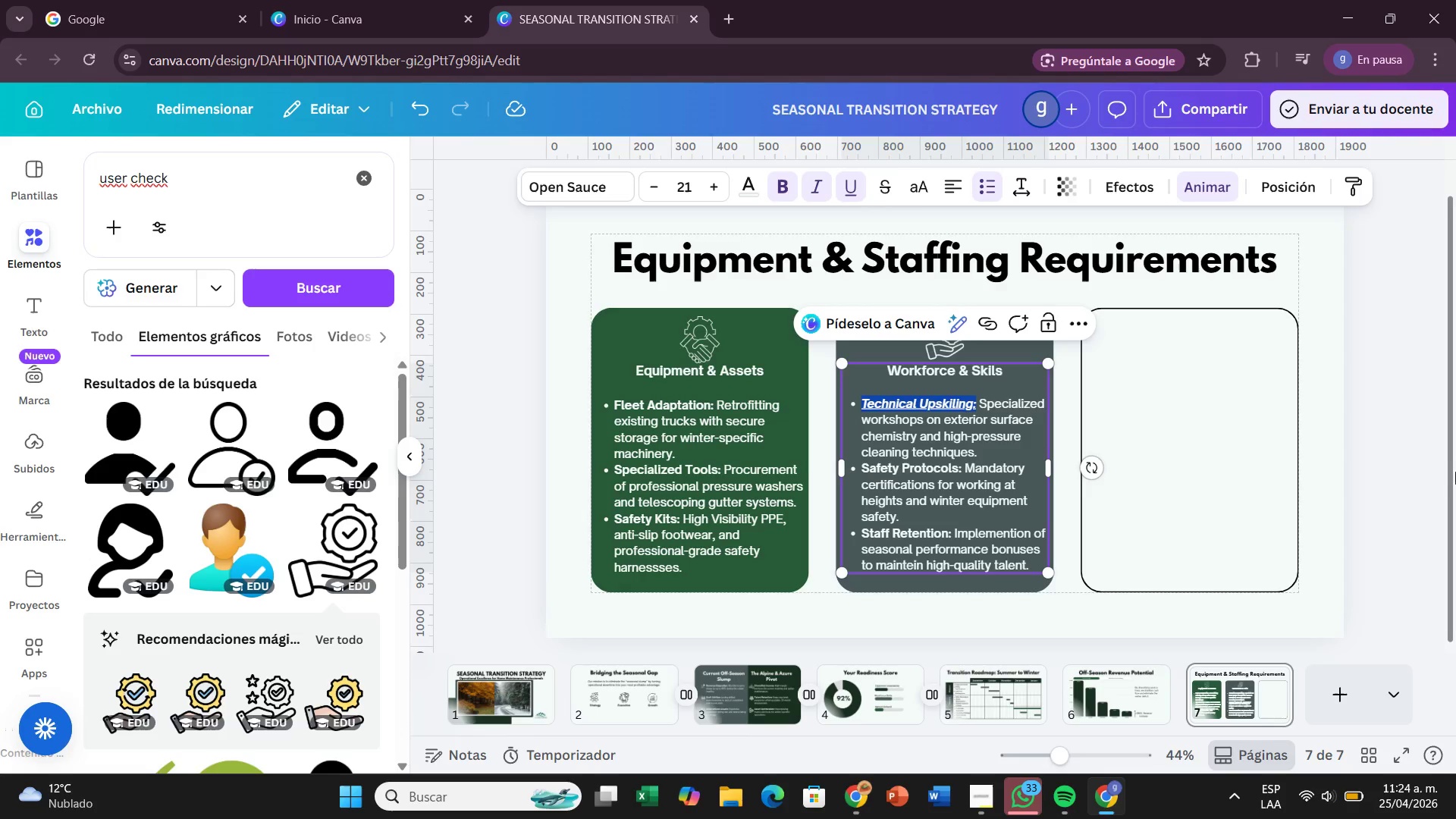 
left_click([1455, 479])
 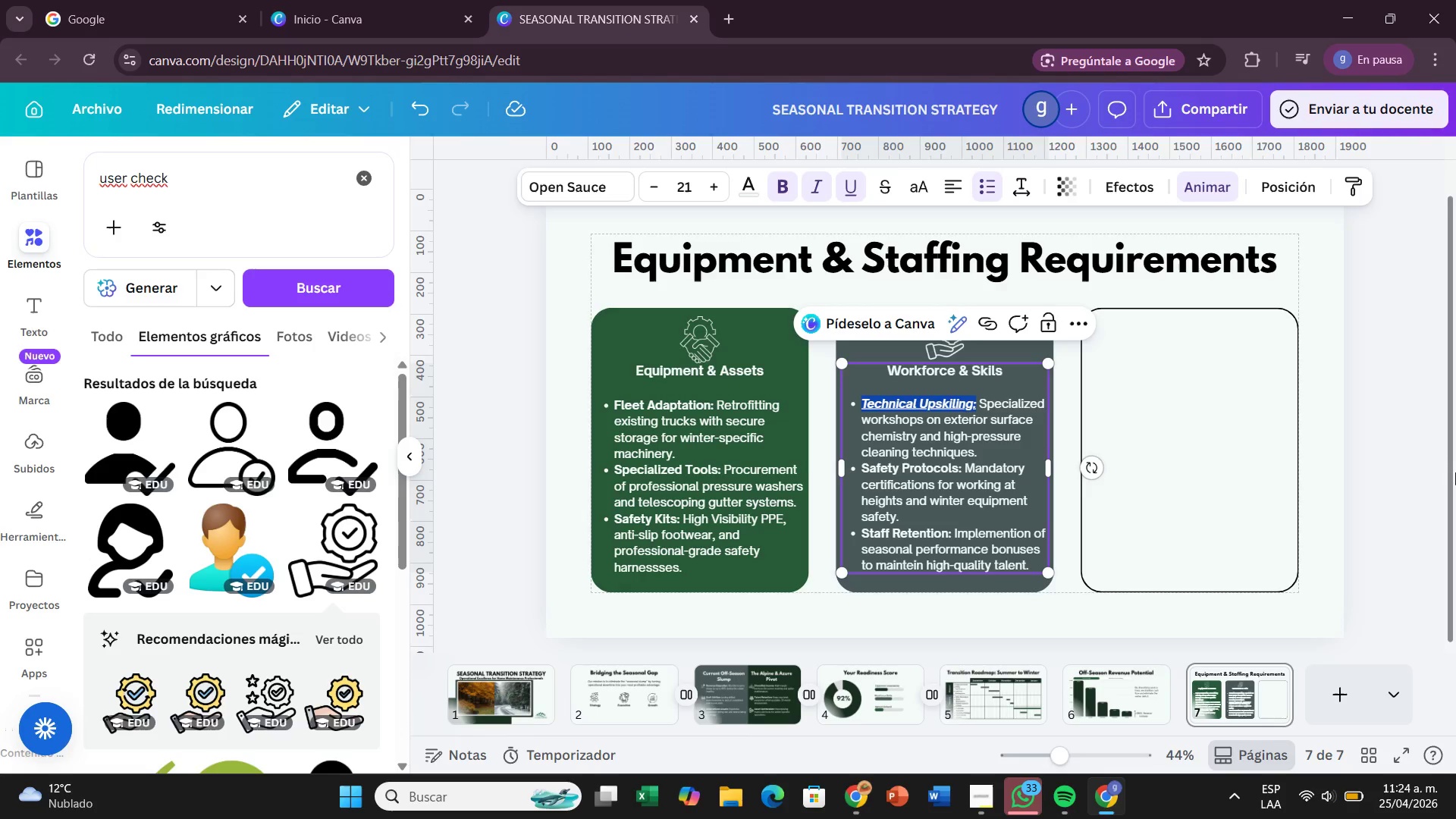 
left_click([1455, 472])
 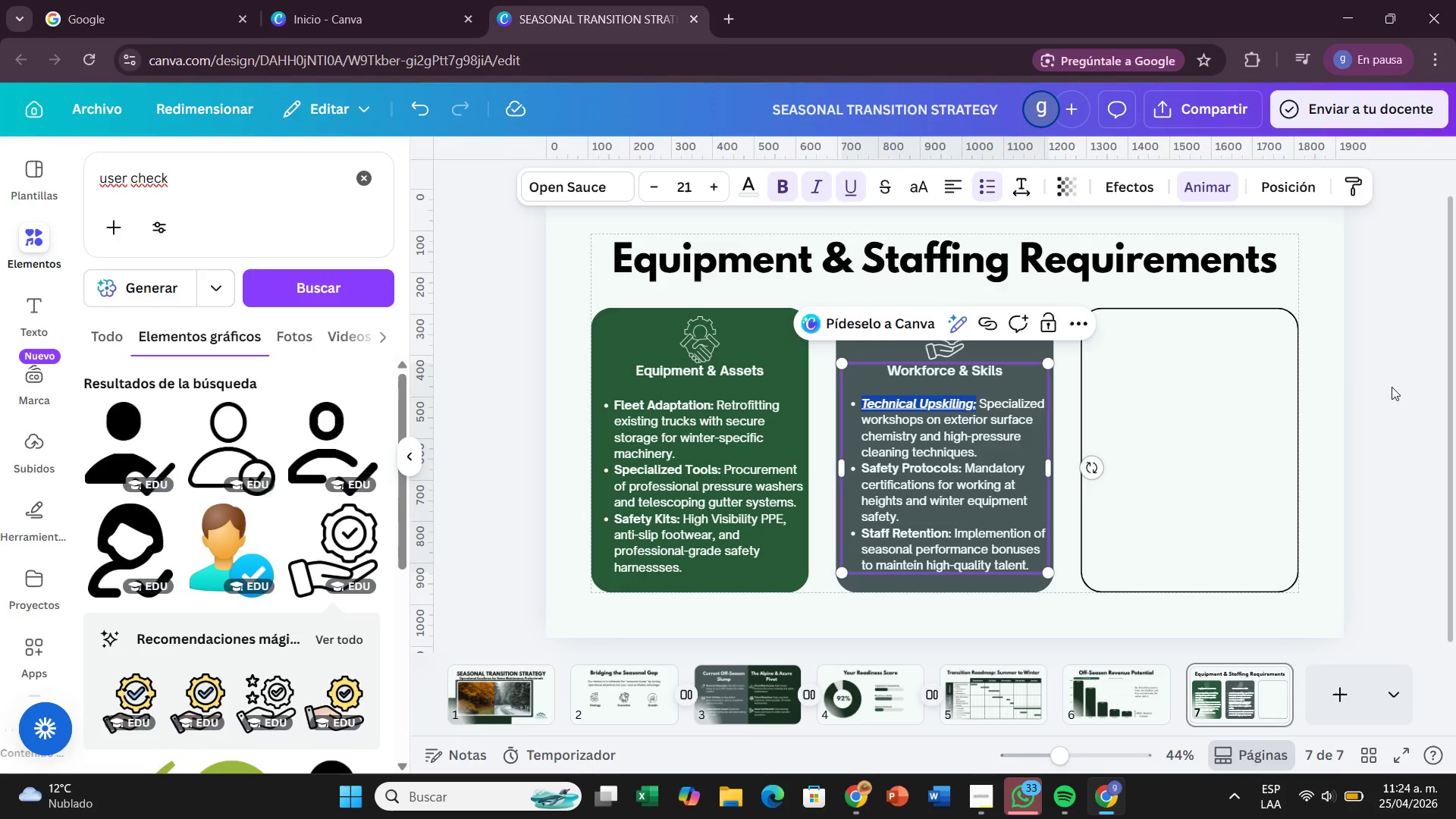 
left_click([1390, 387])
 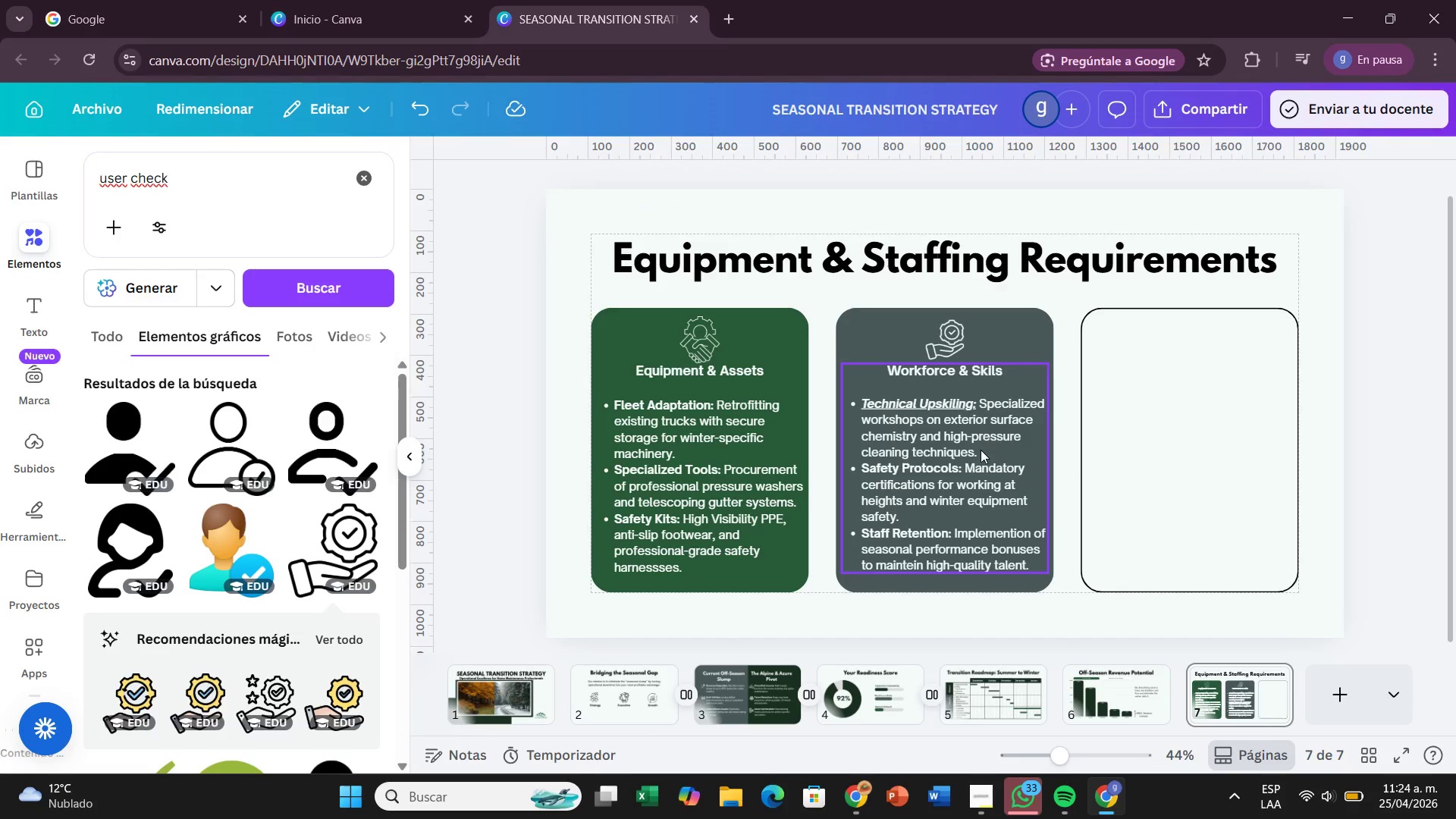 
left_click([965, 468])
 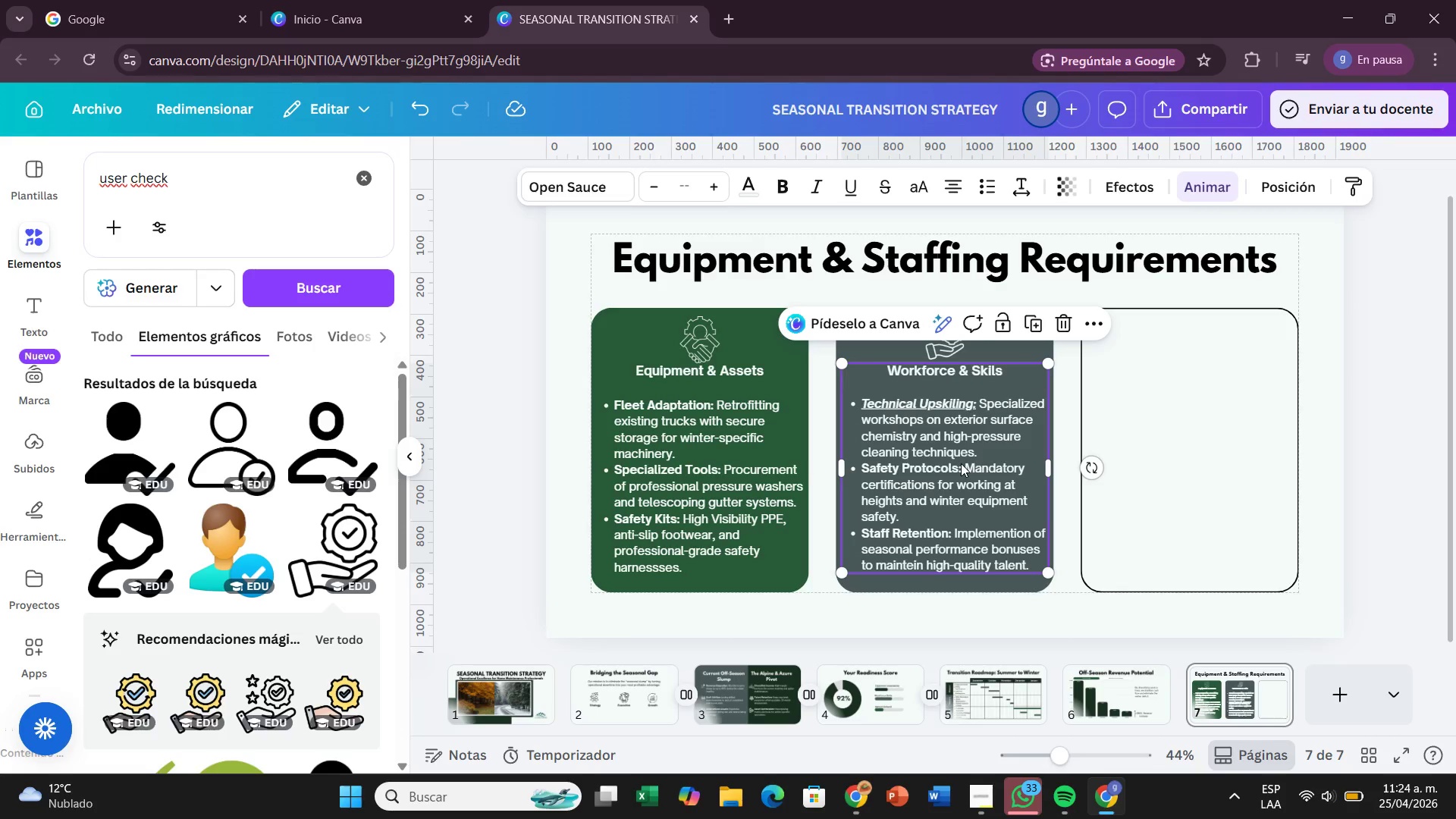 
left_click([961, 463])
 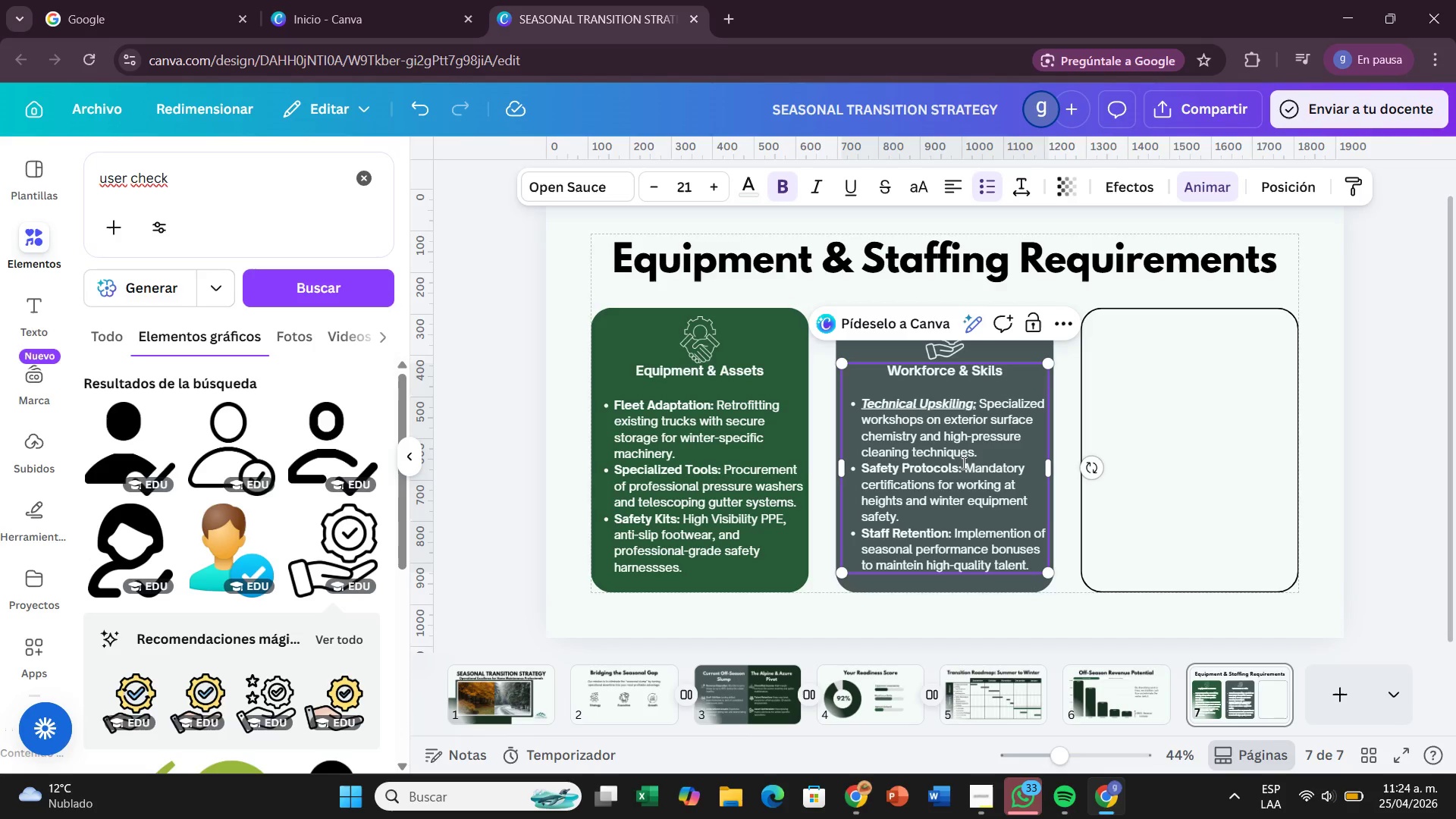 
left_click_drag(start_coordinate=[962, 463], to_coordinate=[858, 469])
 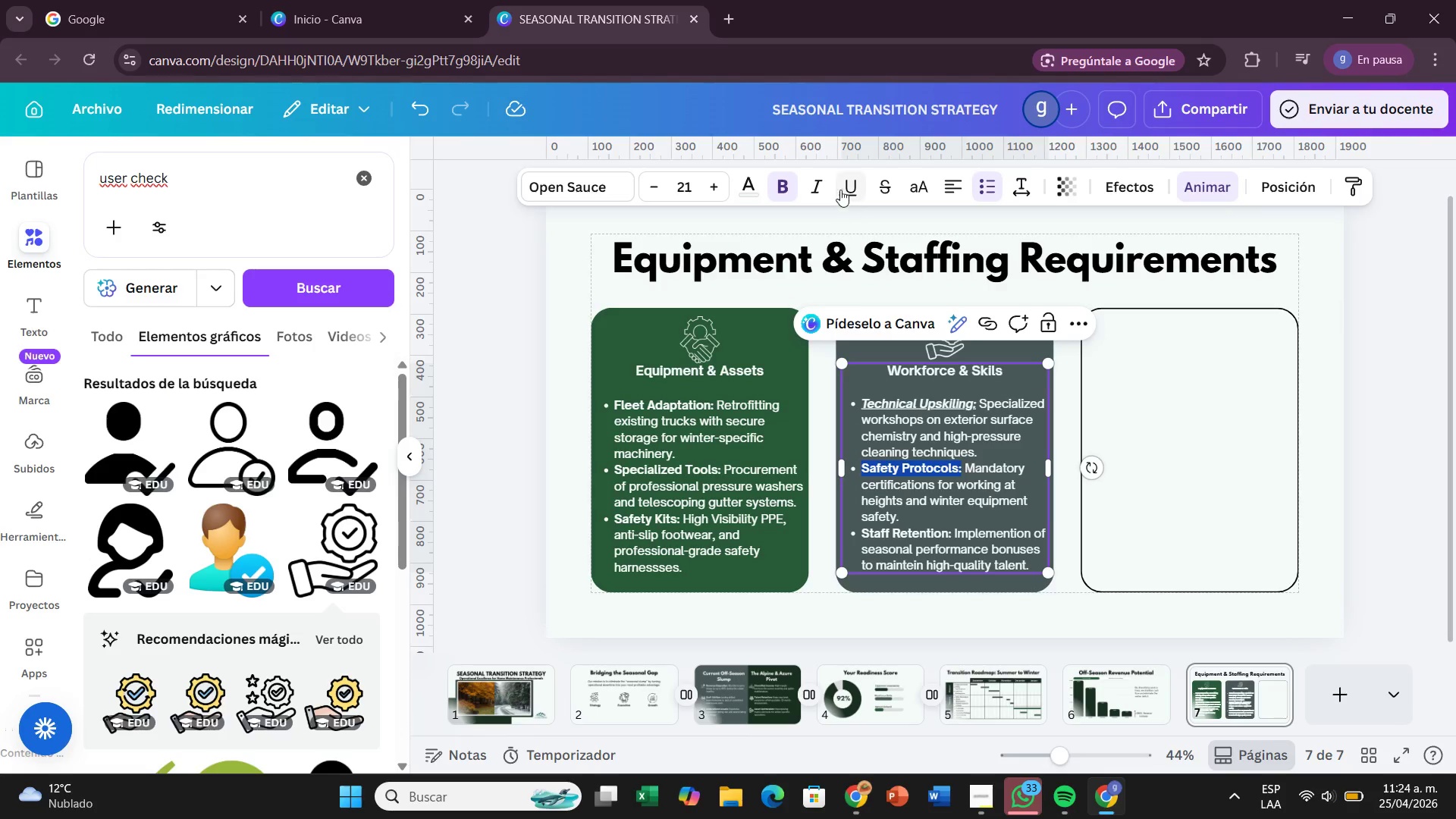 
left_click([840, 189])
 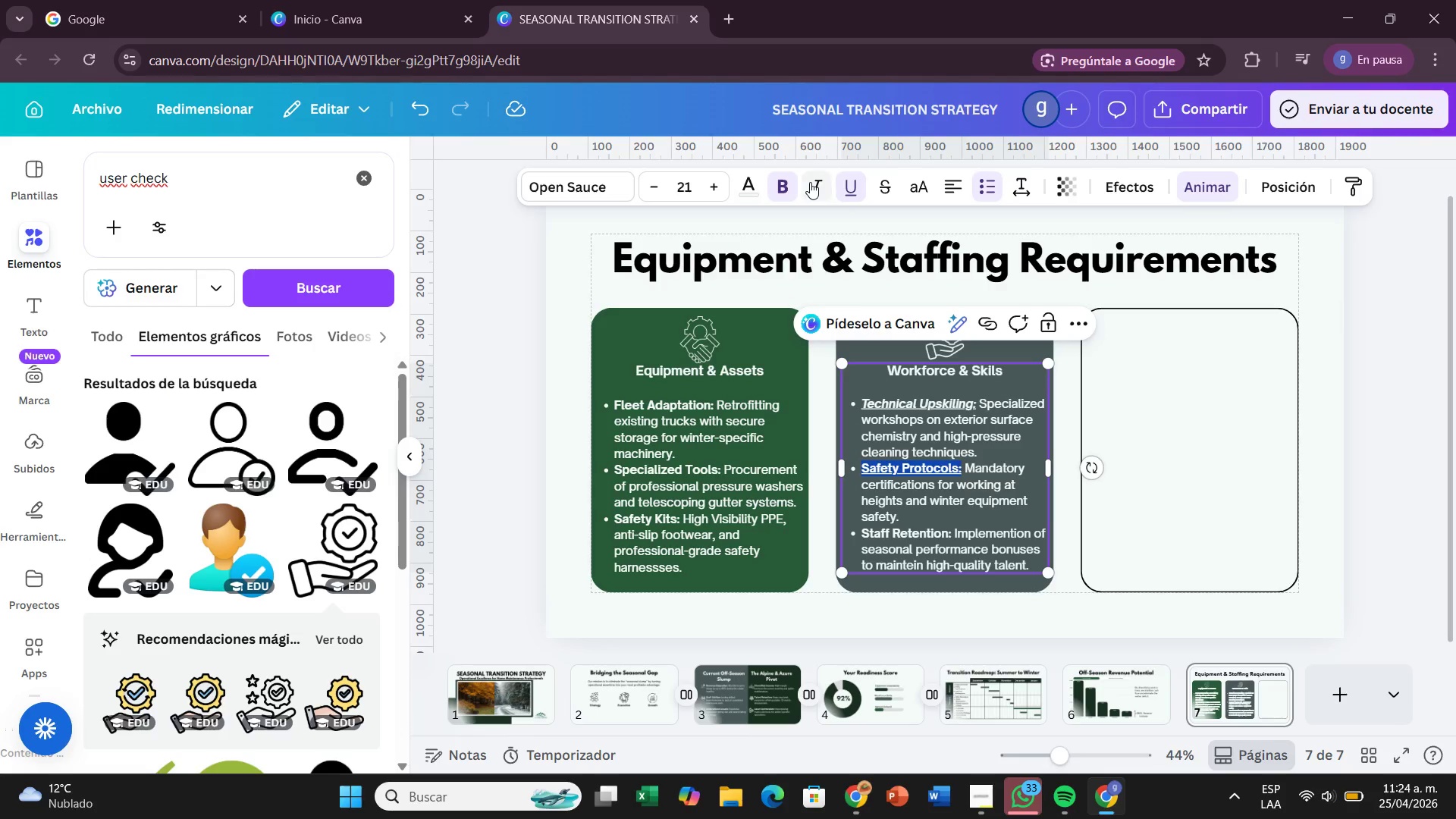 
left_click([809, 182])
 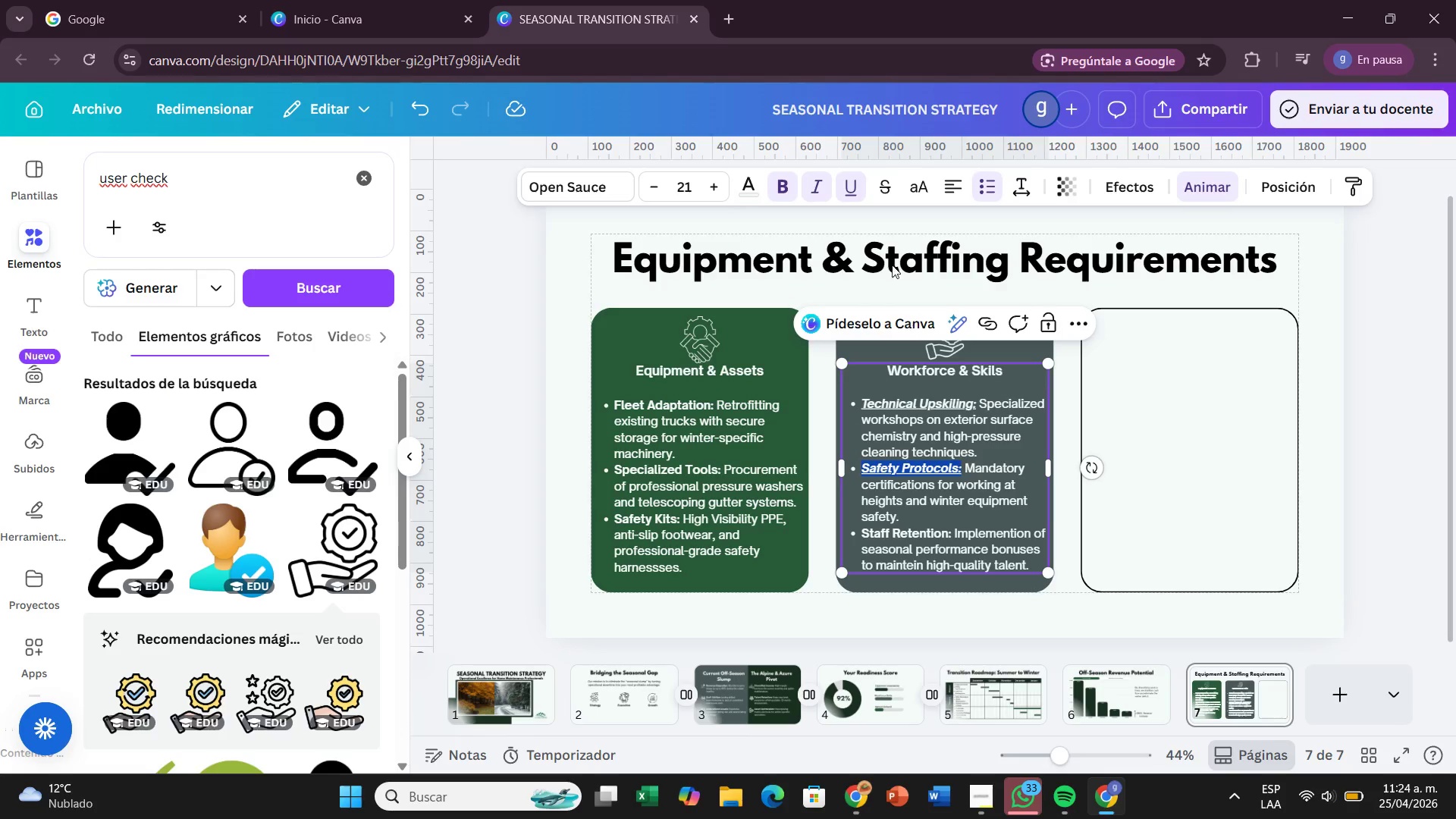 
left_click([905, 193])
 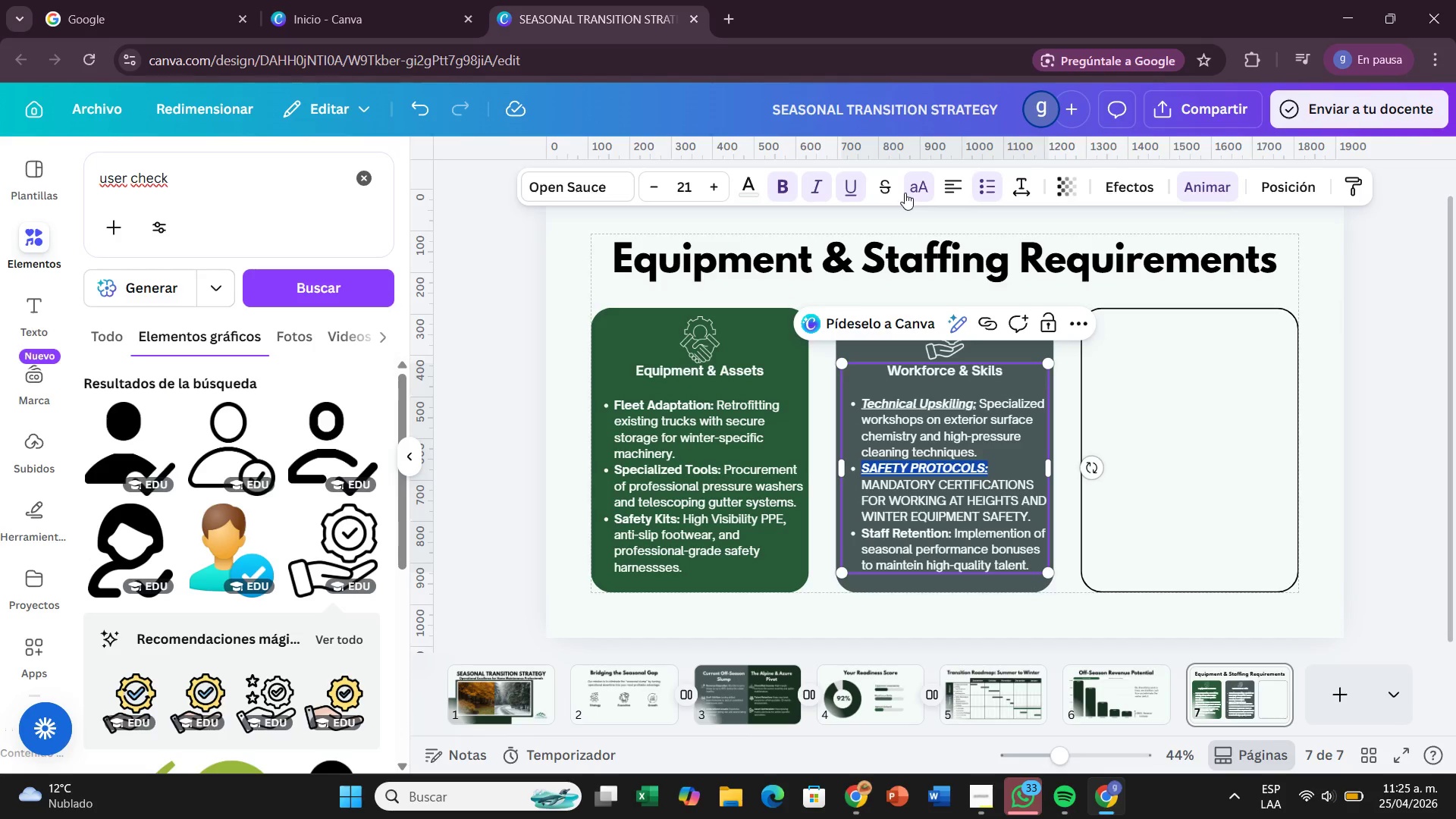 
left_click([905, 193])
 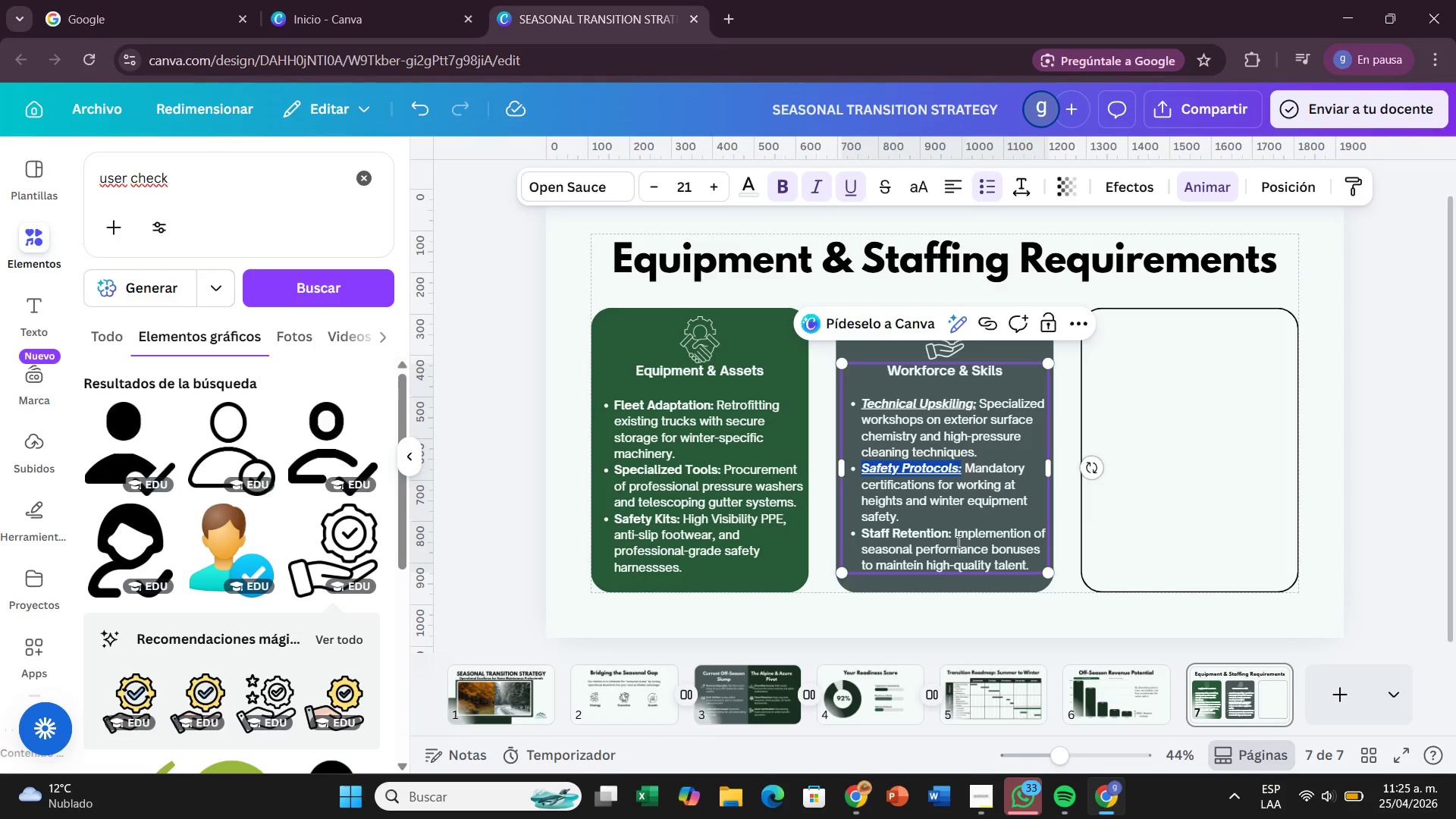 
left_click([949, 539])
 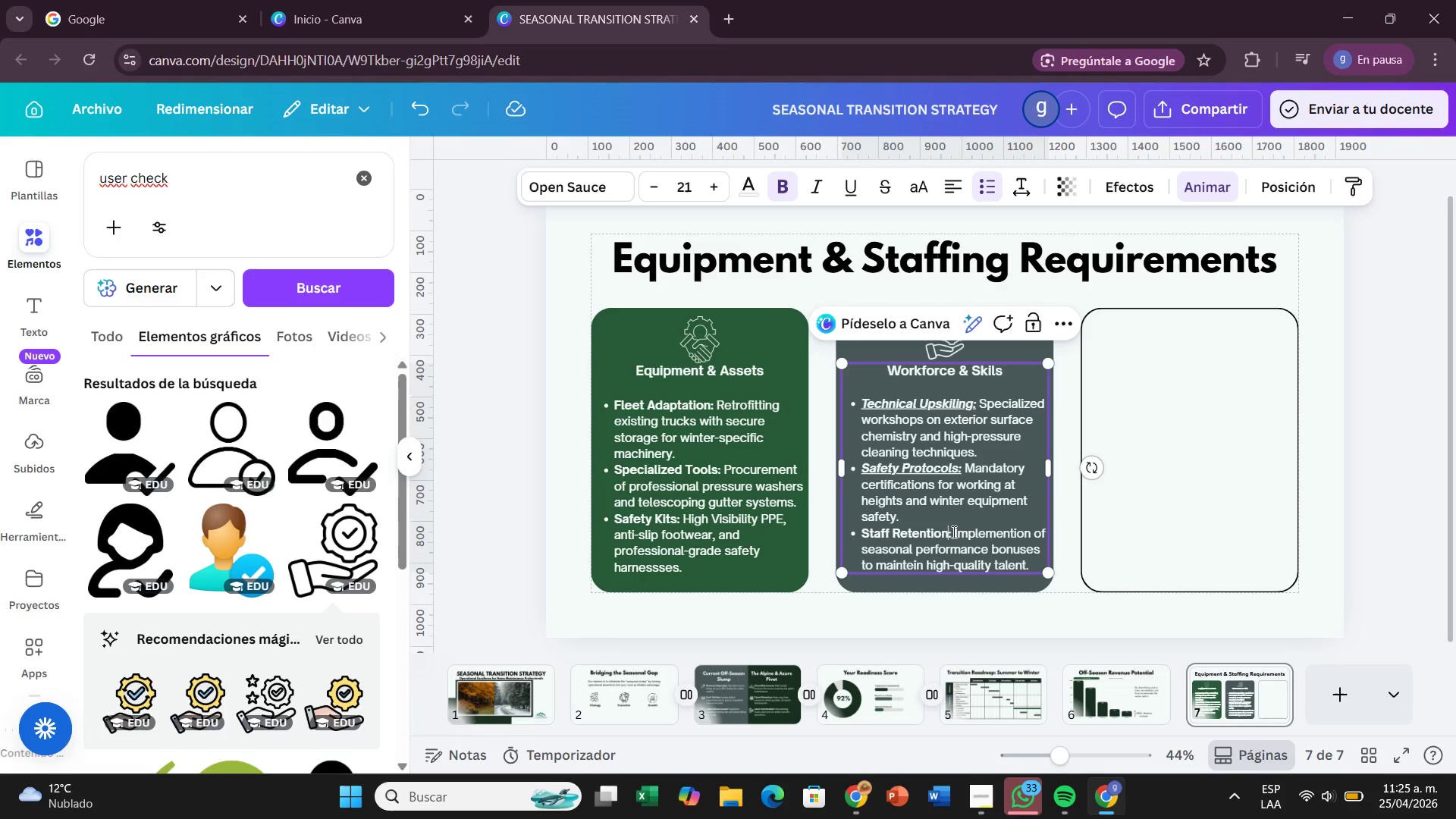 
left_click_drag(start_coordinate=[949, 532], to_coordinate=[858, 535])
 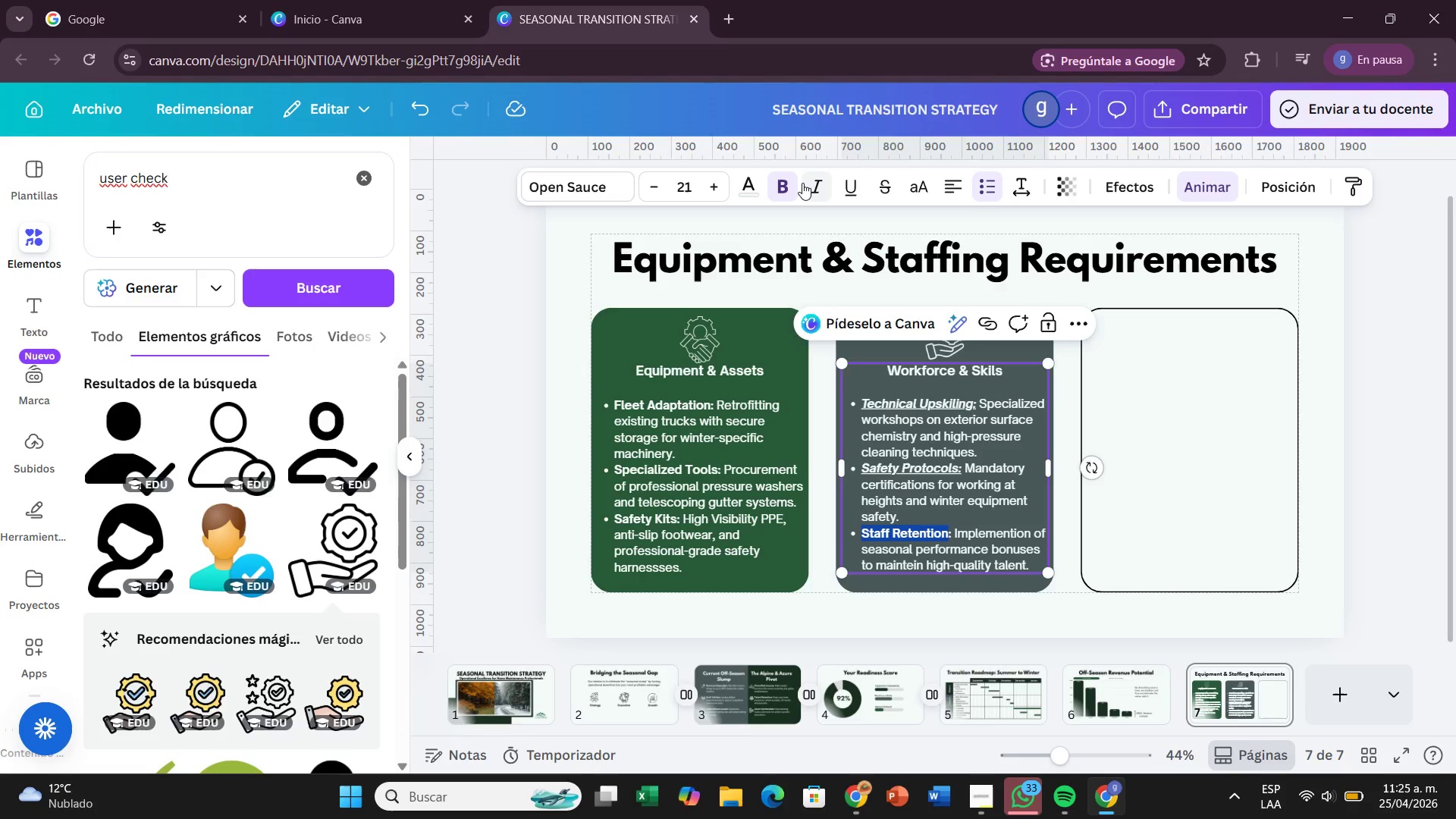 
left_click([802, 183])
 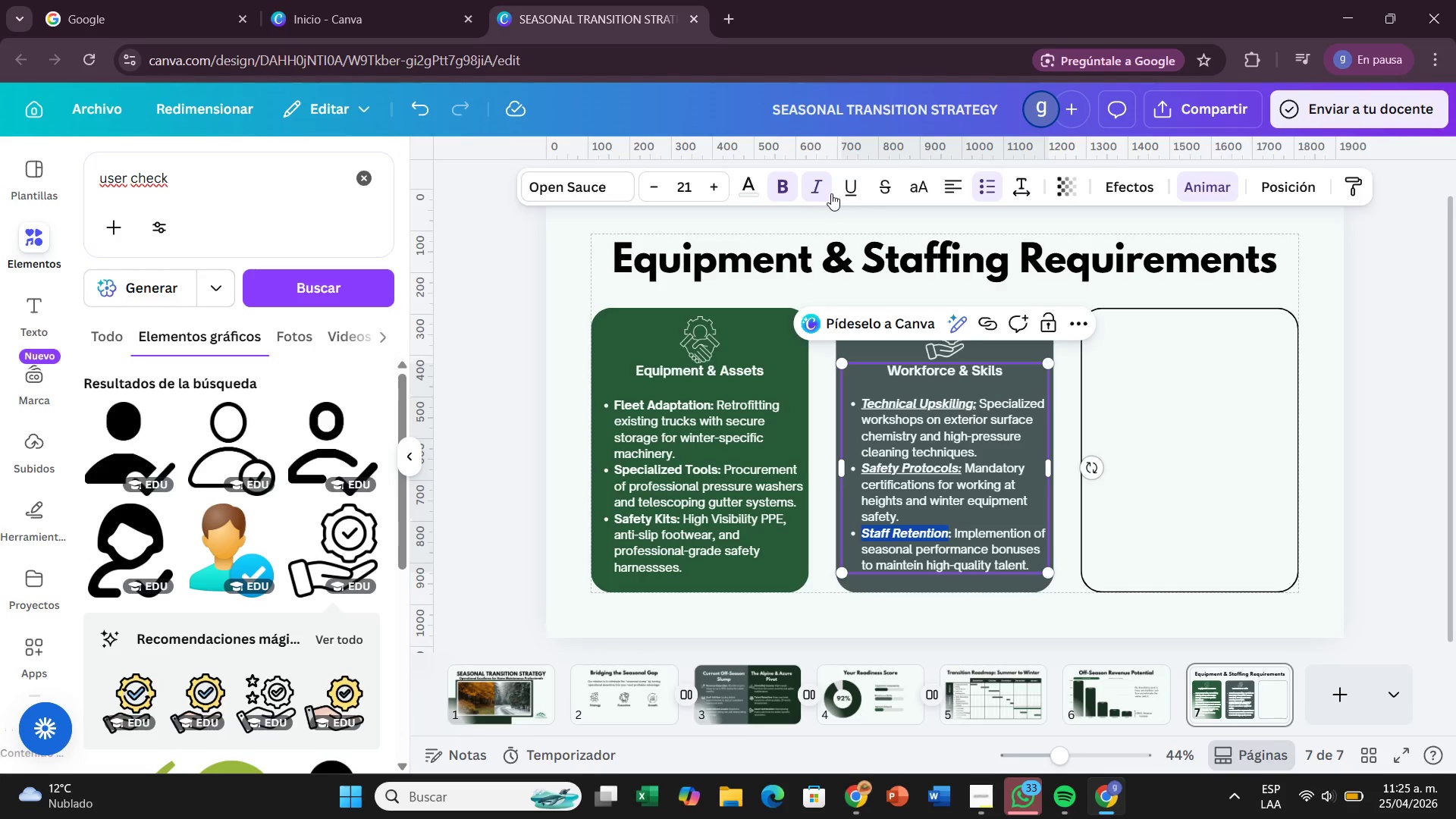 
left_click([831, 193])
 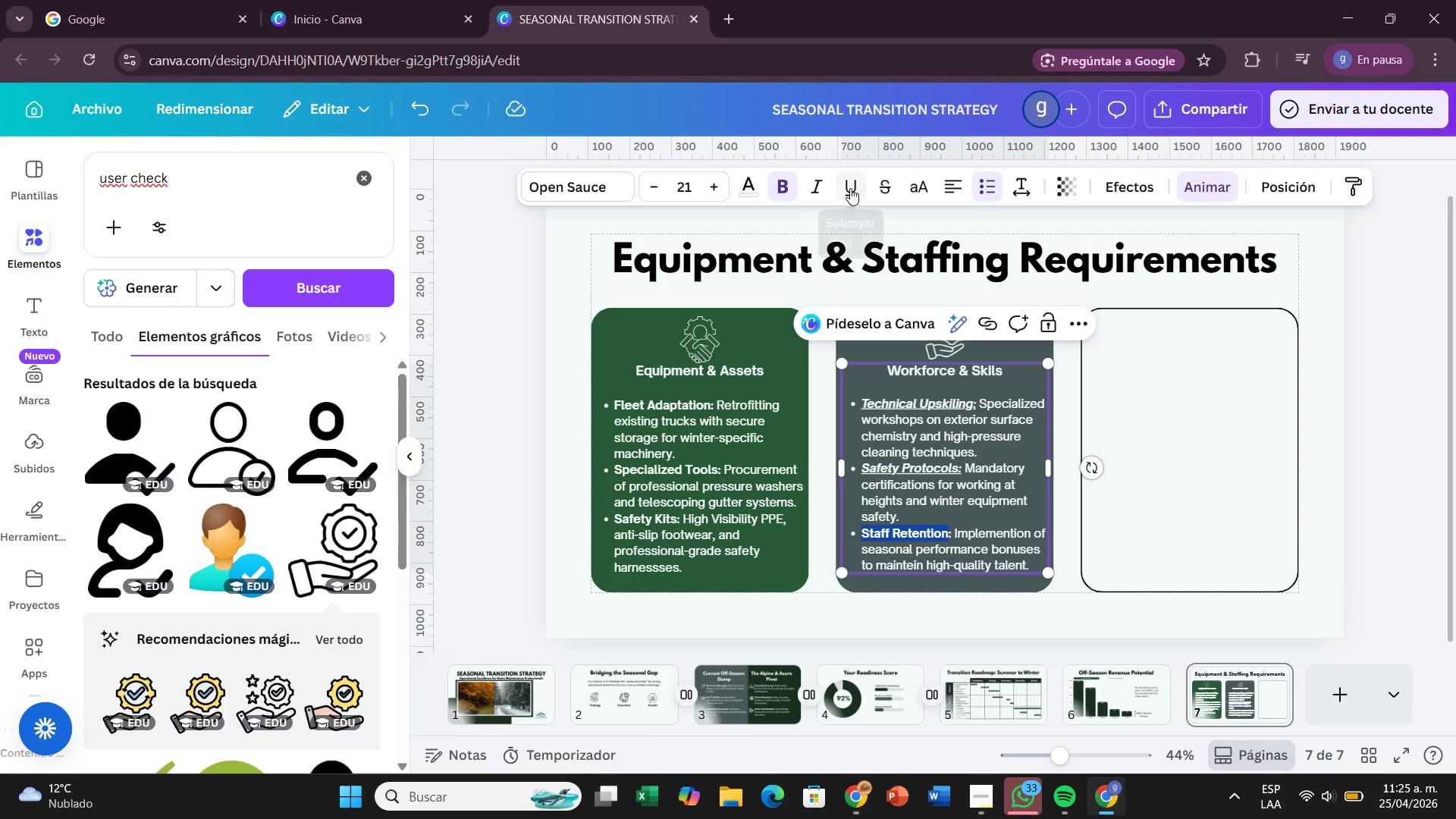 
left_click([816, 187])
 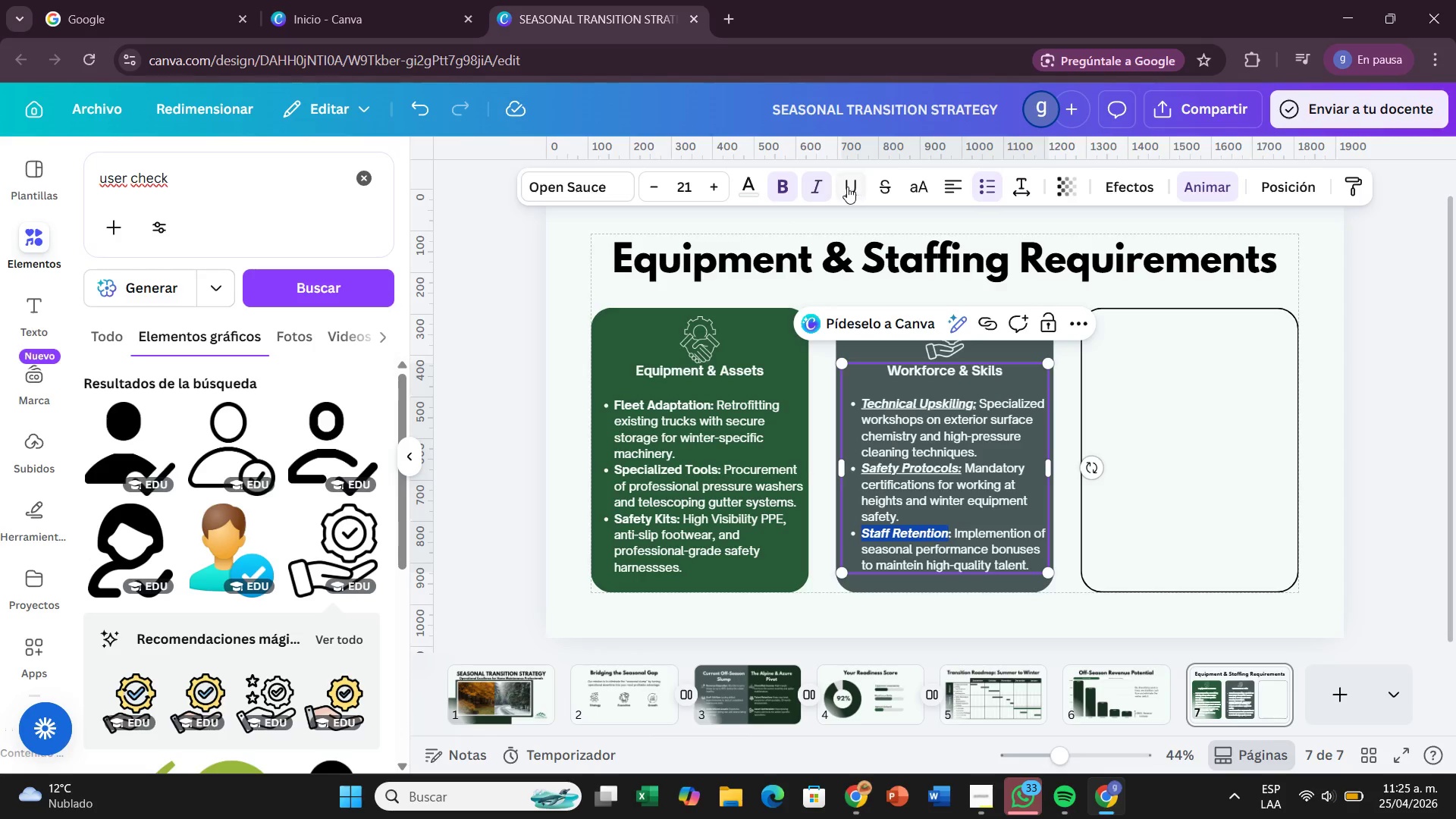 
left_click([847, 187])
 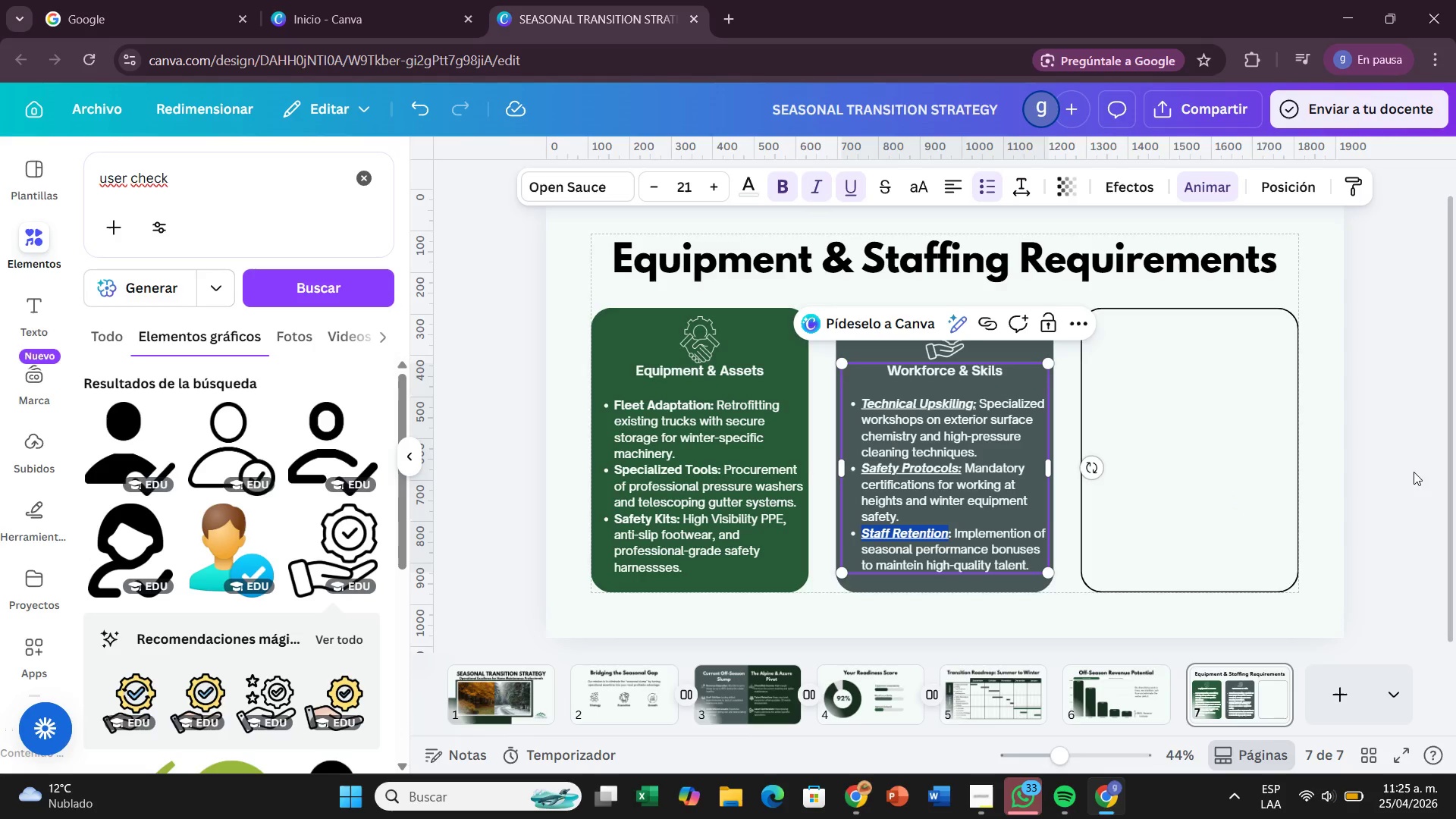 
left_click([1398, 463])
 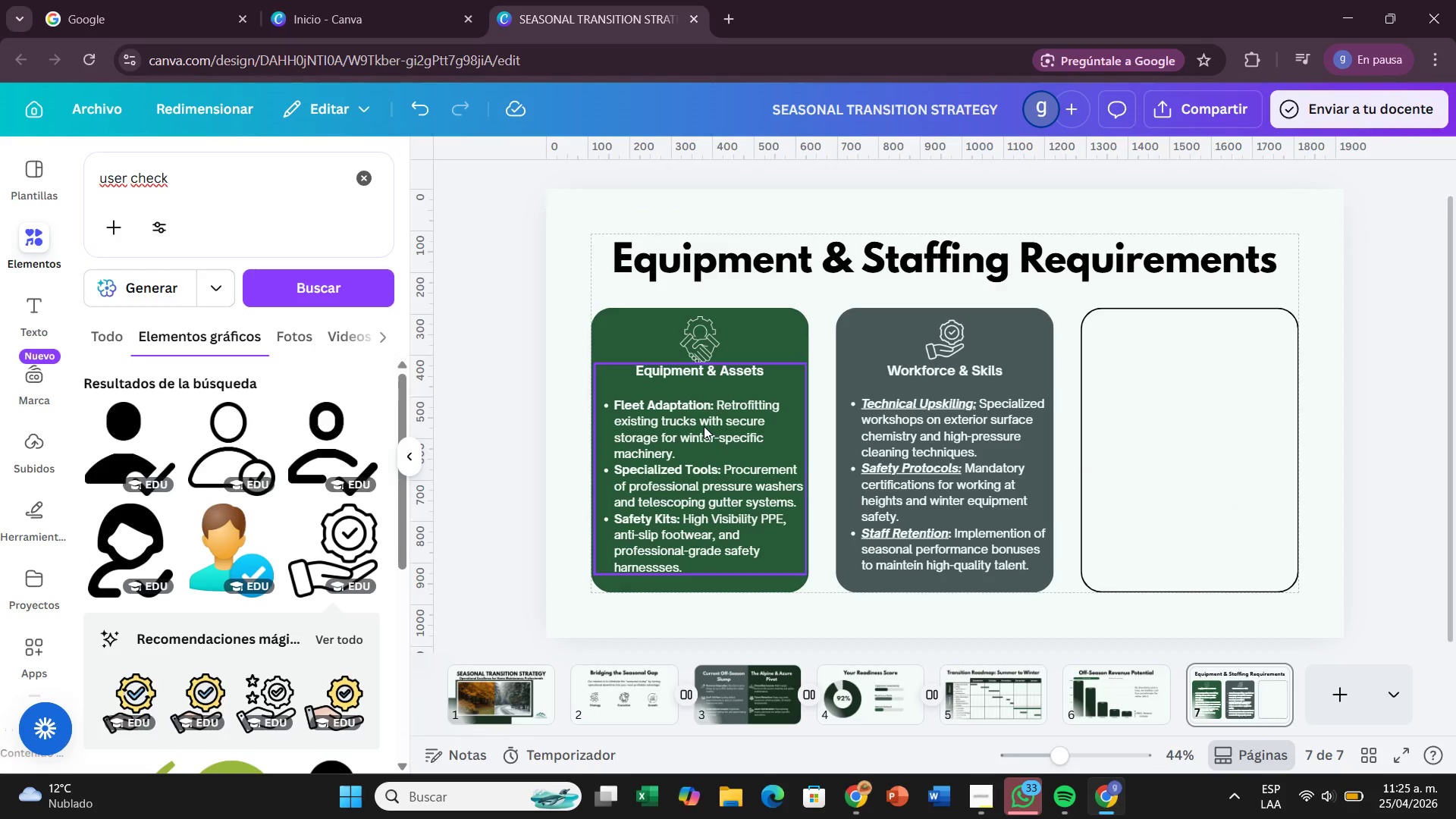 
left_click([696, 407])
 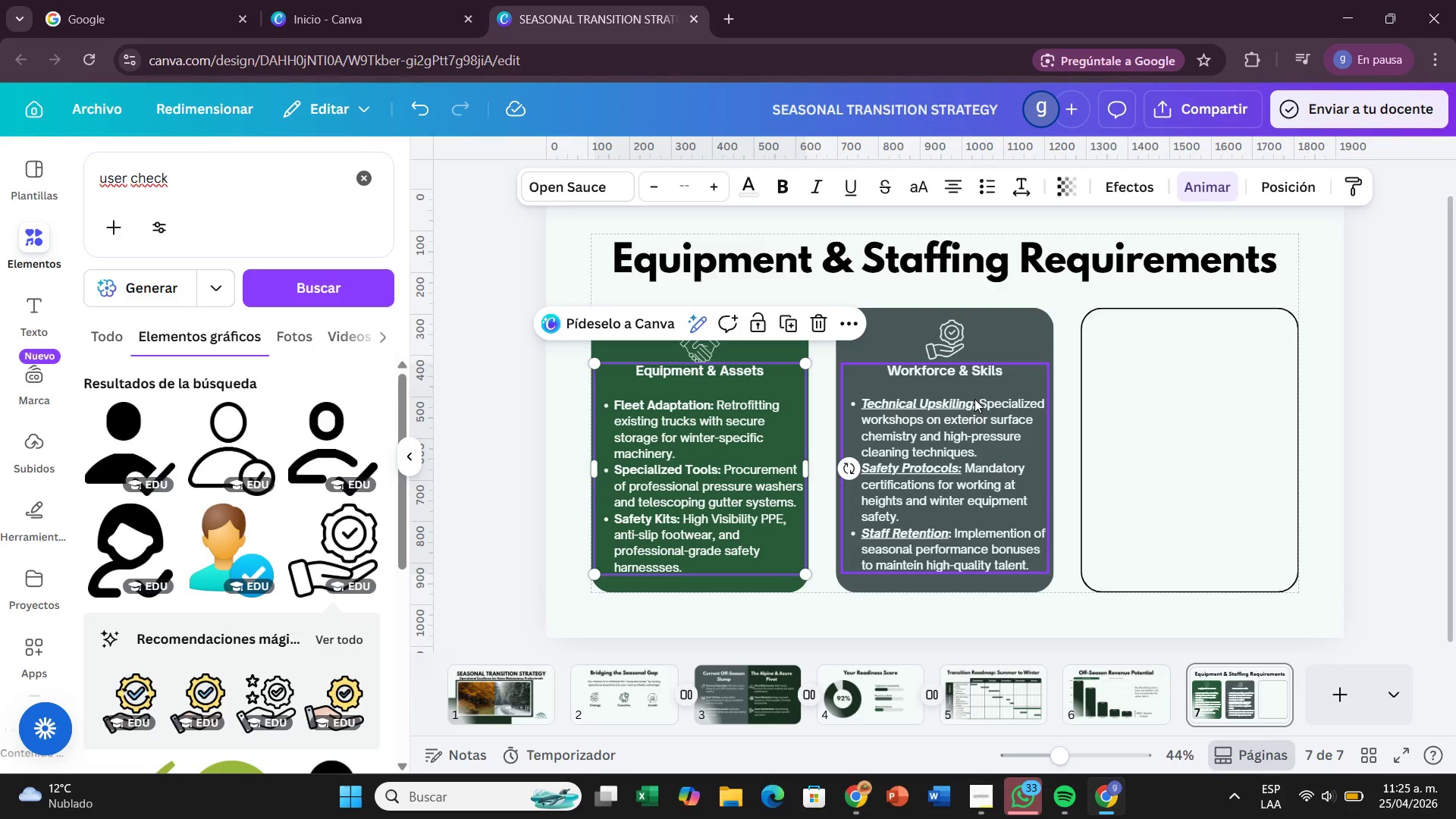 
left_click([974, 399])
 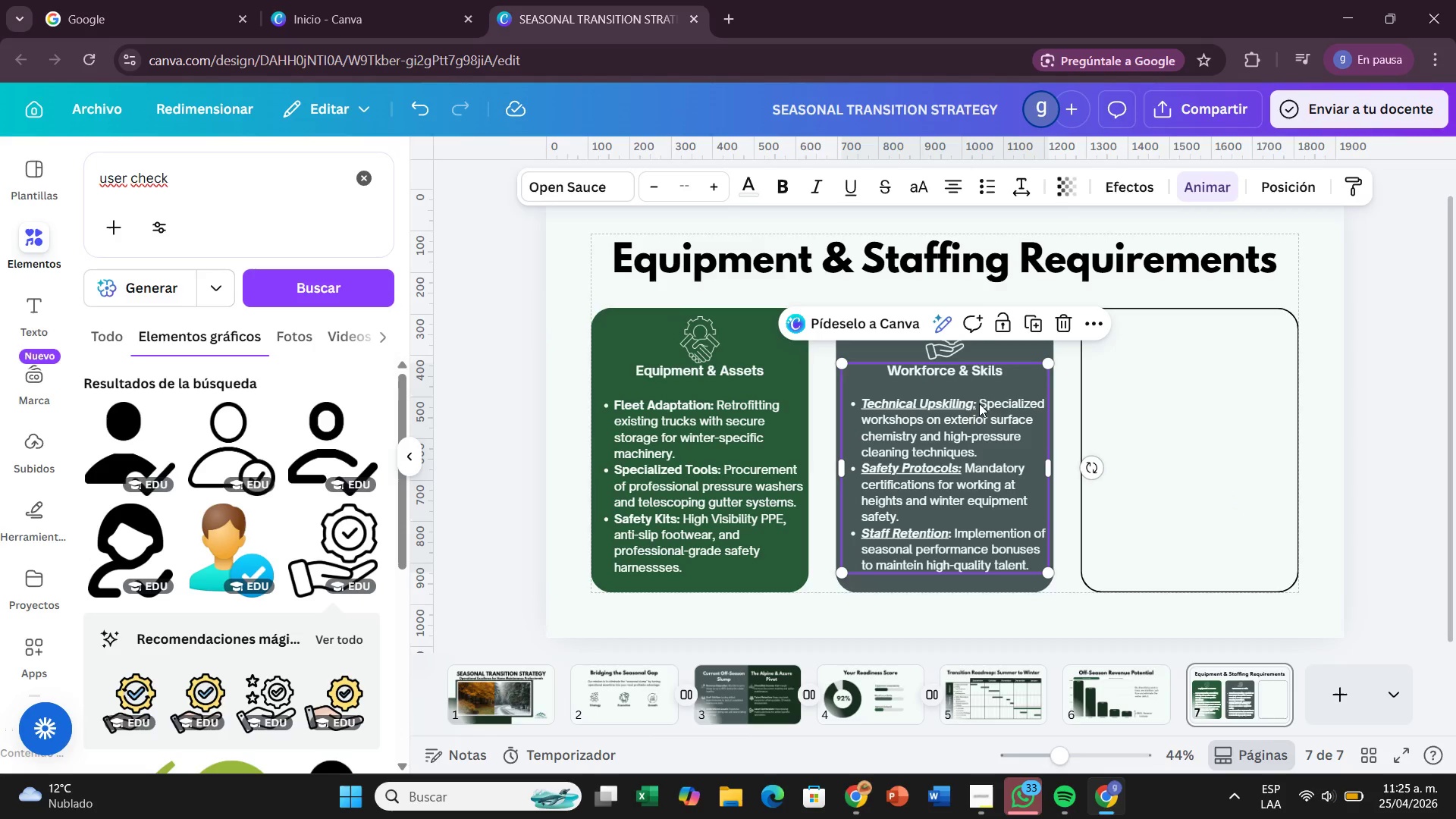 
left_click([979, 403])
 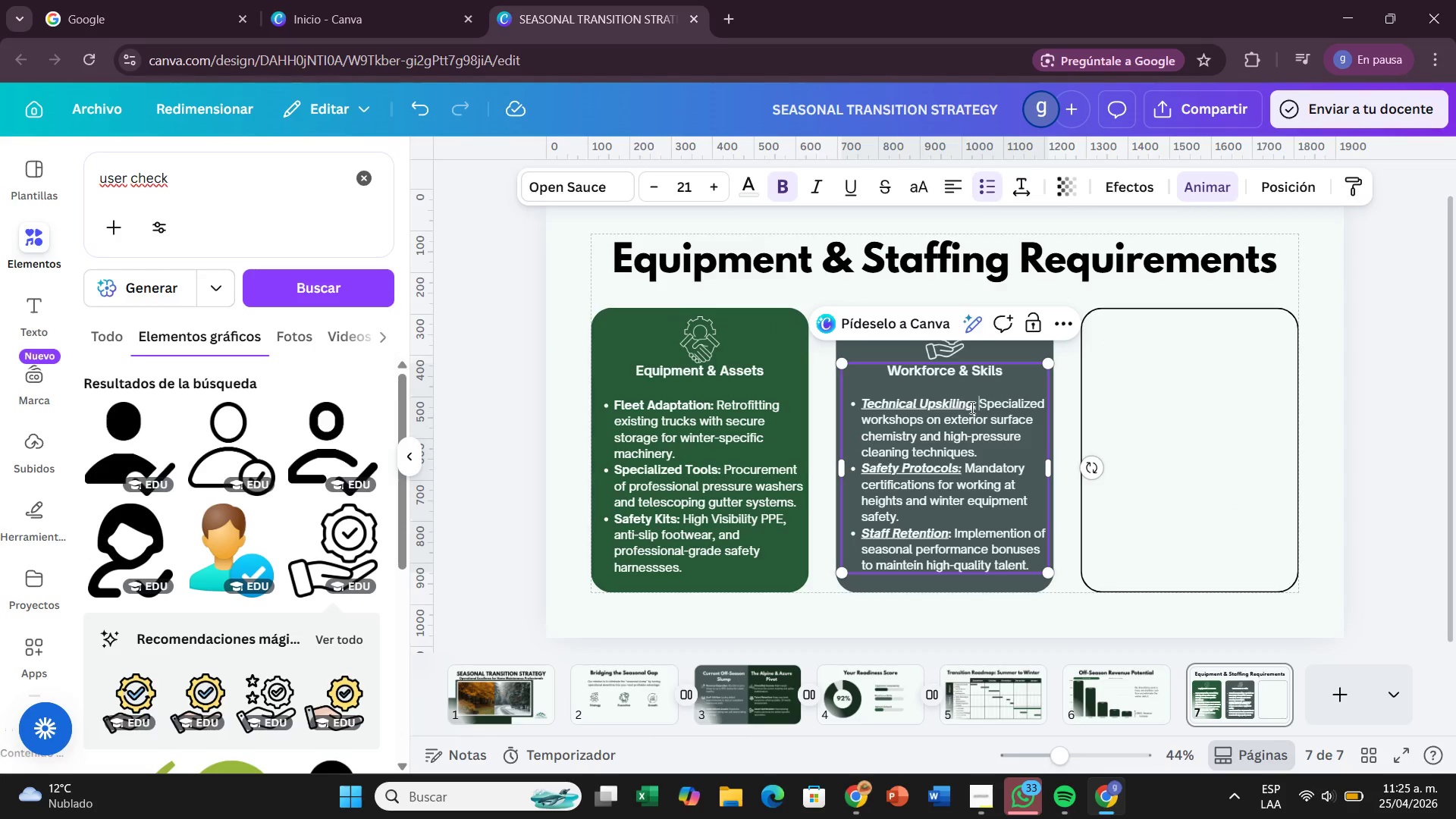 
left_click_drag(start_coordinate=[979, 406], to_coordinate=[1008, 448])
 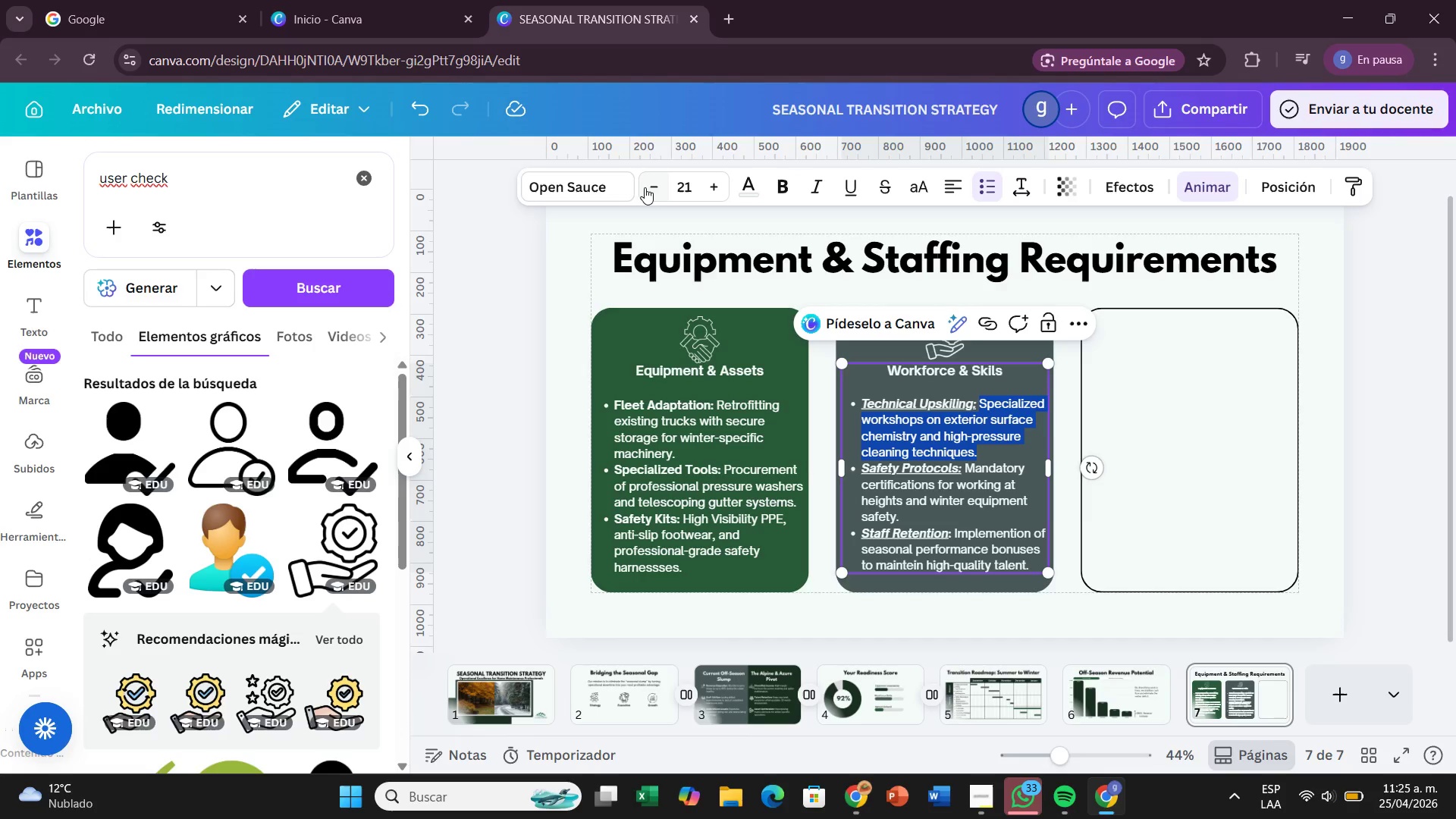 
left_click([648, 188])
 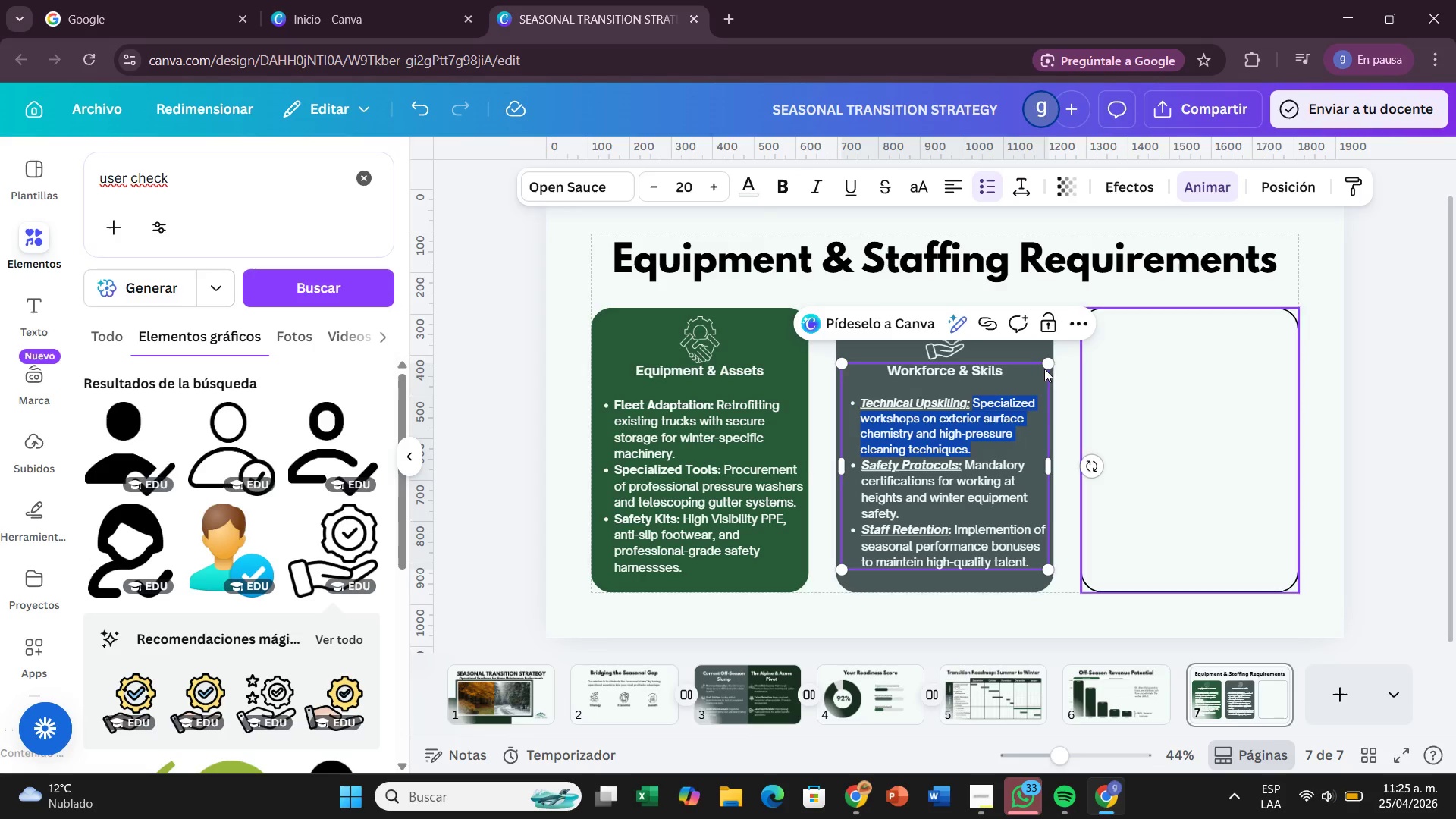 
left_click([958, 402])
 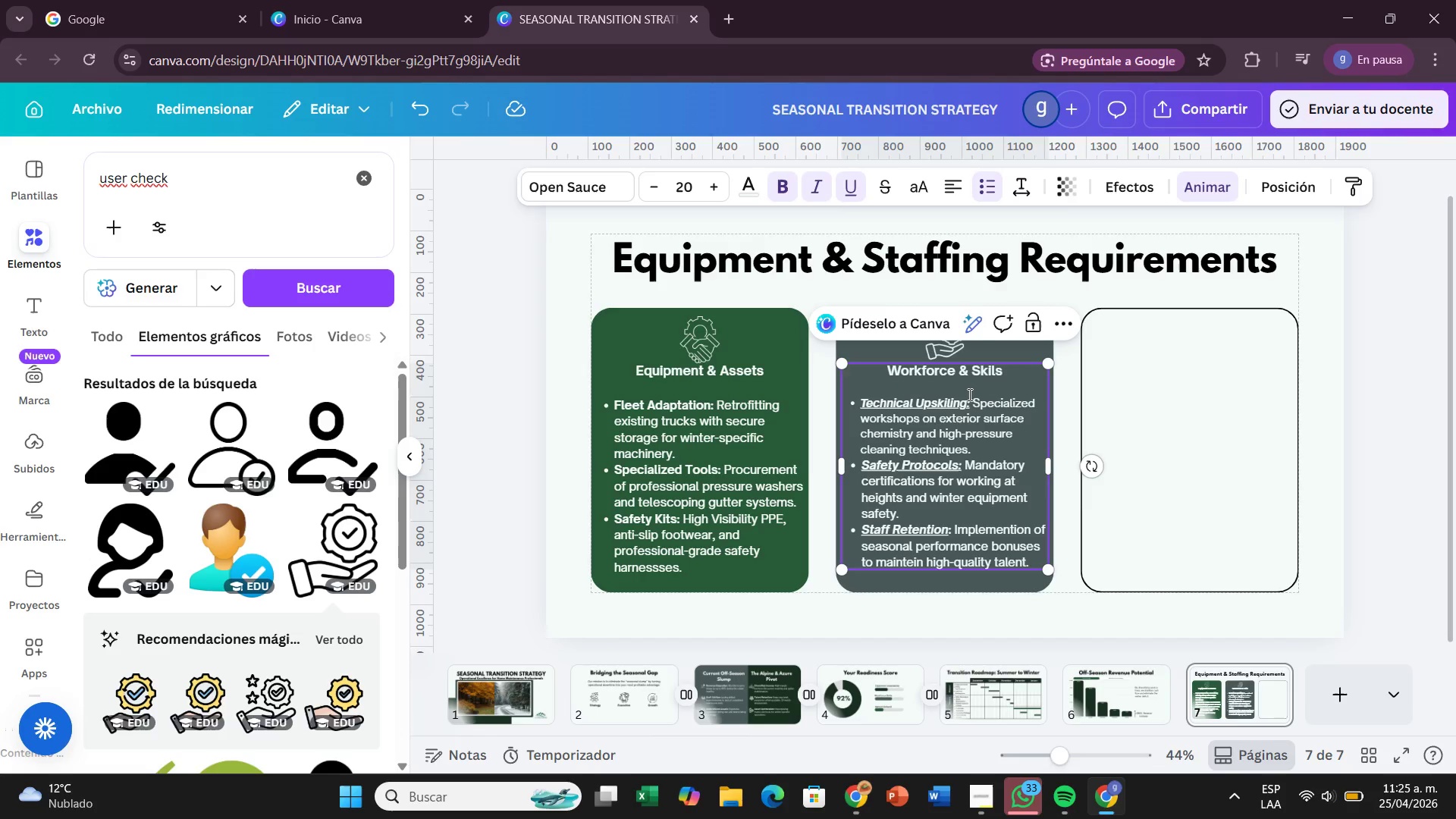 
key(Control+Z)
 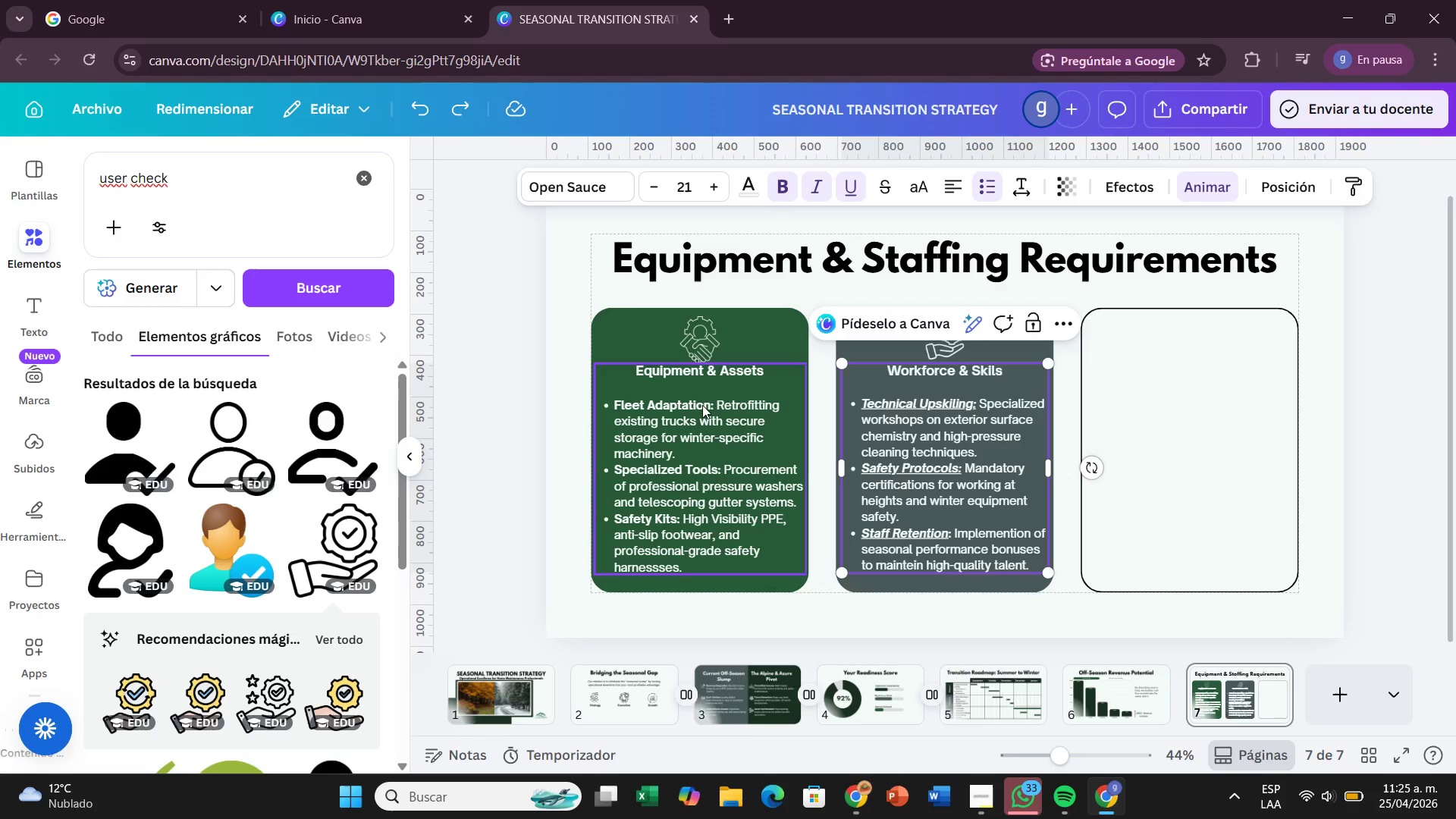 
wait(6.97)
 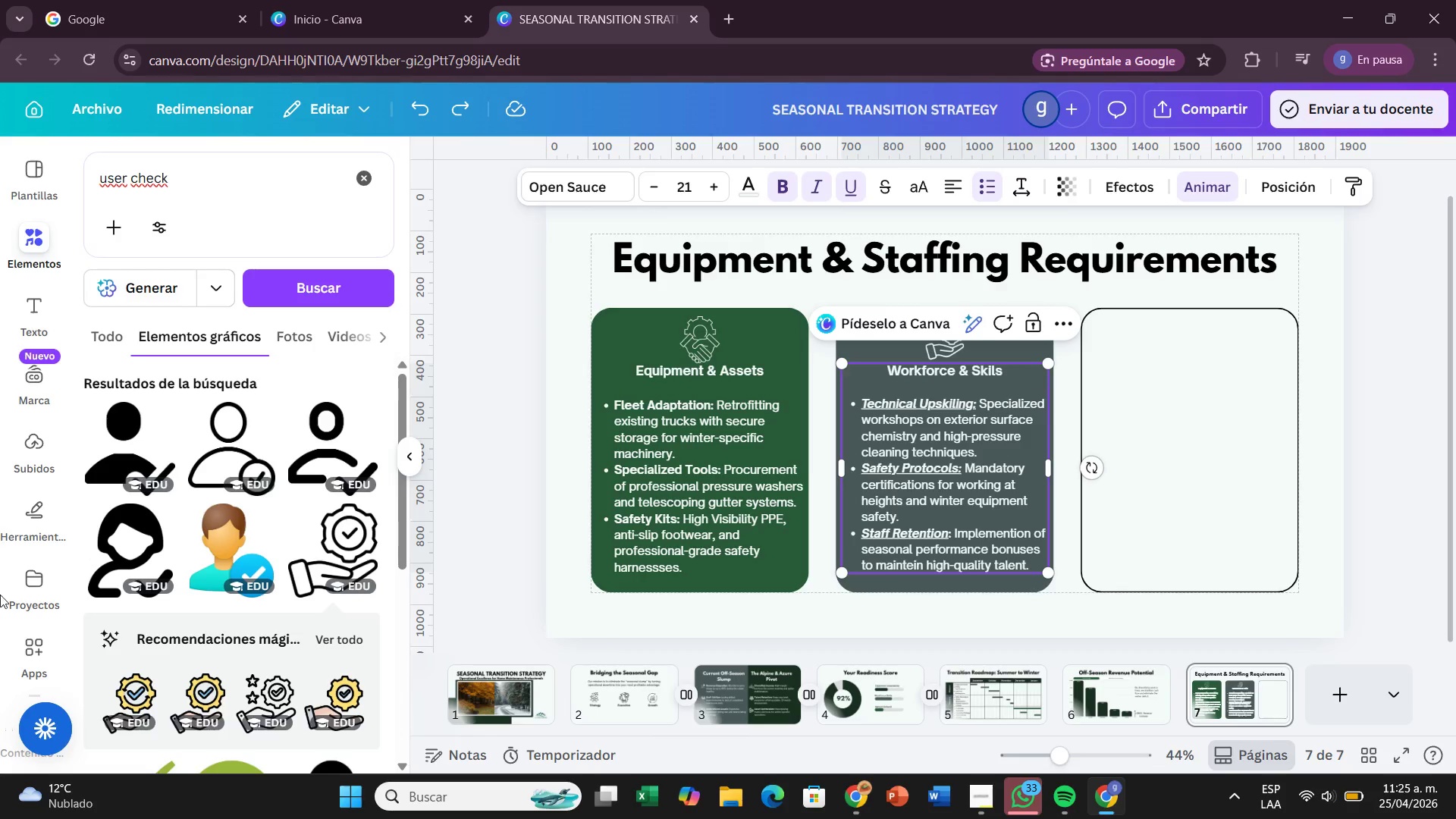 
left_click([714, 402])
 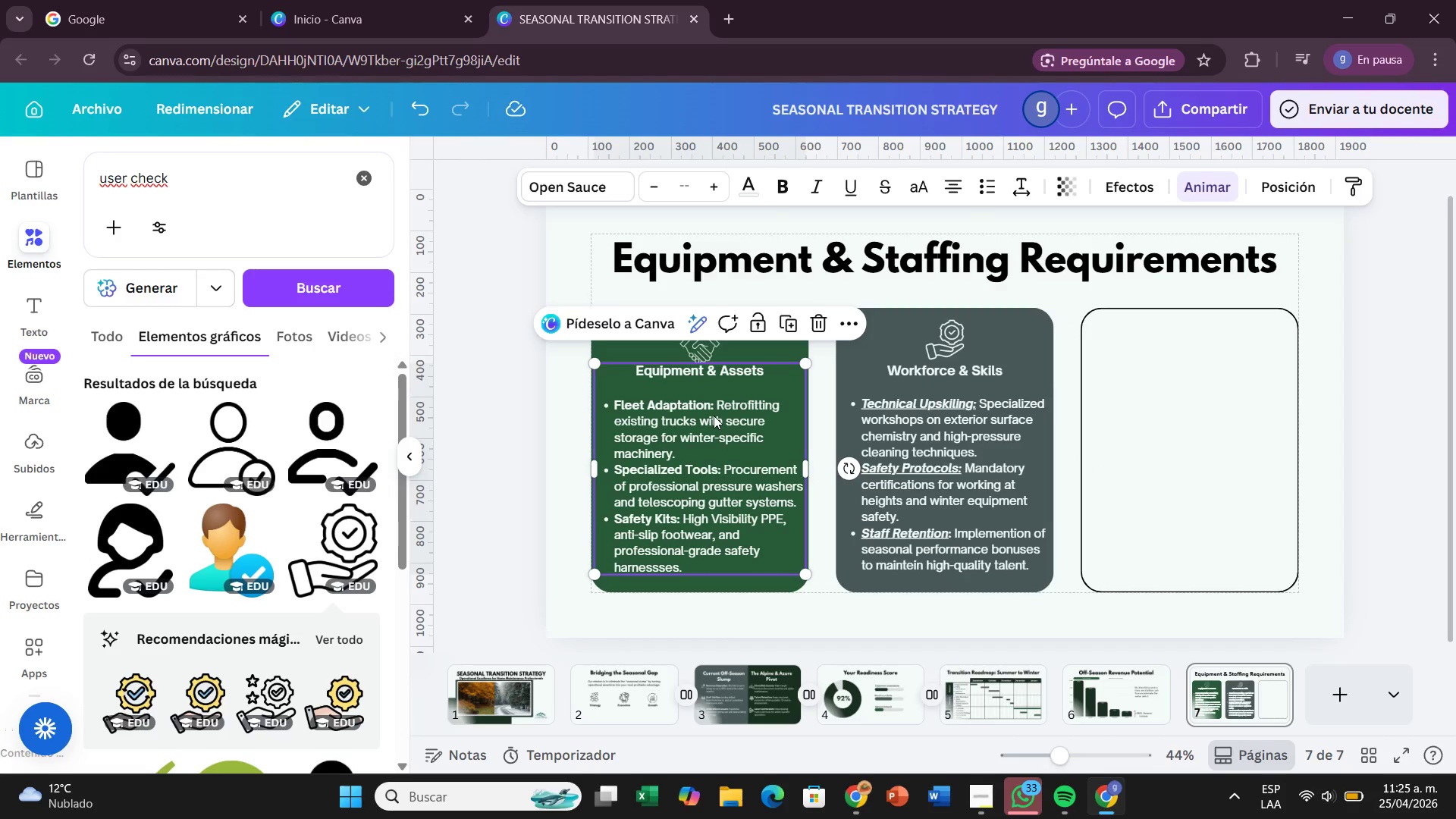 
wait(6.03)
 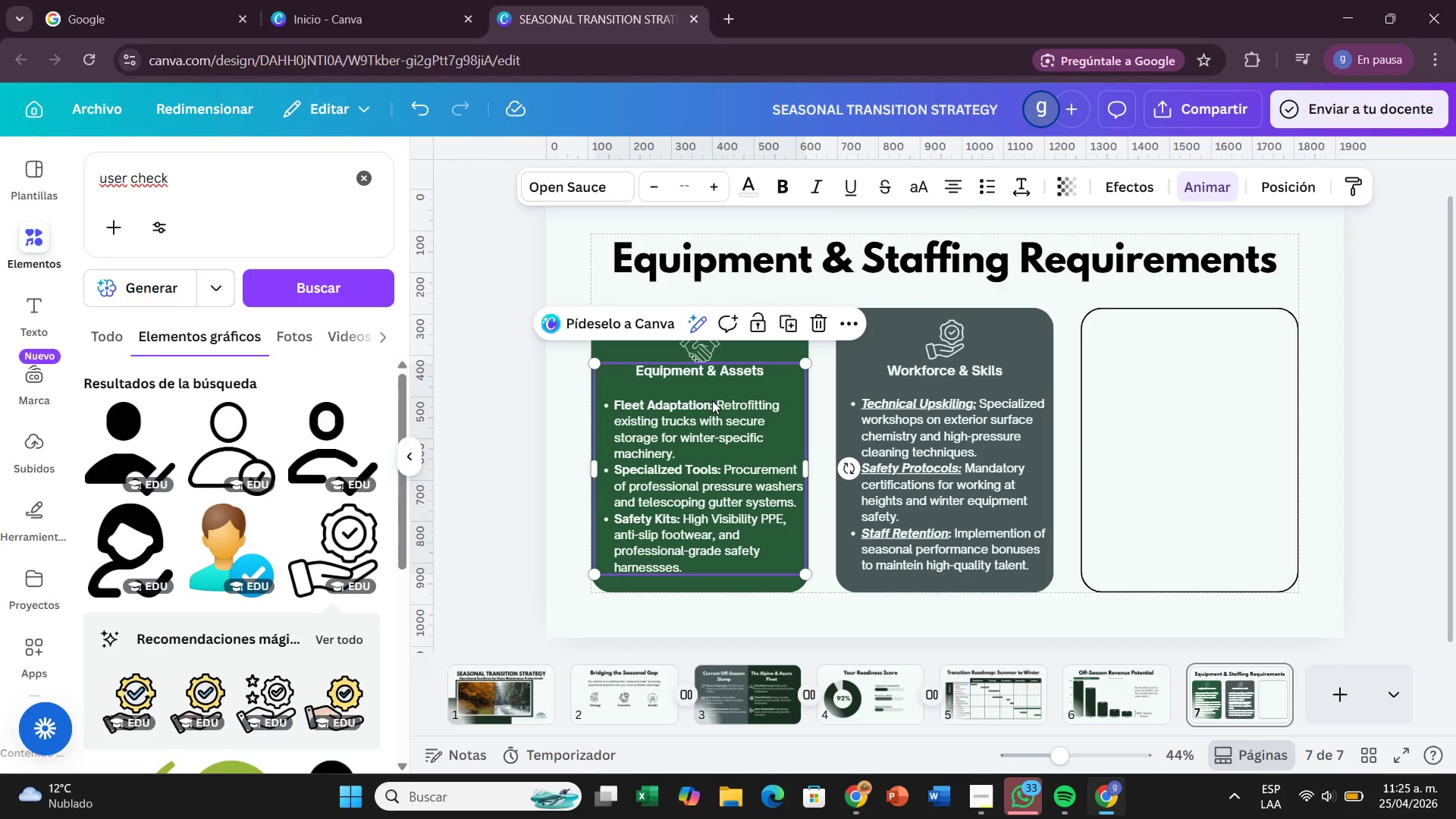 
double_click([714, 399])
 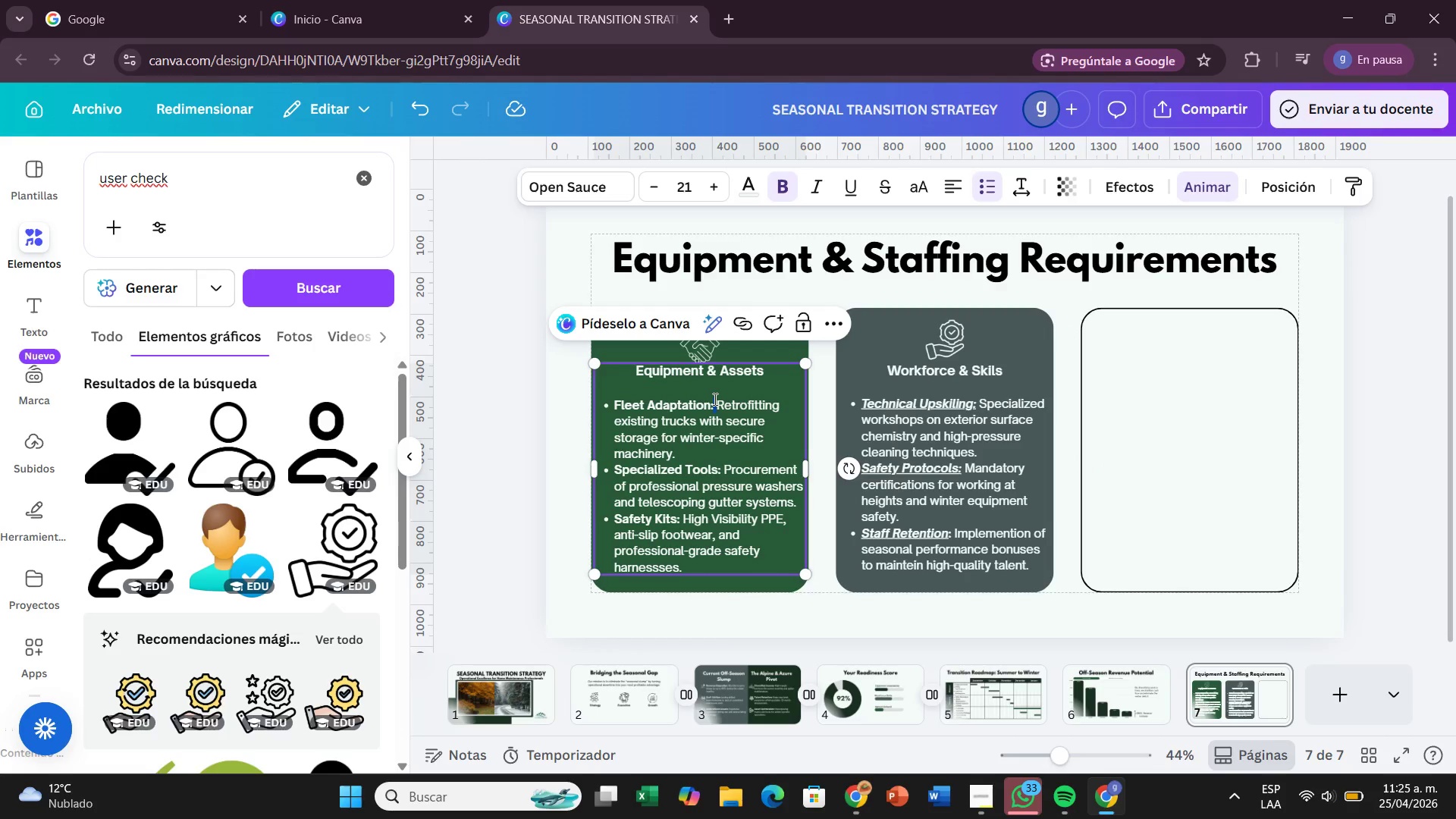 
left_click([714, 399])
 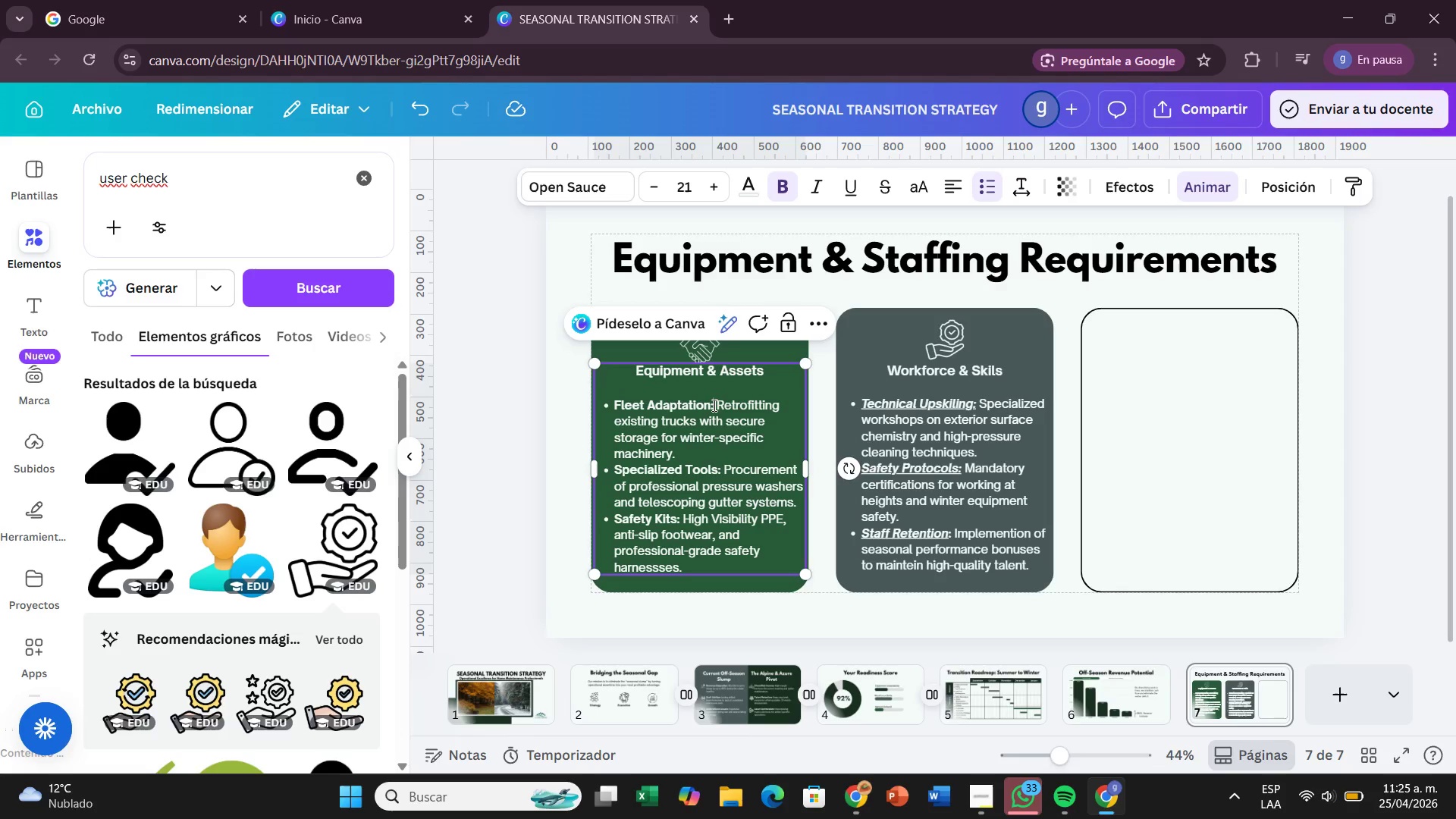 
left_click_drag(start_coordinate=[713, 405], to_coordinate=[611, 410])
 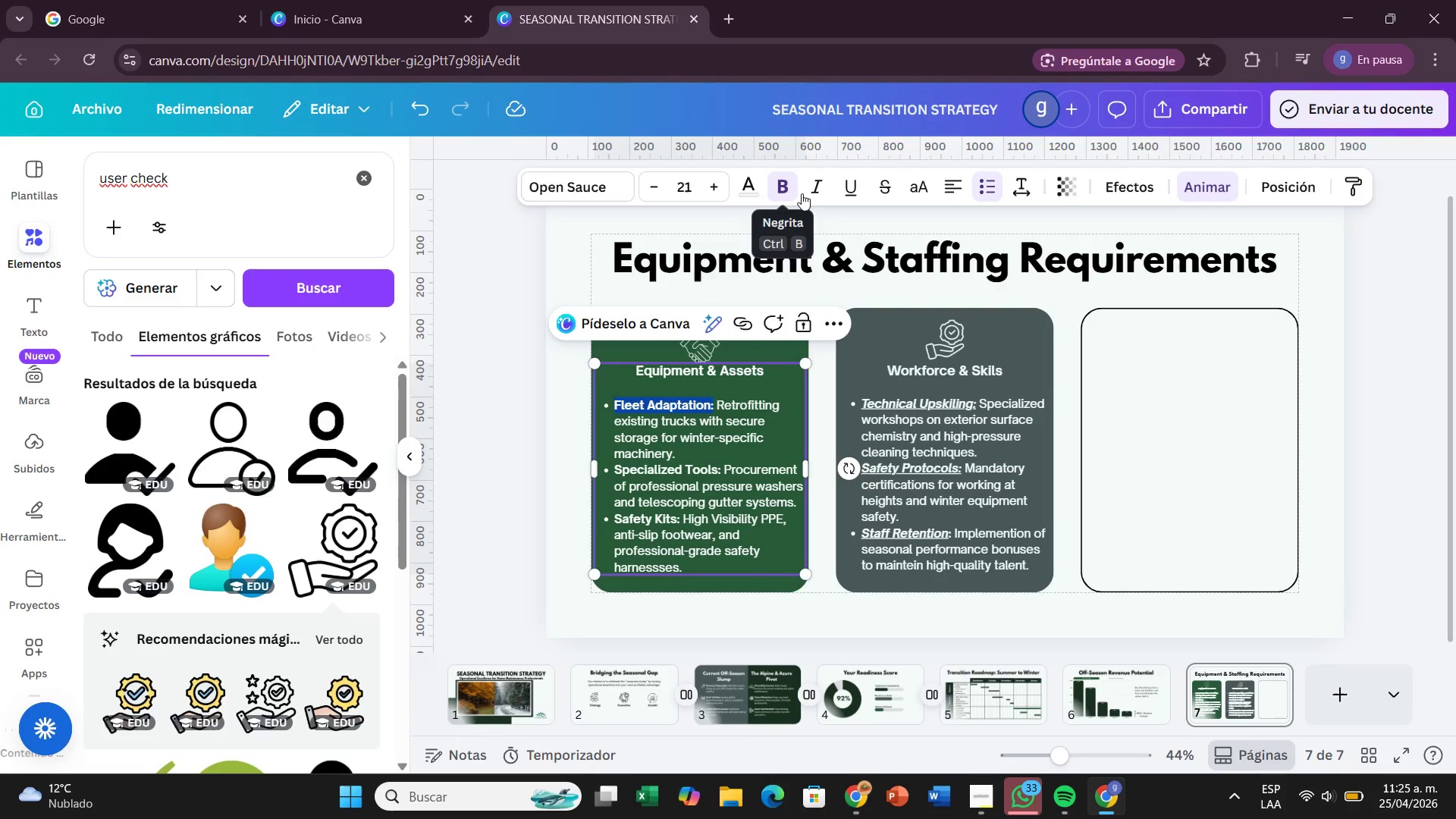 
left_click([806, 192])
 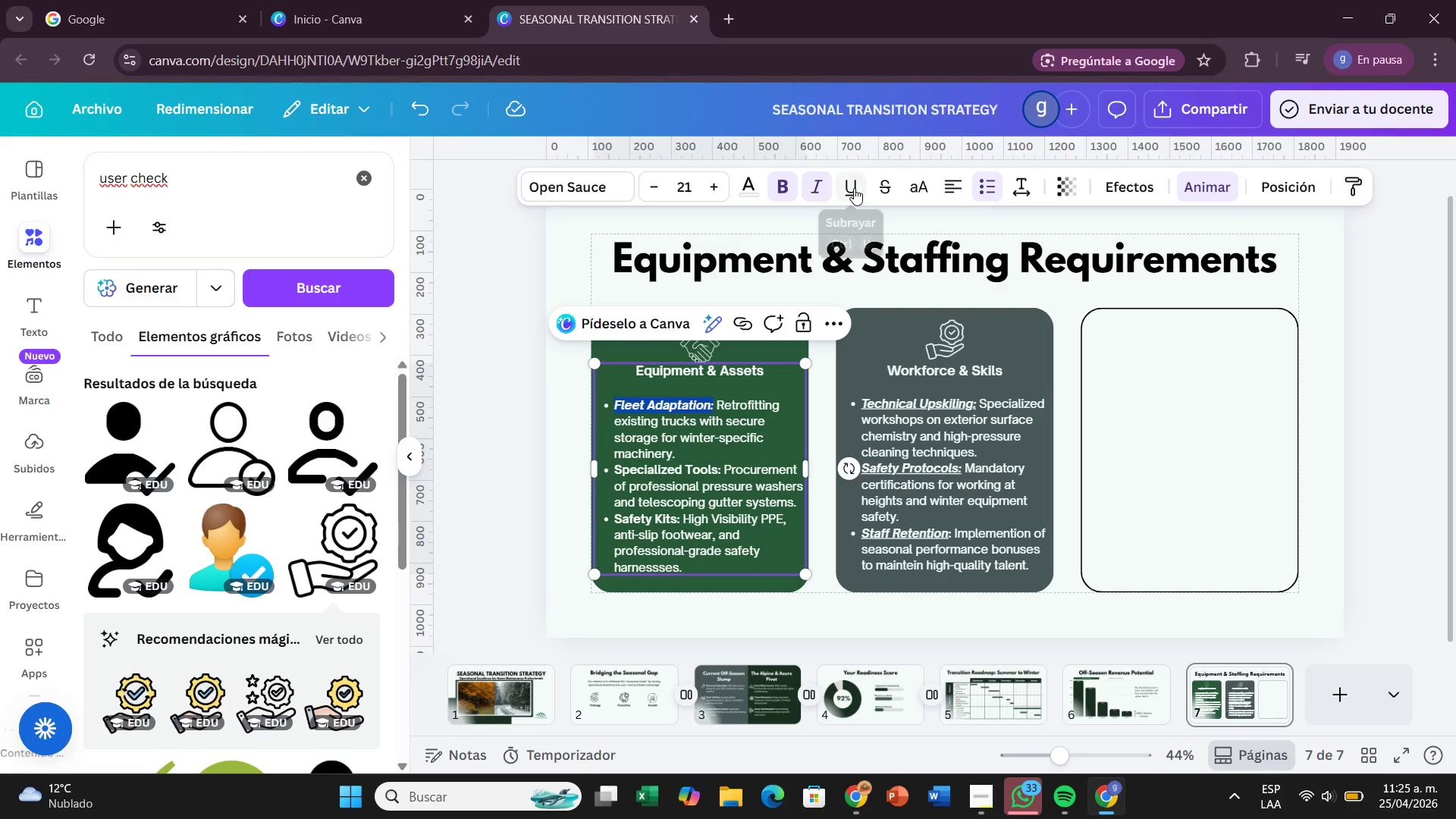 
left_click([854, 188])
 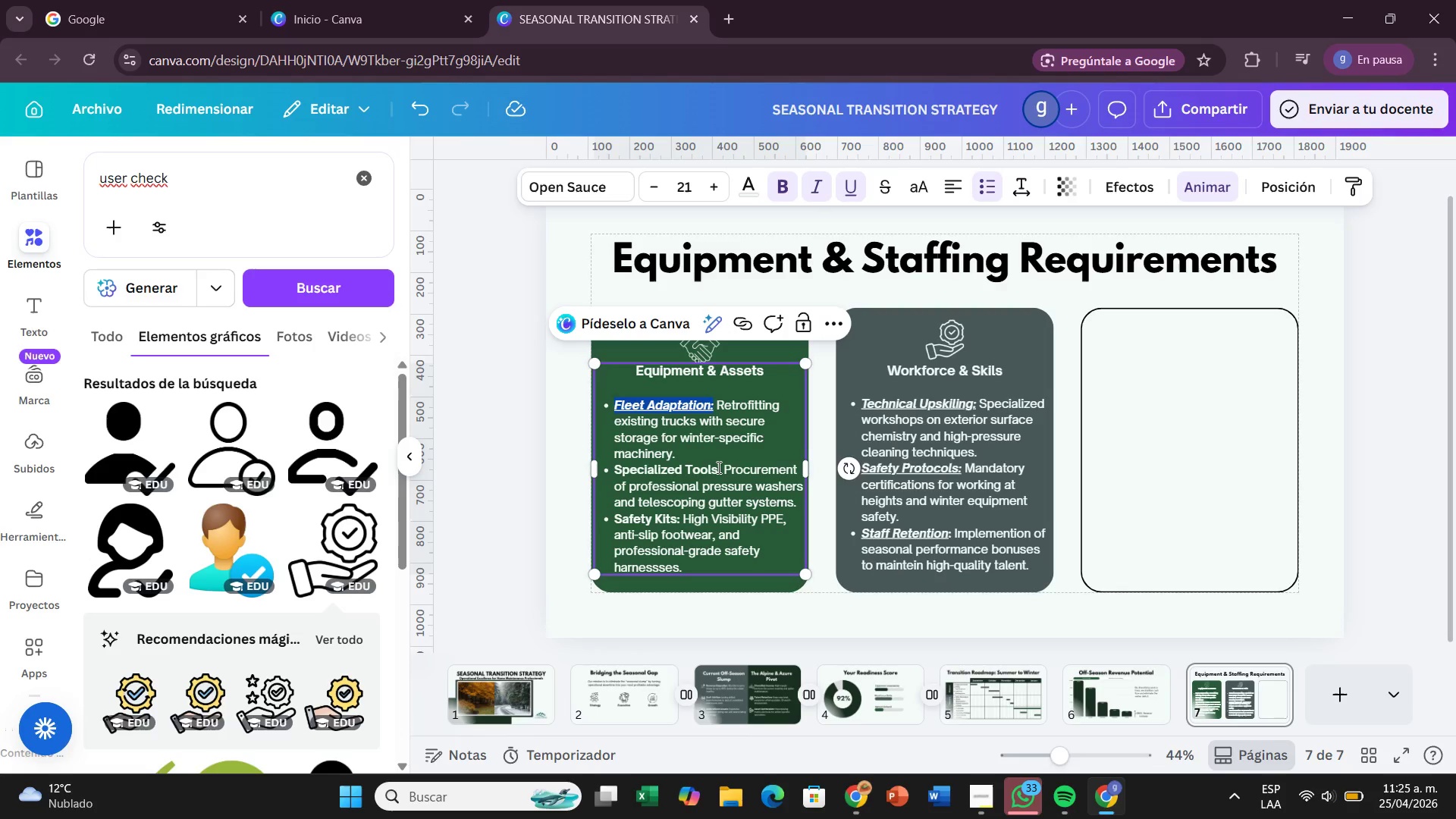 
left_click_drag(start_coordinate=[717, 467], to_coordinate=[617, 475])
 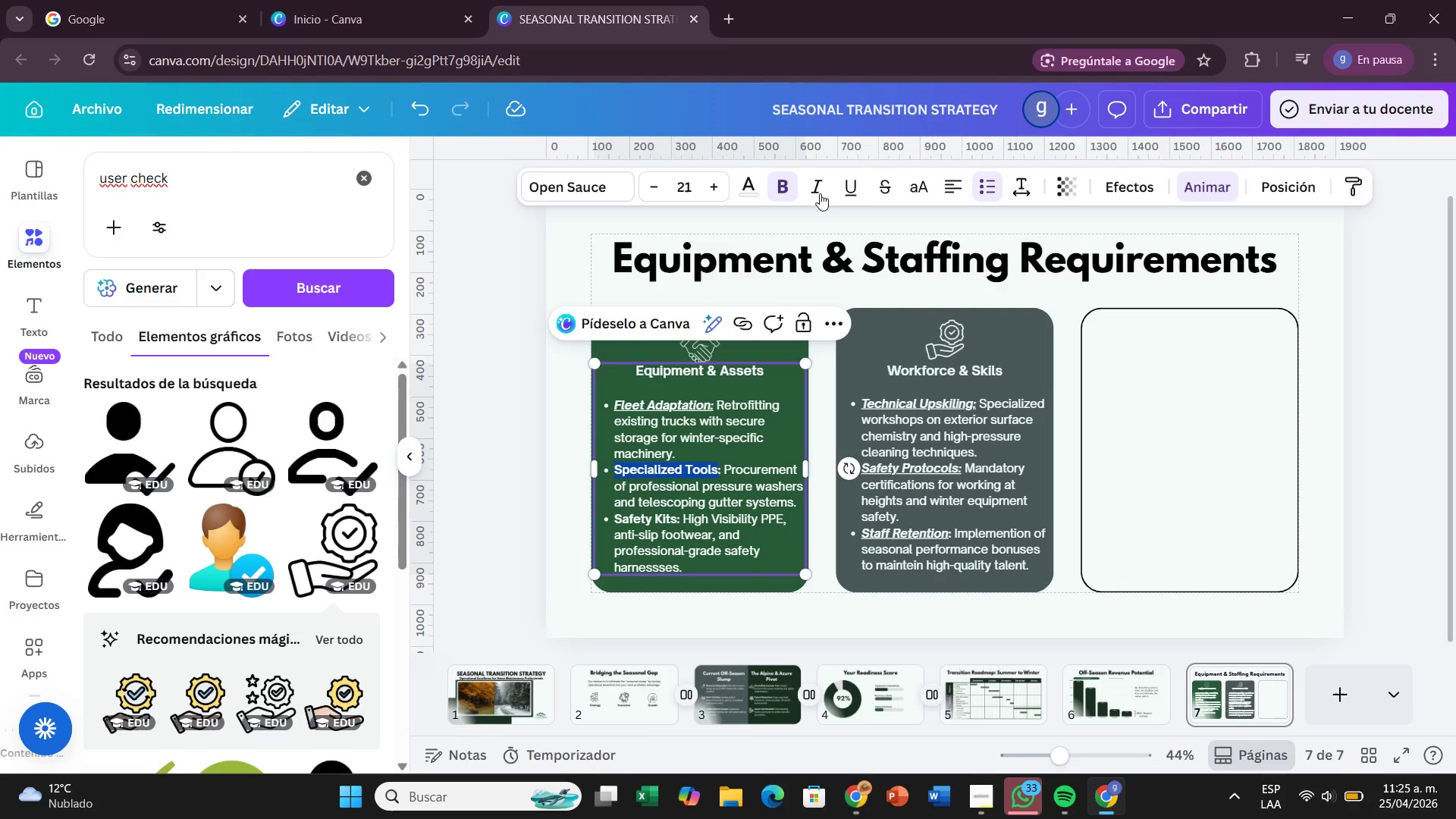 
left_click([811, 194])
 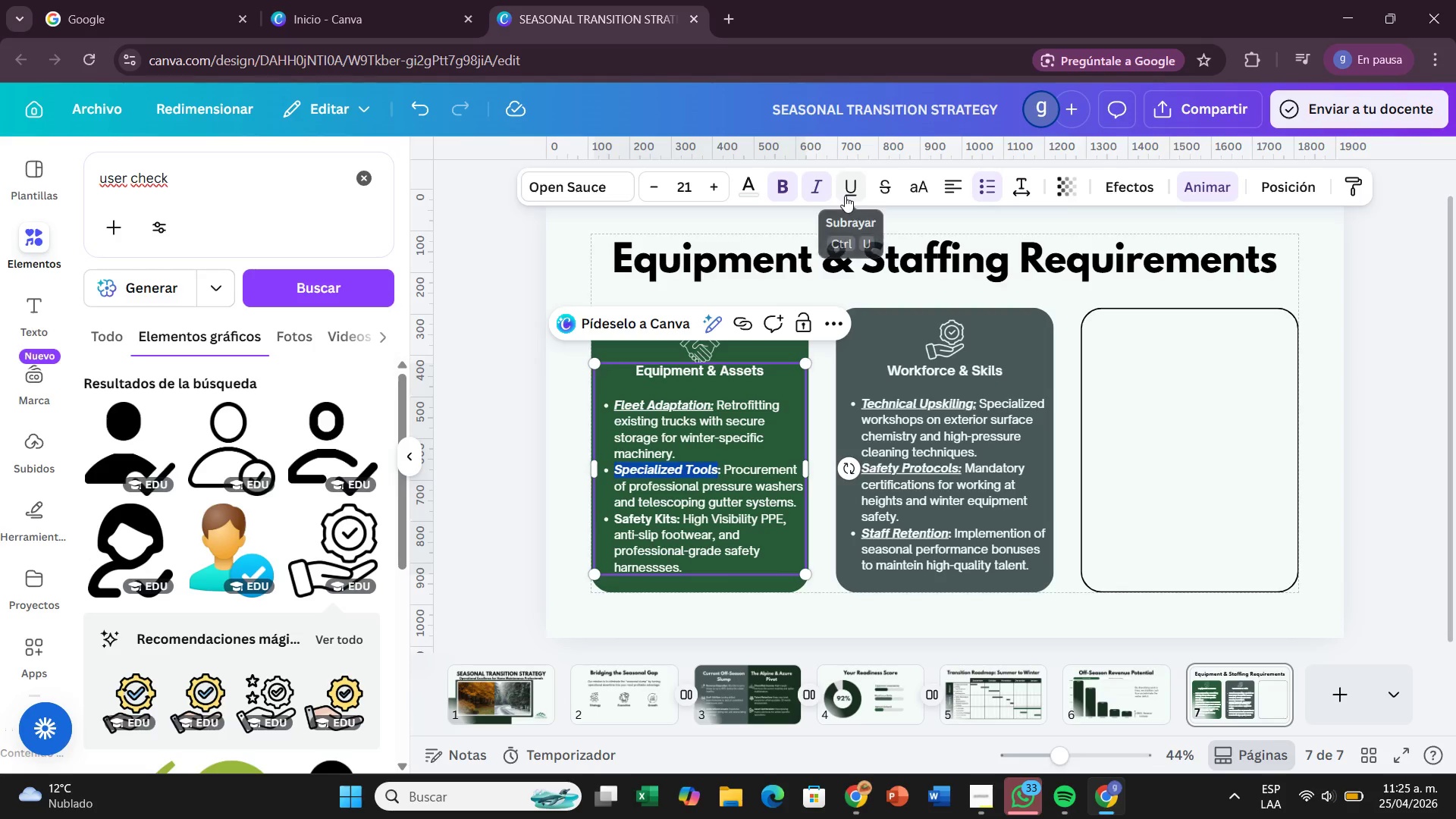 
left_click([845, 196])
 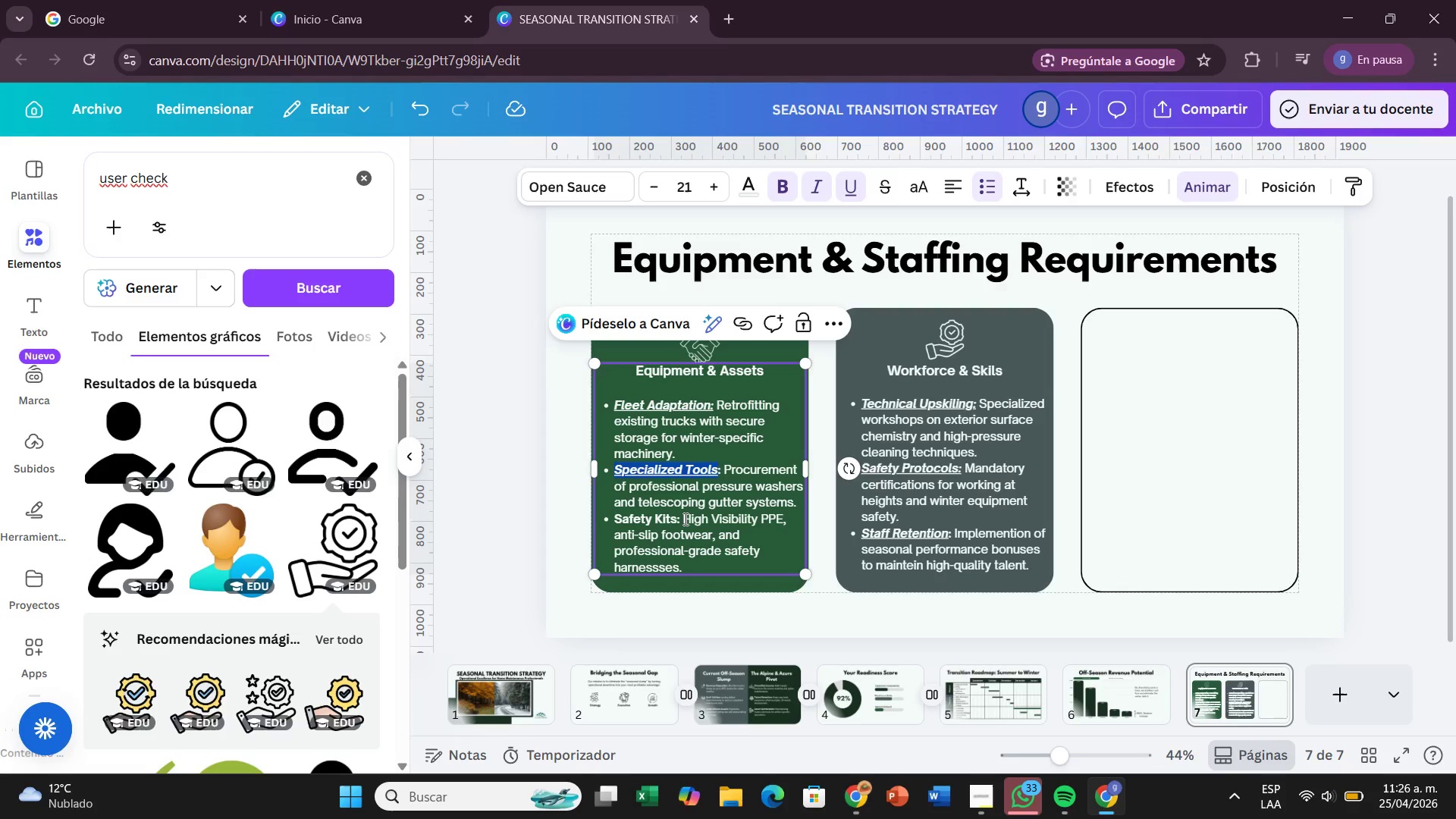 
left_click_drag(start_coordinate=[681, 518], to_coordinate=[610, 516])
 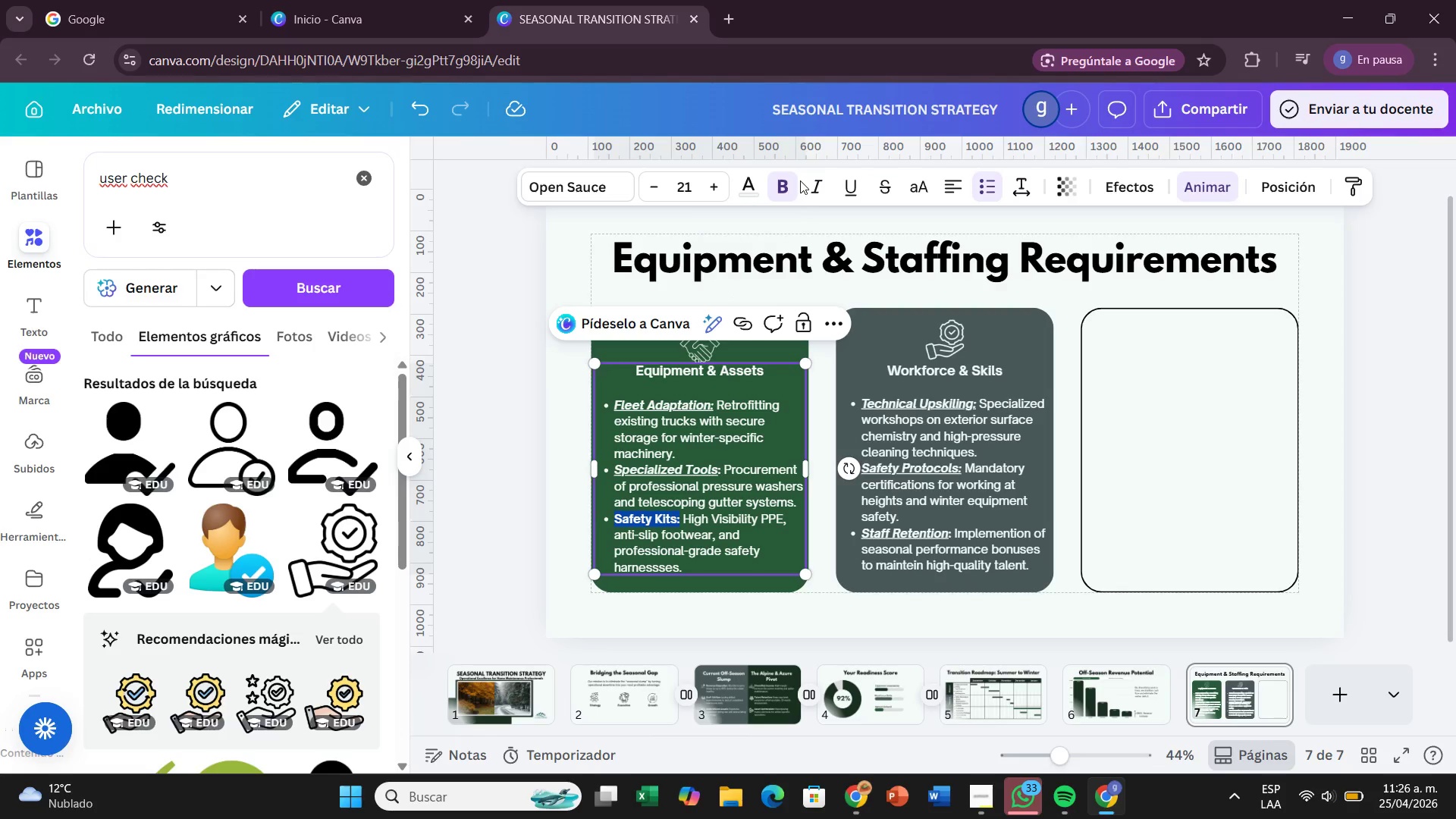 
left_click([781, 192])
 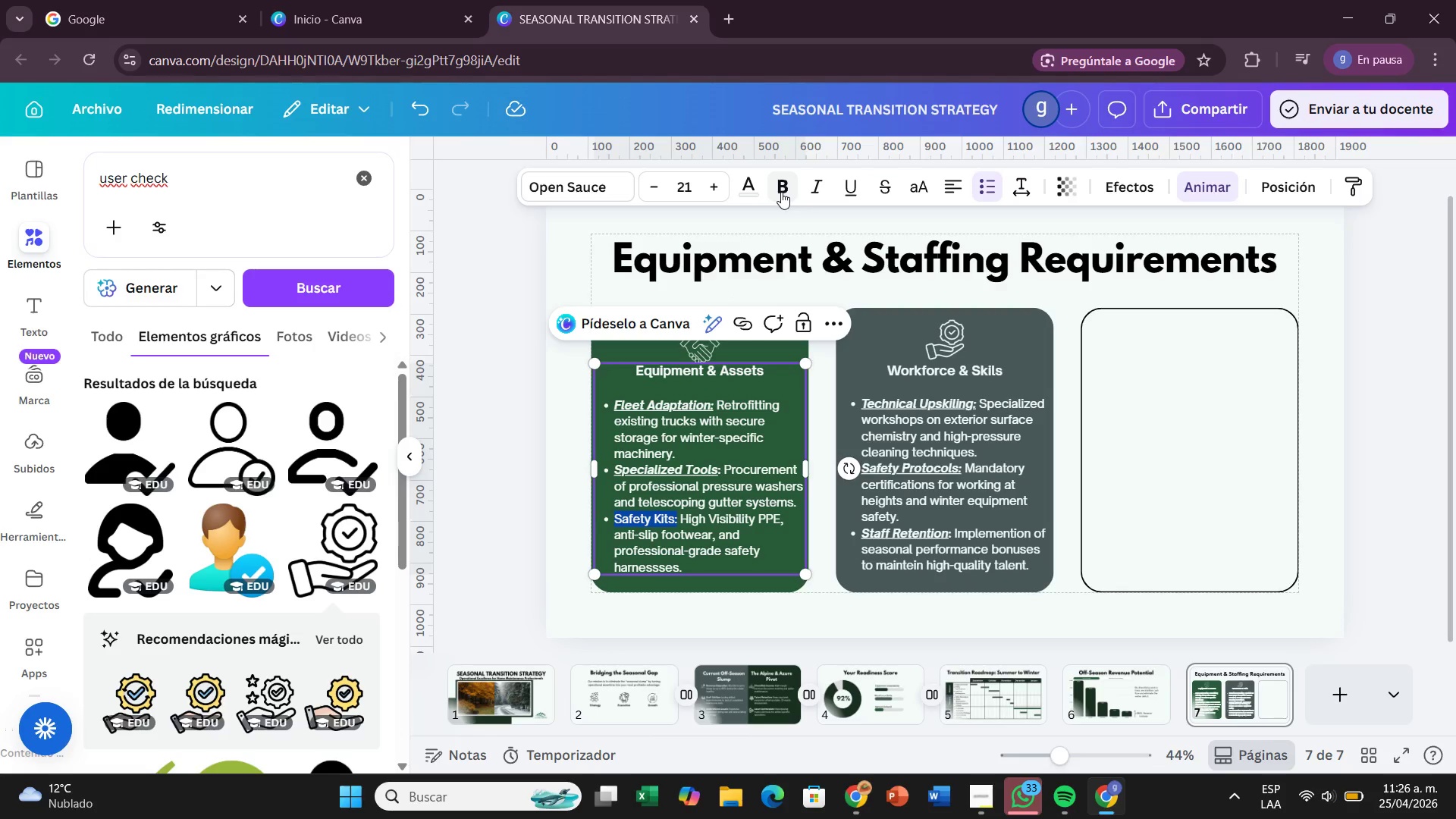 
left_click([781, 192])
 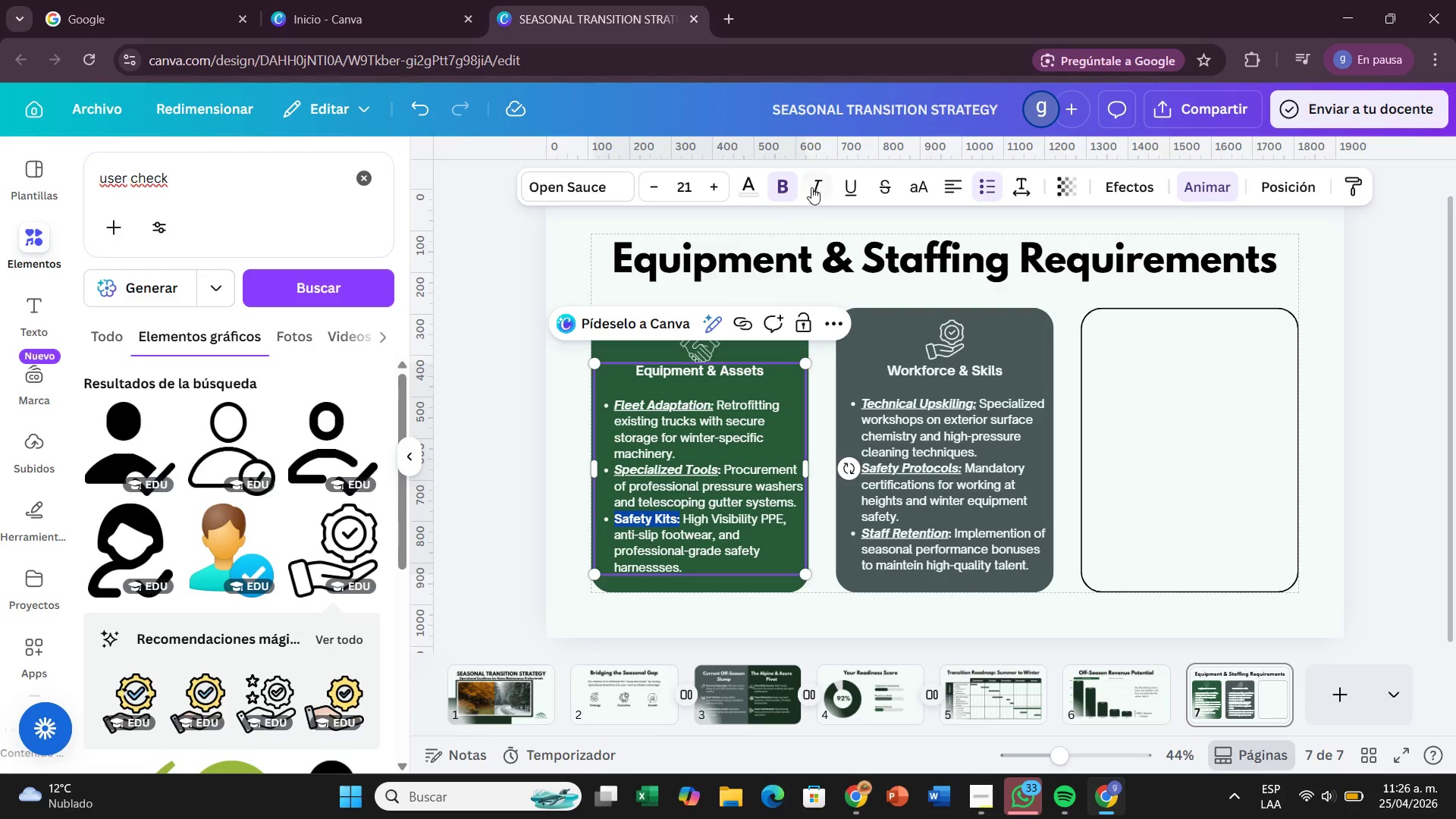 
left_click([819, 187])
 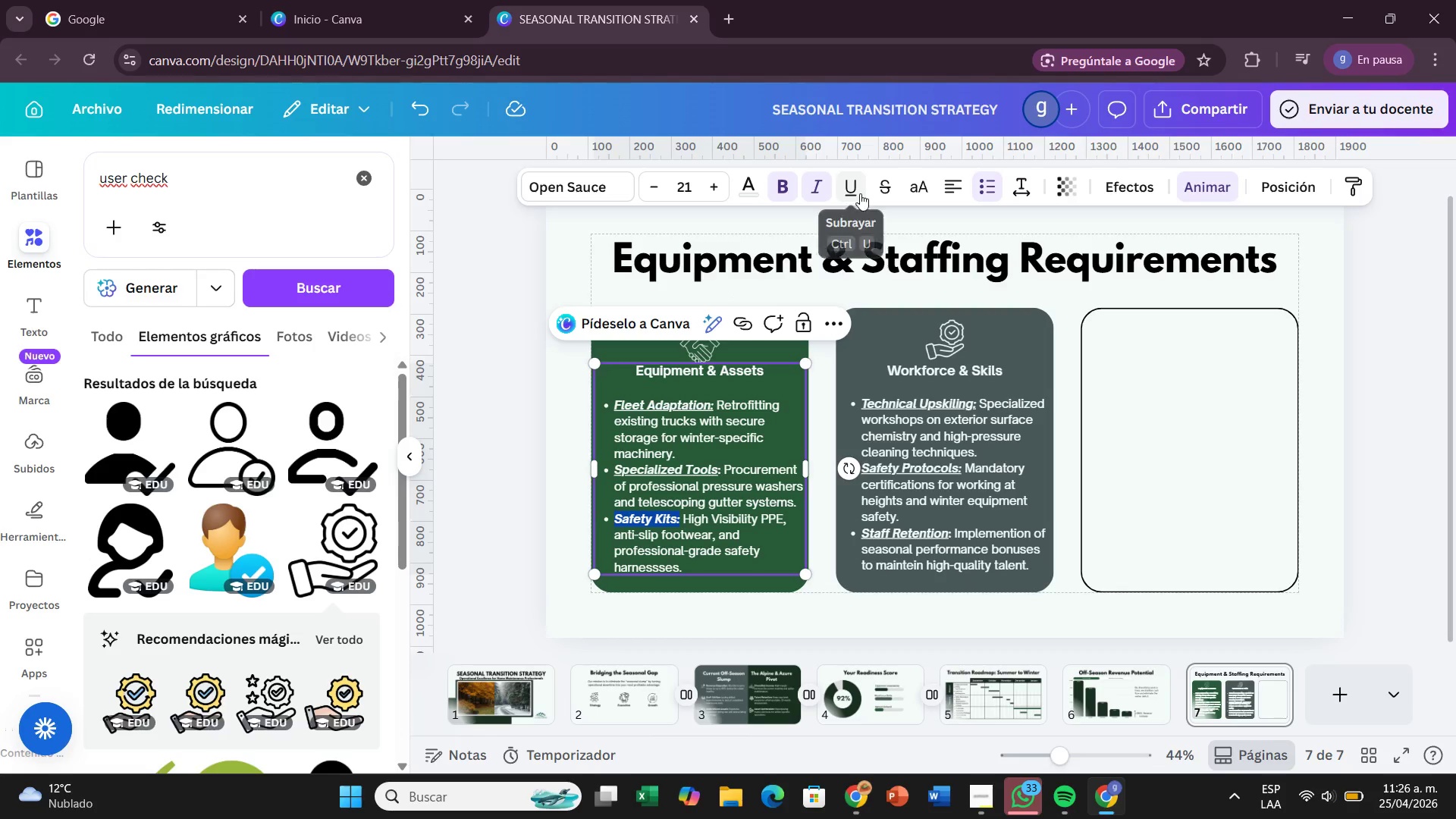 
left_click([855, 194])
 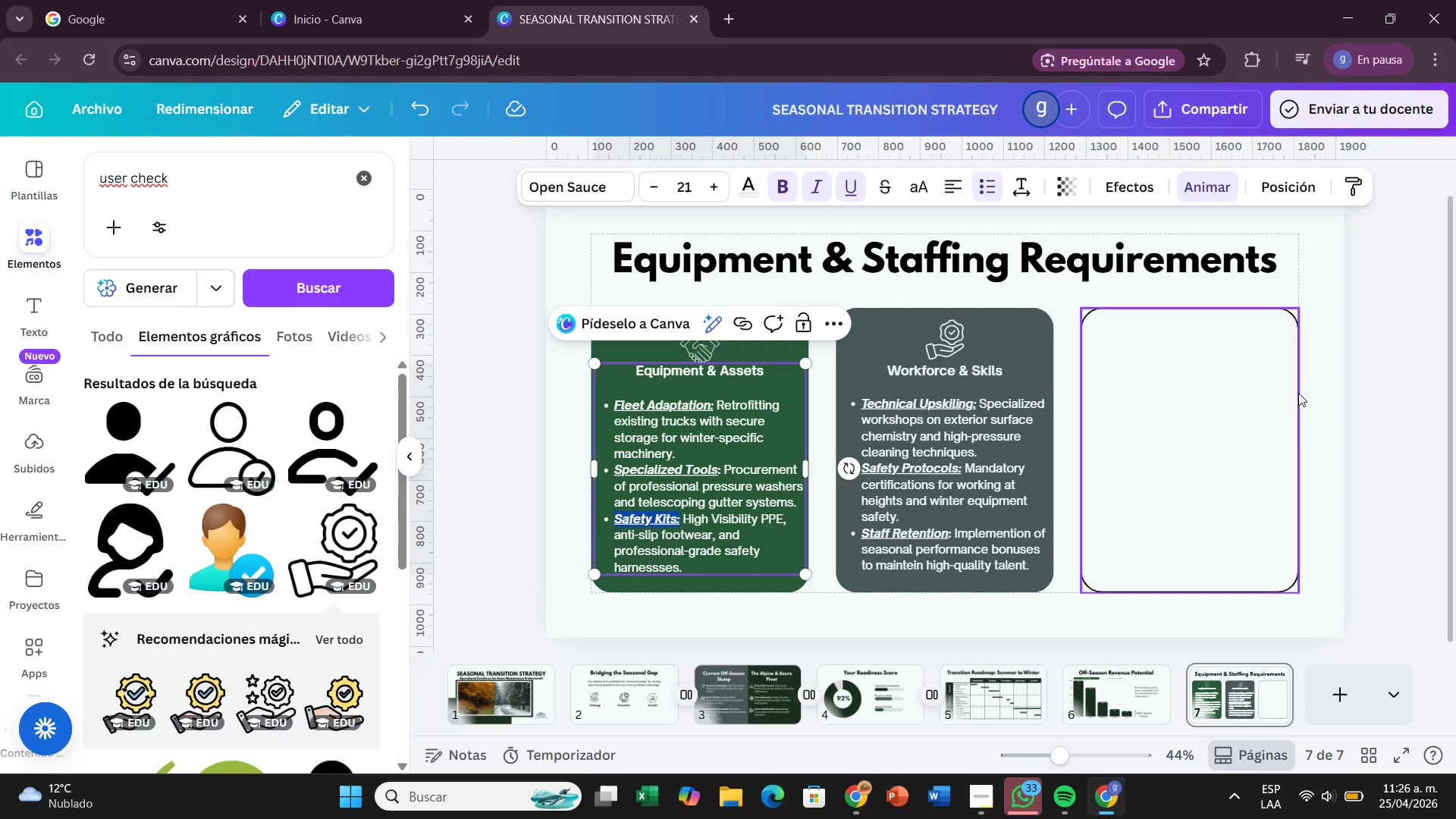 
left_click([1298, 393])
 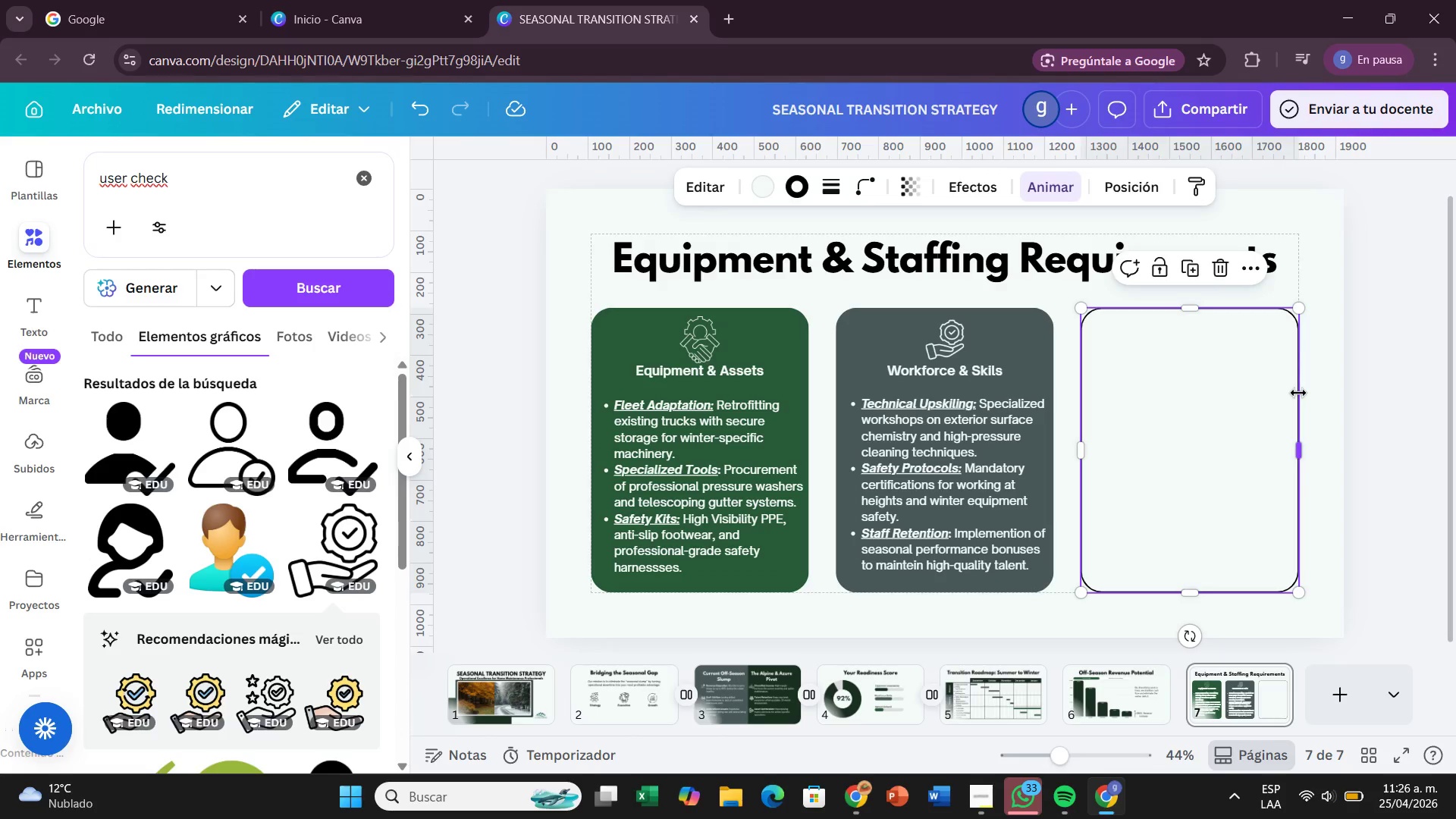 
wait(18.52)
 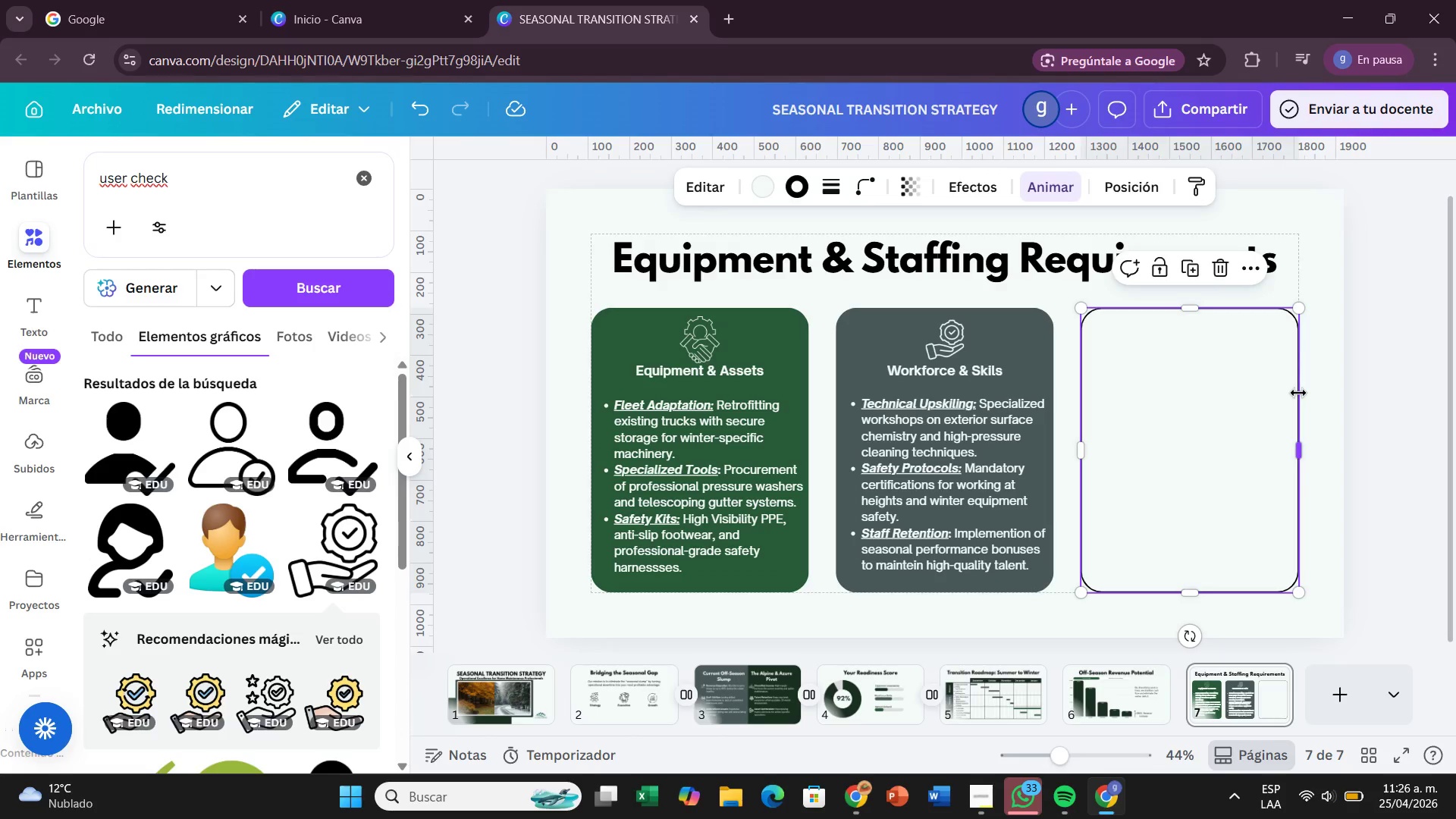 
left_click([362, 174])
 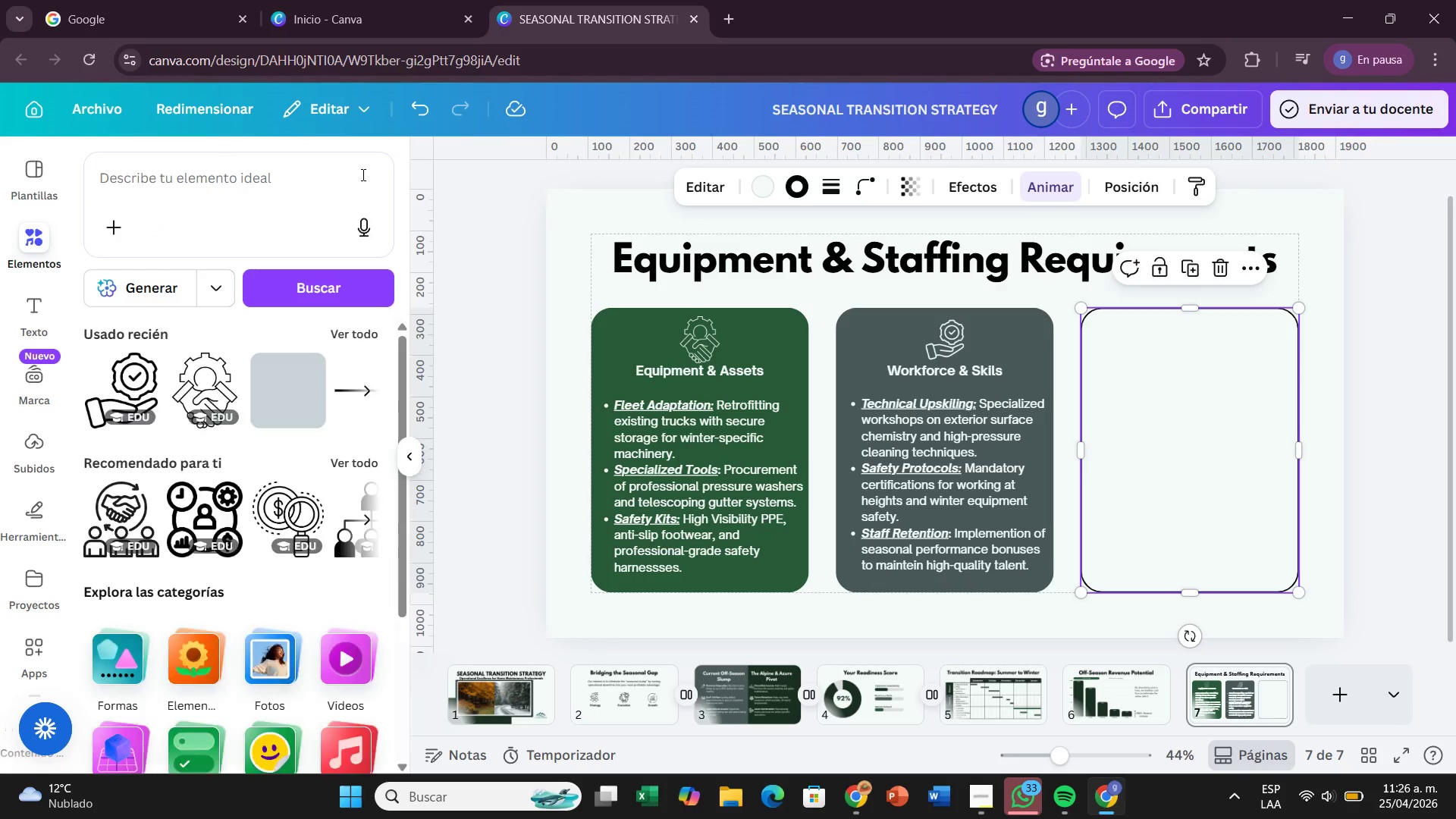 
key(C)
 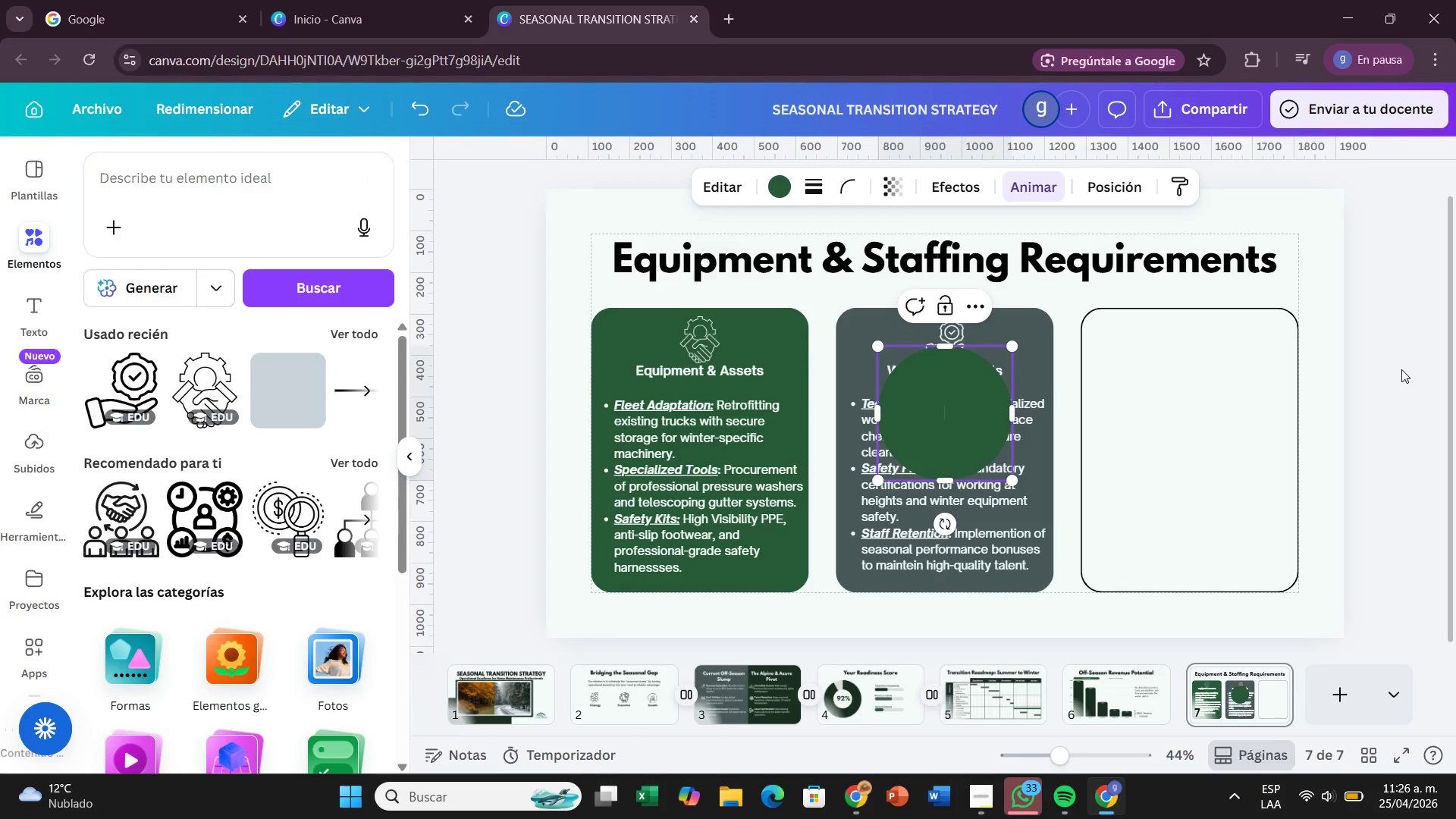 
left_click([1434, 442])
 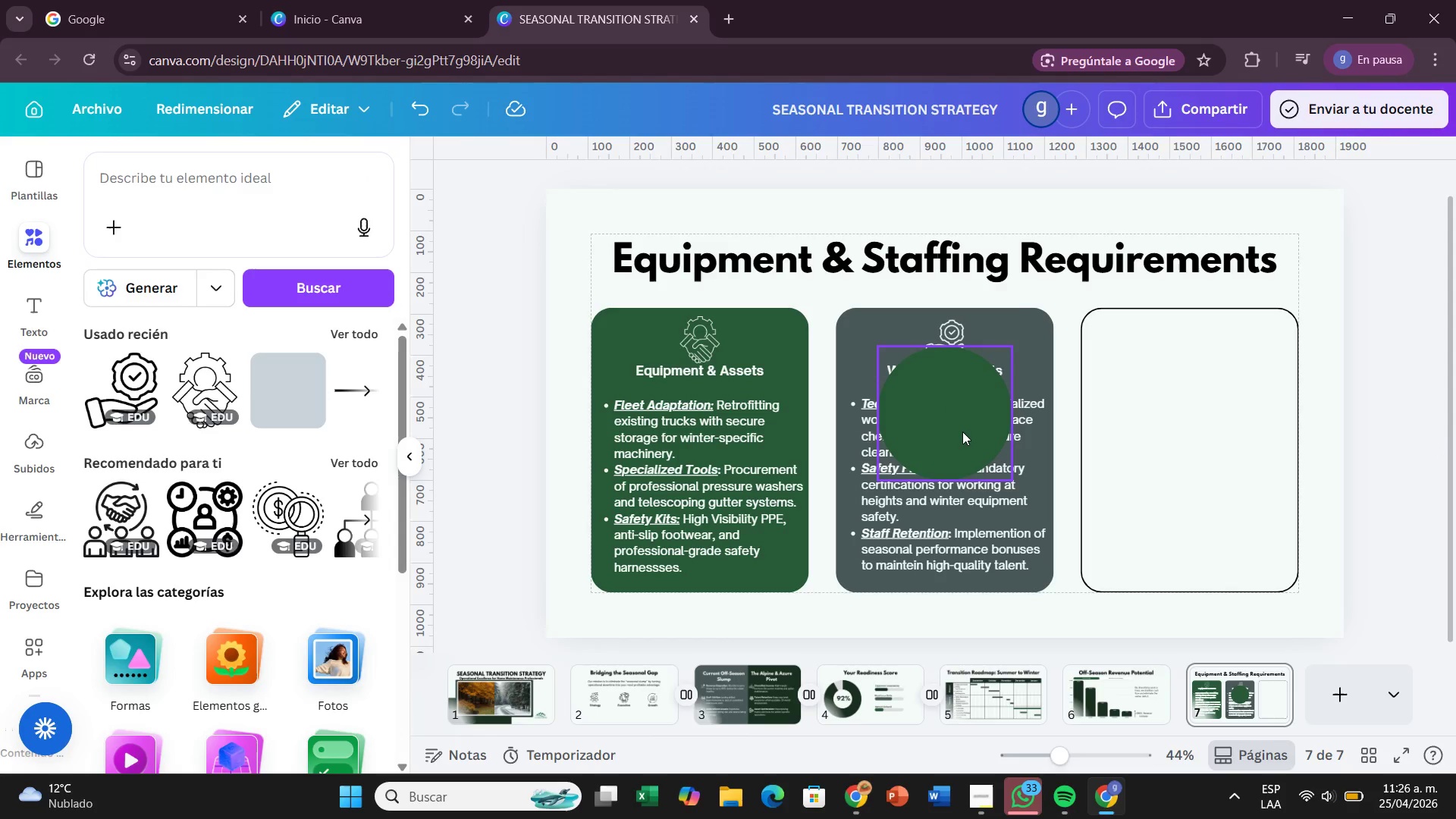 
left_click([962, 431])
 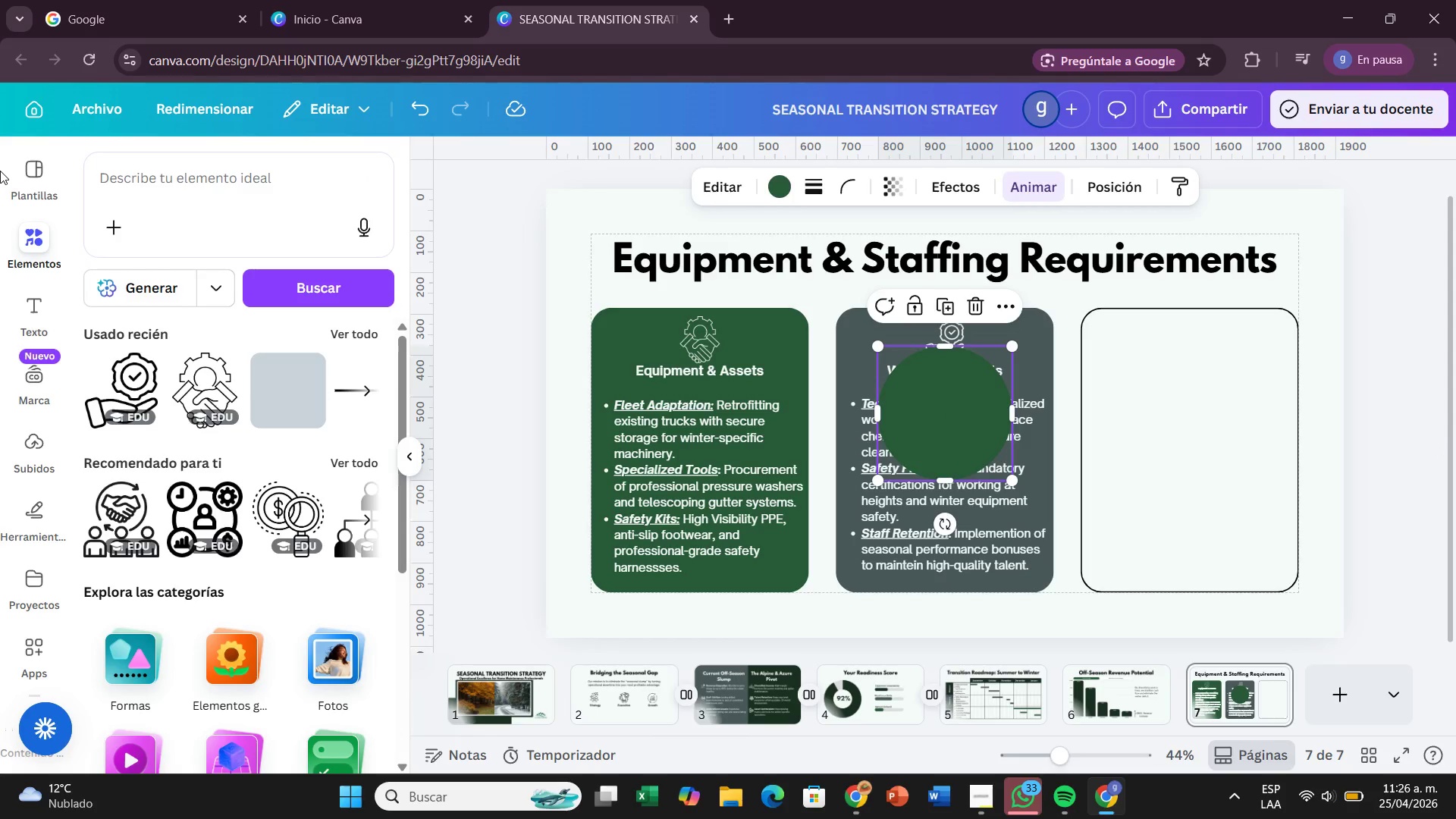 
key(Backspace)
type(clipboard)
 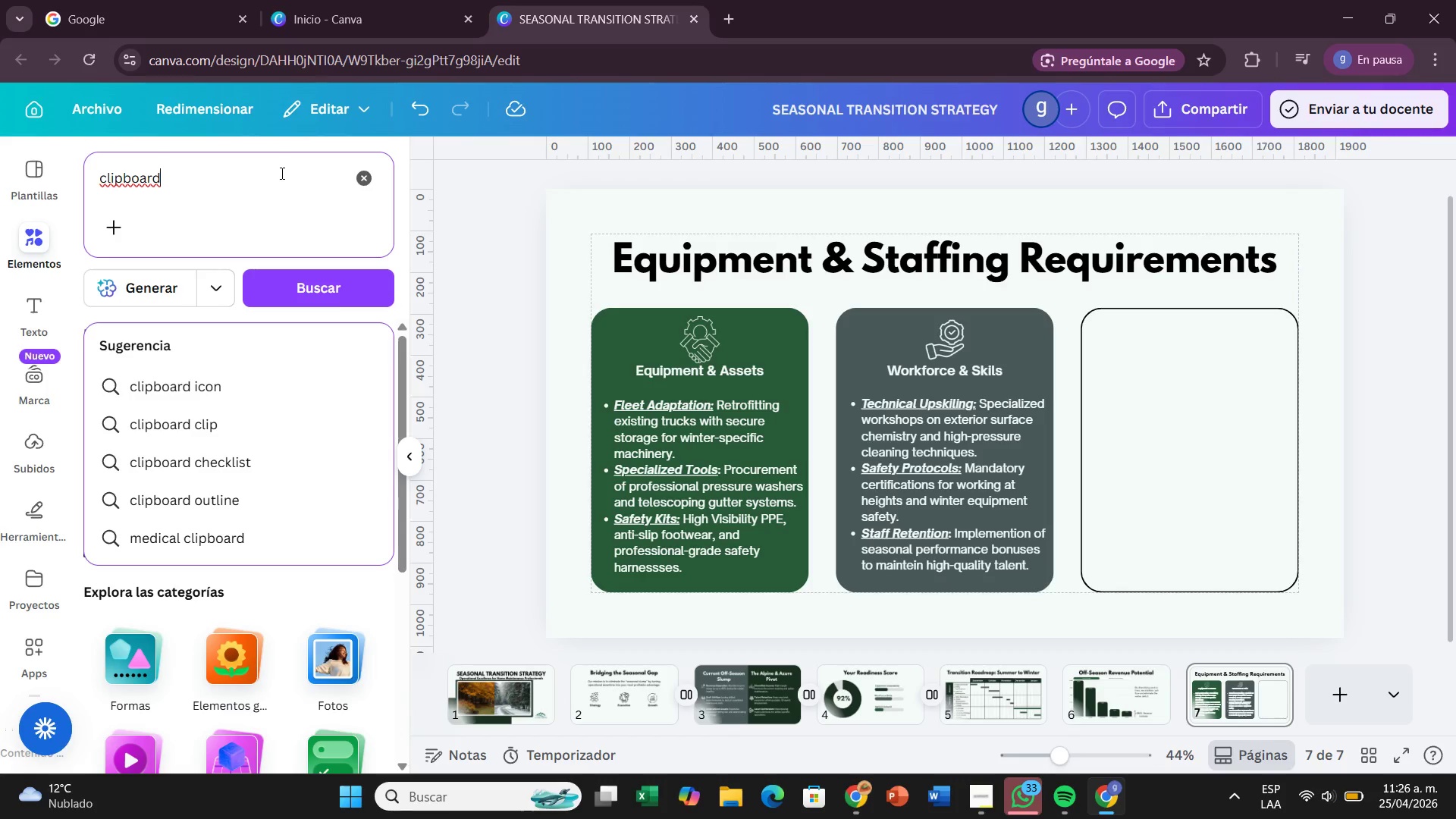 
key(Enter)
 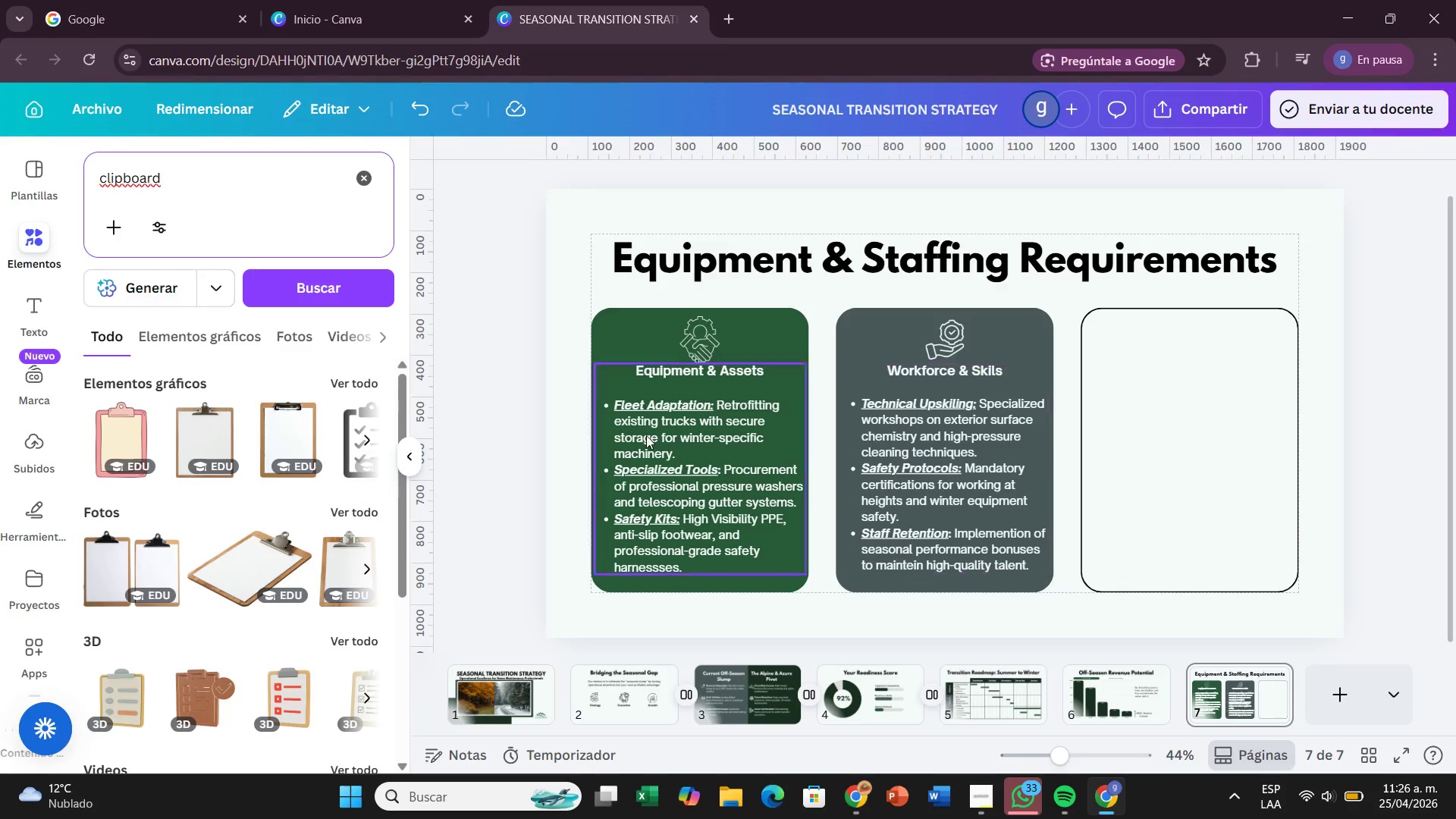 
left_click([358, 376])
 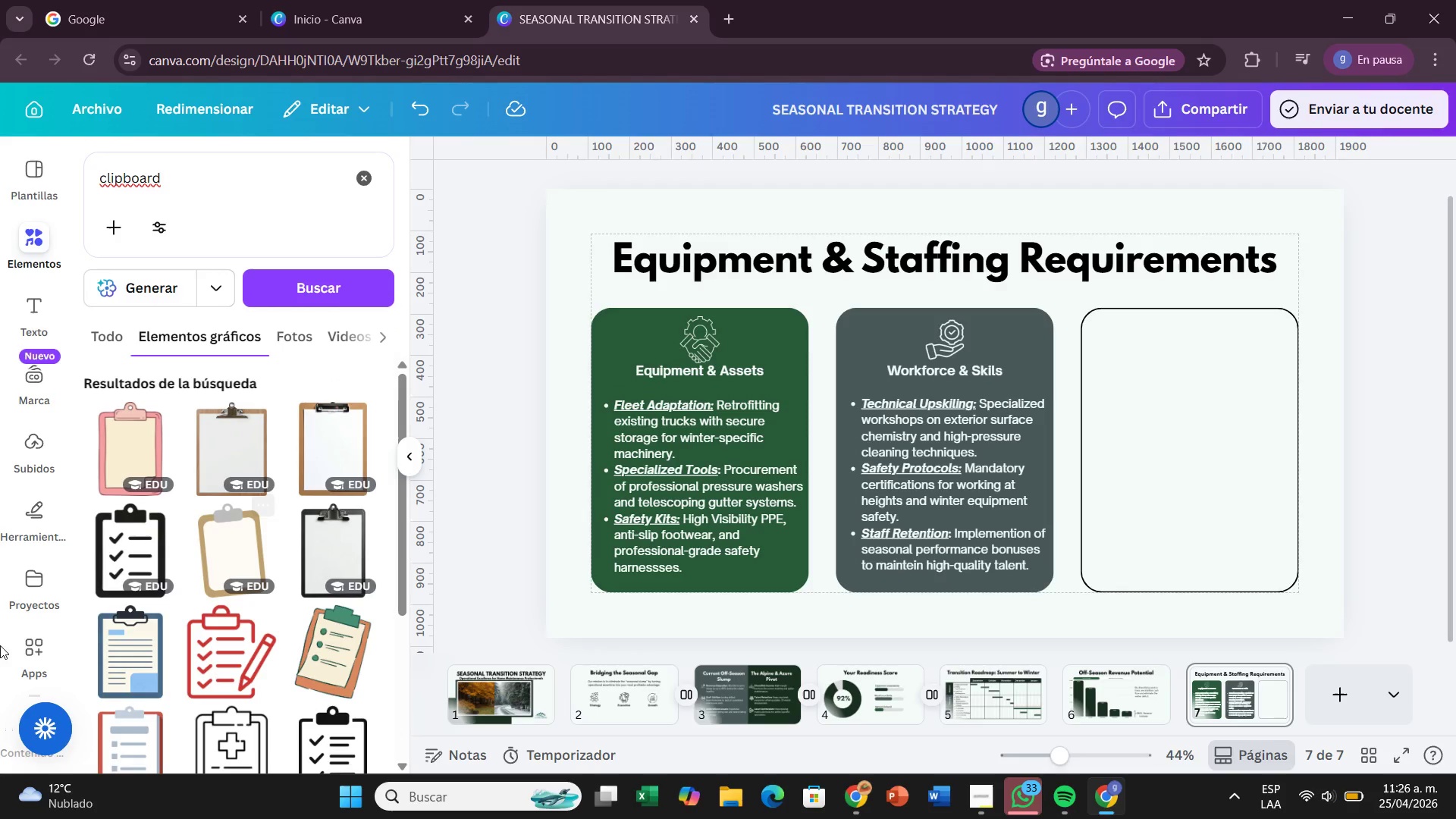 
left_click_drag(start_coordinate=[134, 543], to_coordinate=[1187, 352])
 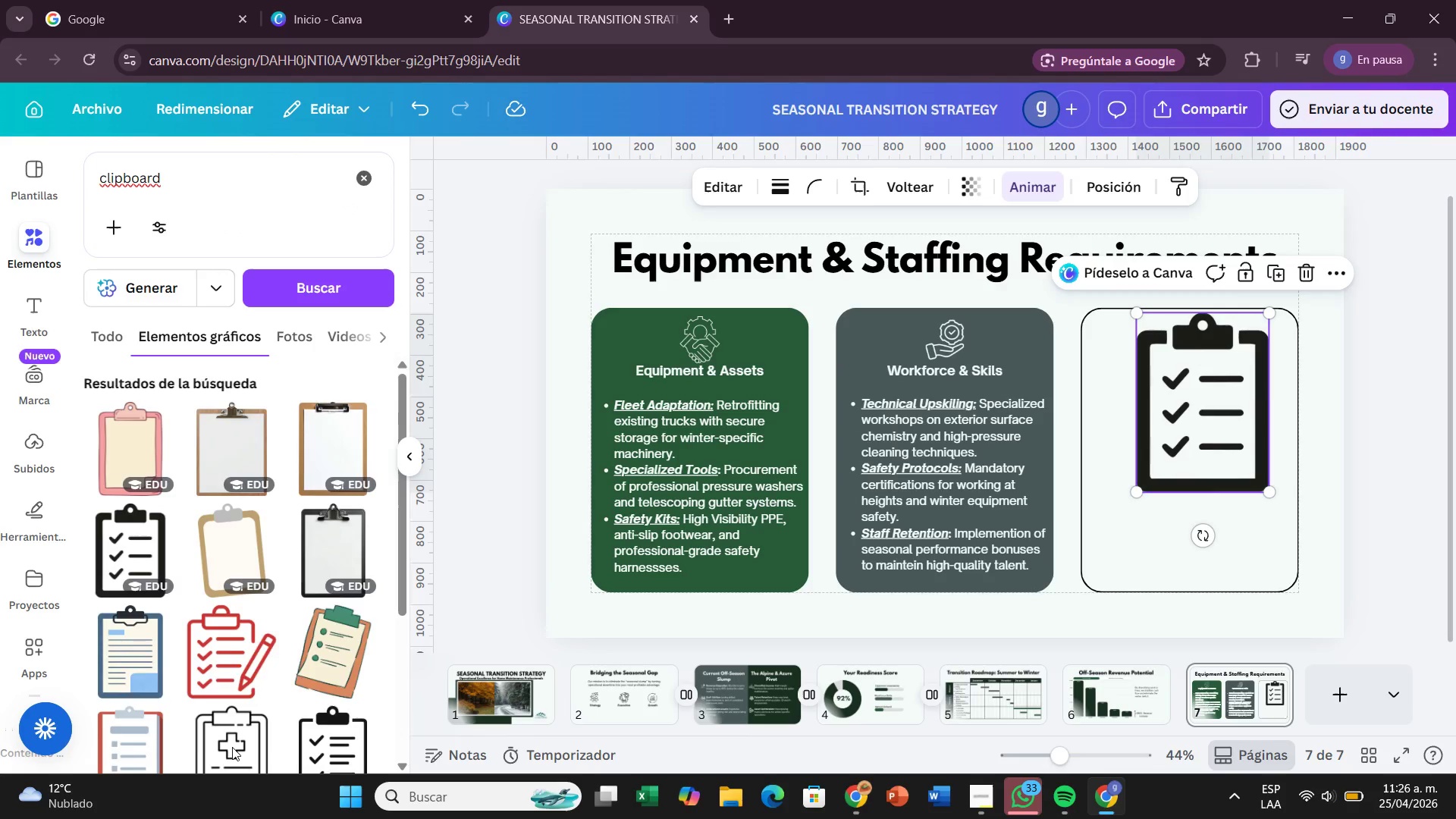 
scroll: coordinate [267, 717], scroll_direction: down, amount: 2.0
 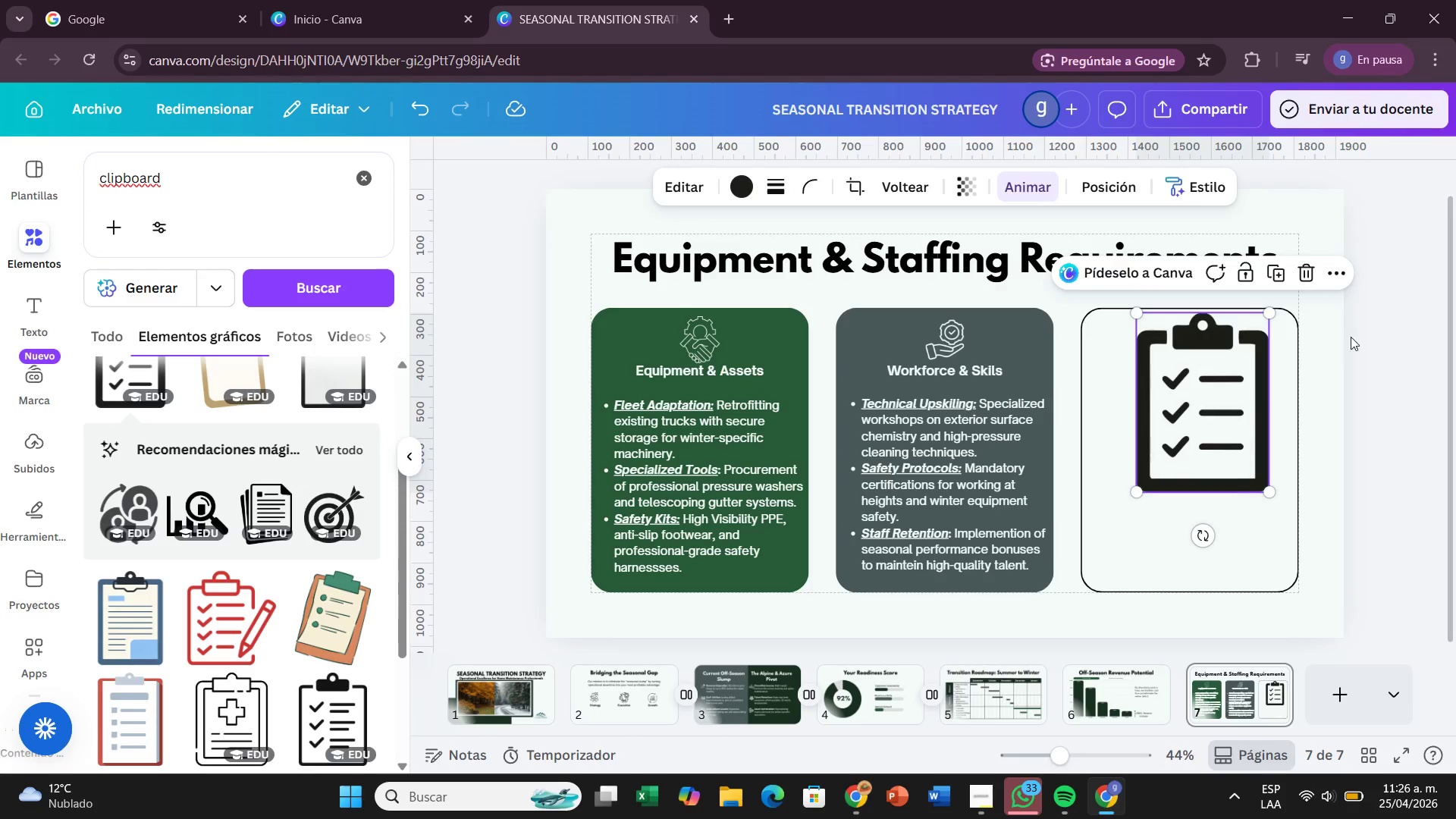 
left_click([1198, 401])
 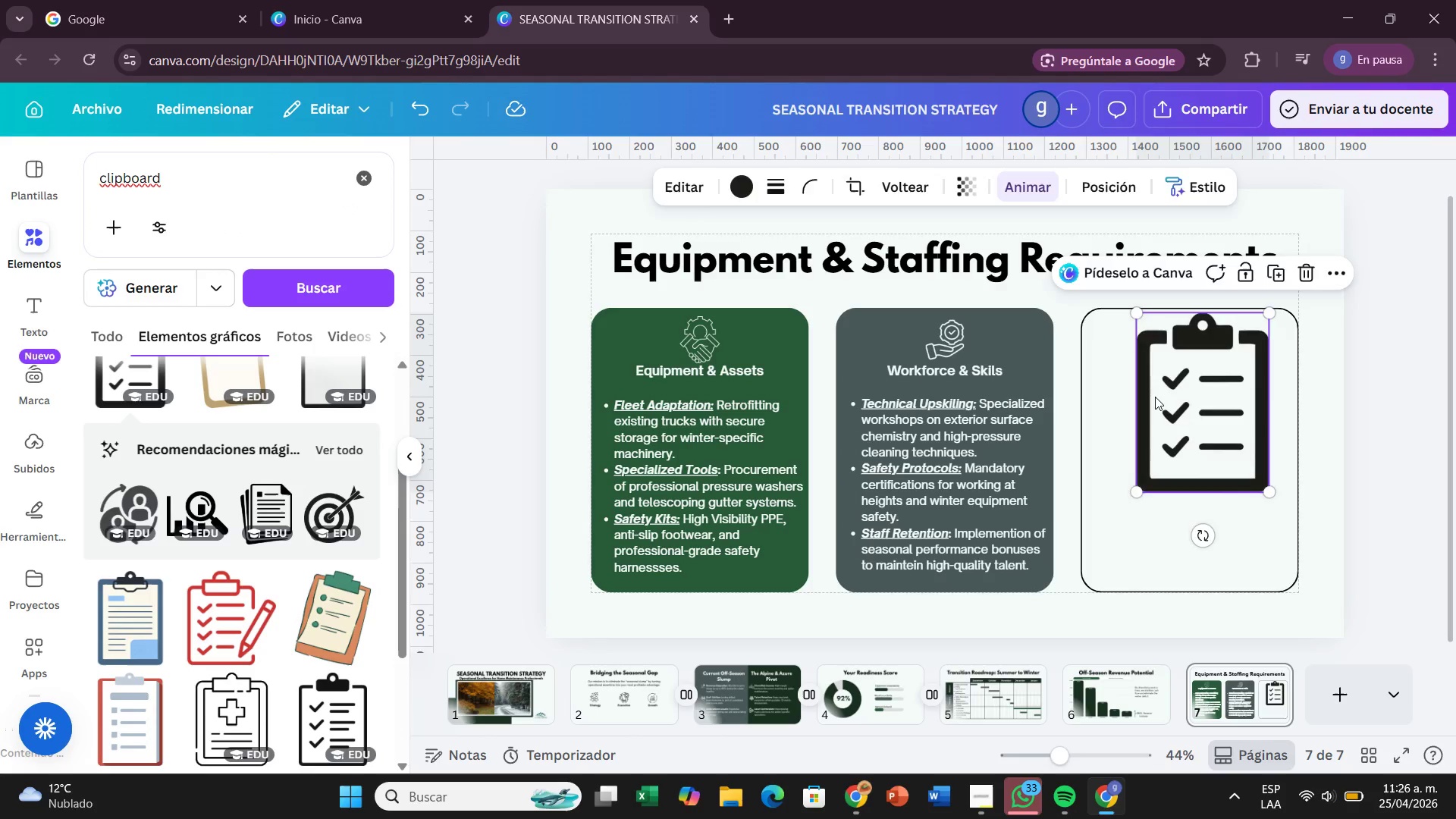 
key(Backspace)
 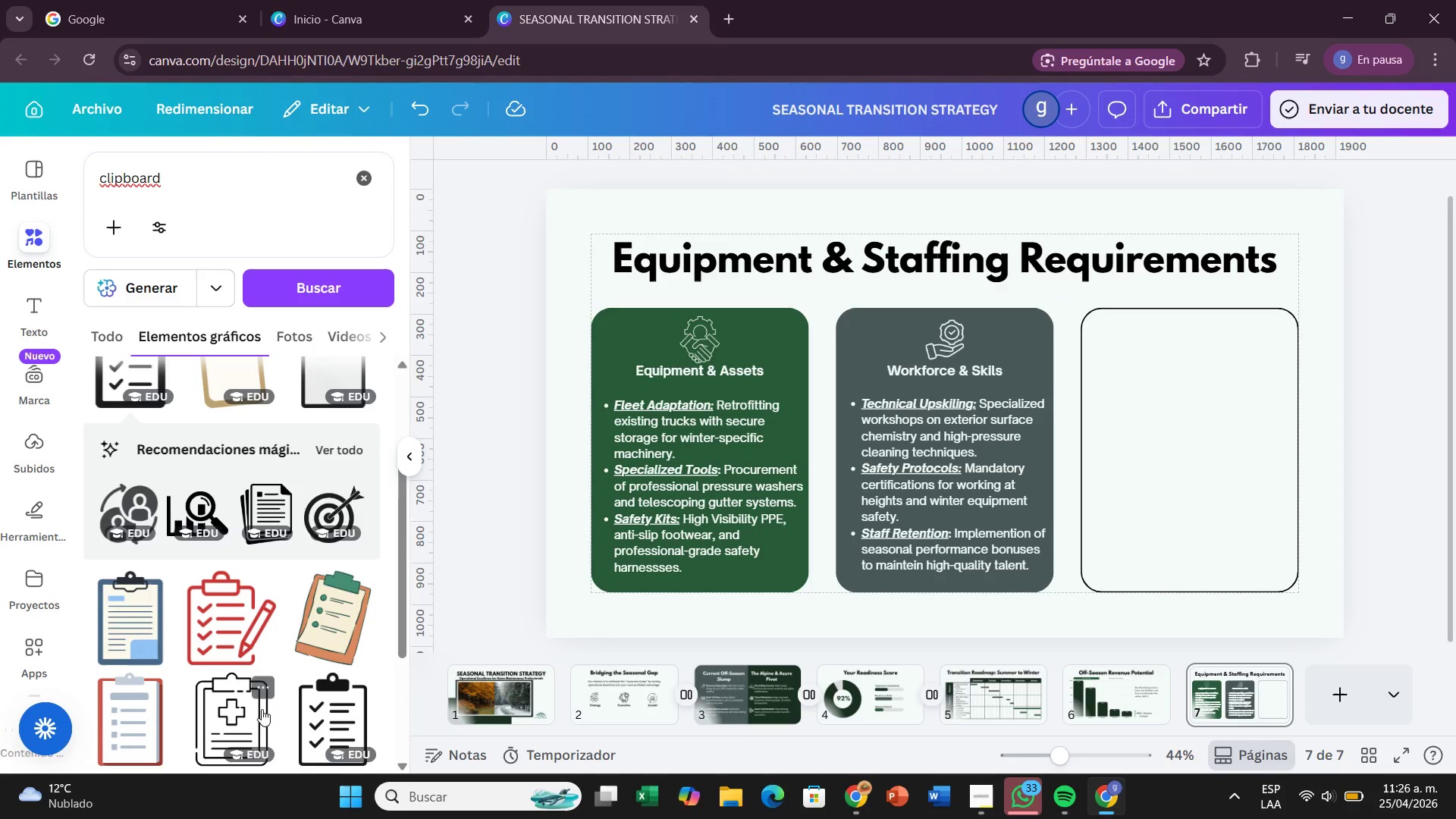 
left_click([325, 712])
 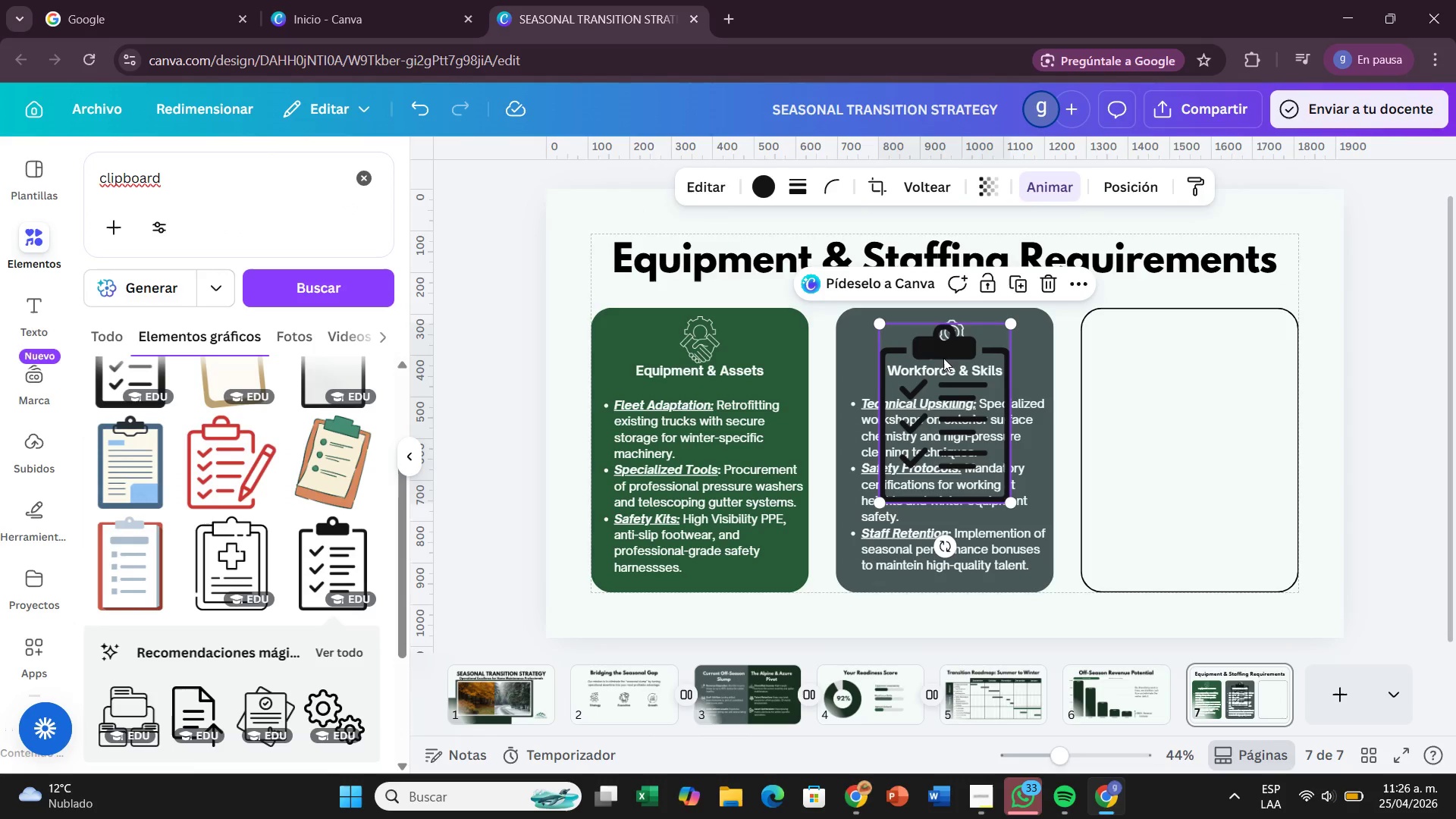 
left_click_drag(start_coordinate=[946, 344], to_coordinate=[1234, 373])
 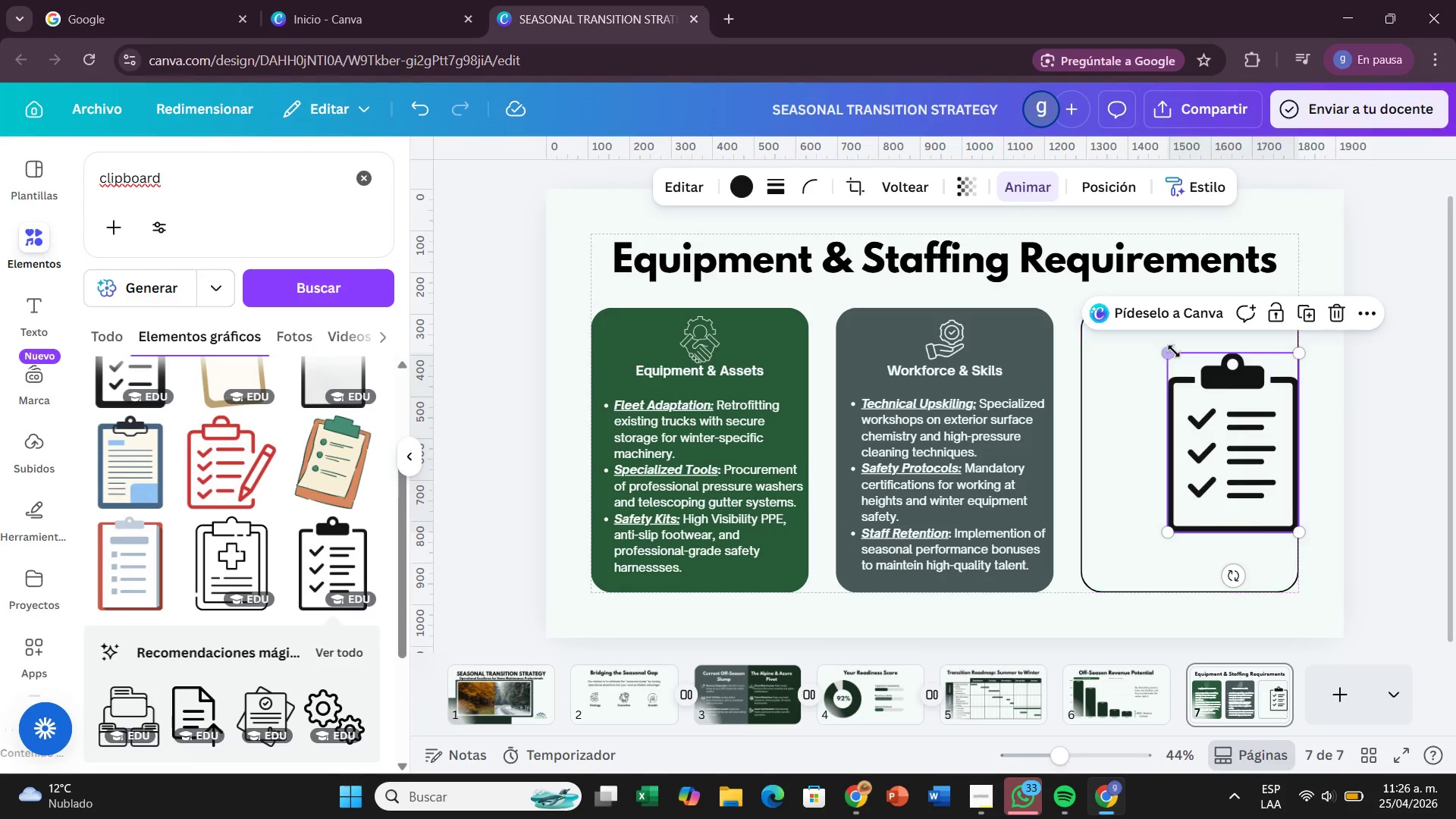 
left_click_drag(start_coordinate=[1166, 351], to_coordinate=[1235, 464])
 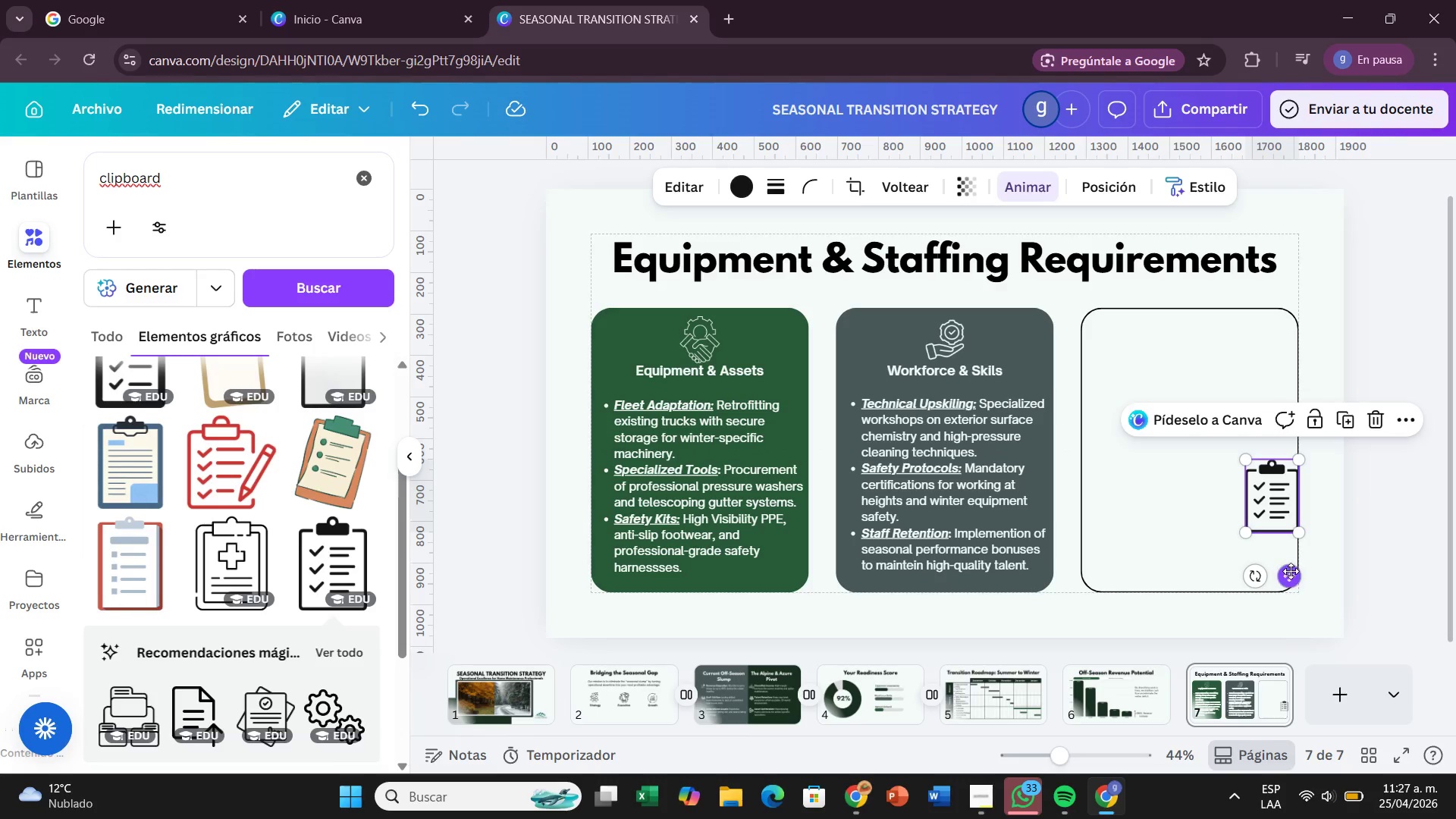 
left_click_drag(start_coordinate=[1291, 573], to_coordinate=[1218, 434])
 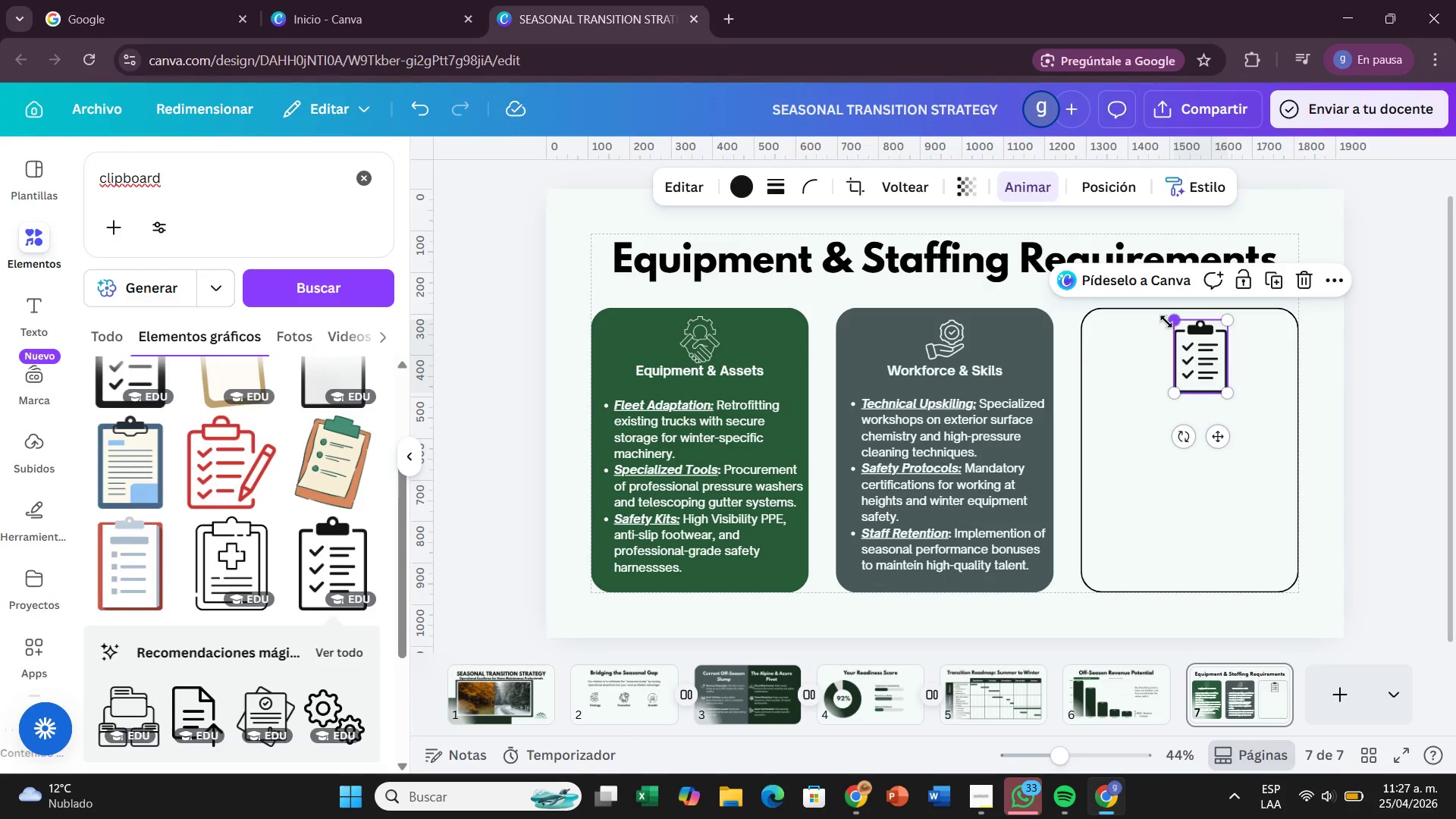 
left_click_drag(start_coordinate=[1166, 322], to_coordinate=[1169, 371])
 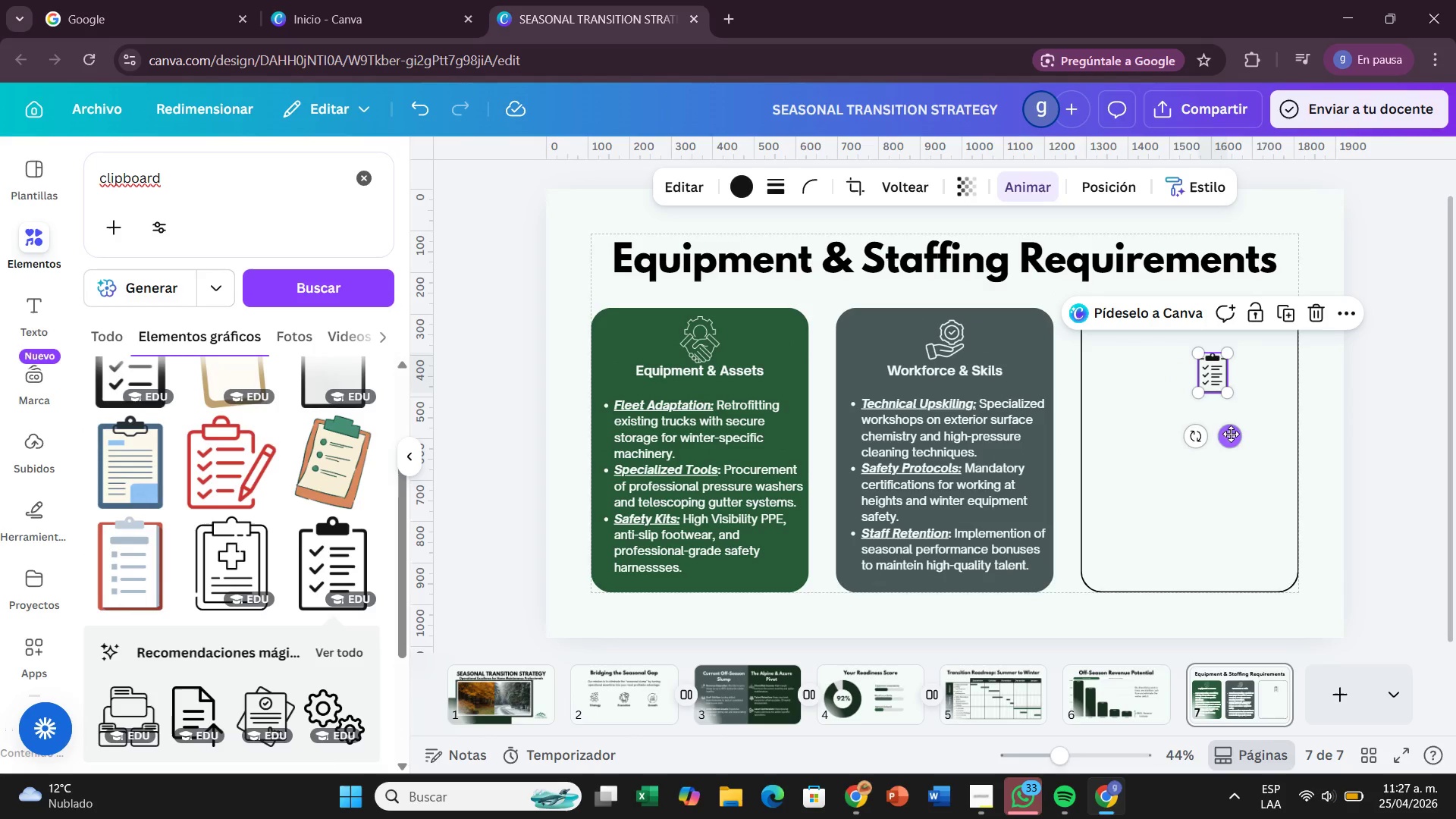 
left_click_drag(start_coordinate=[1231, 434], to_coordinate=[1216, 409])
 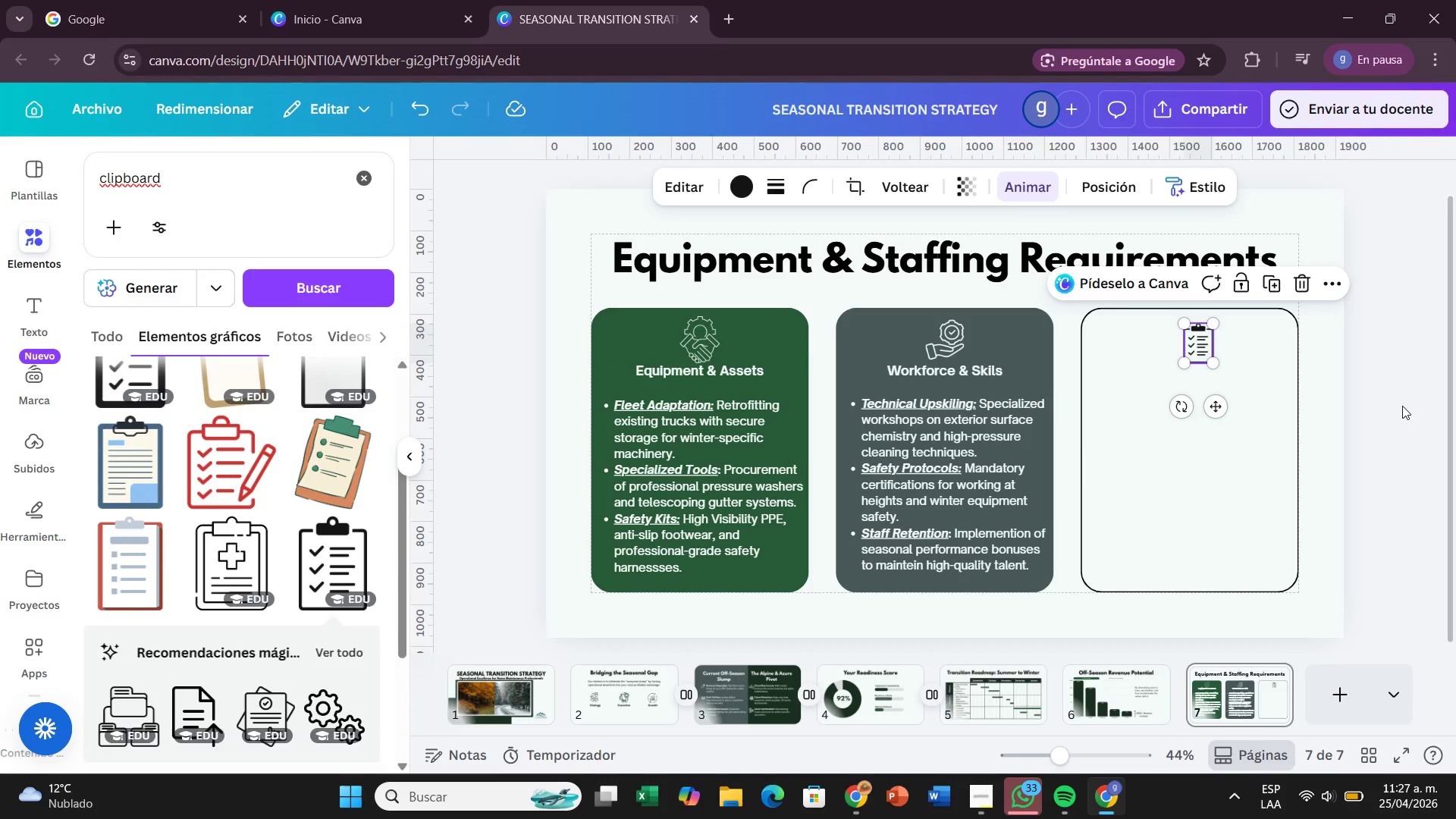 
double_click([1402, 406])
 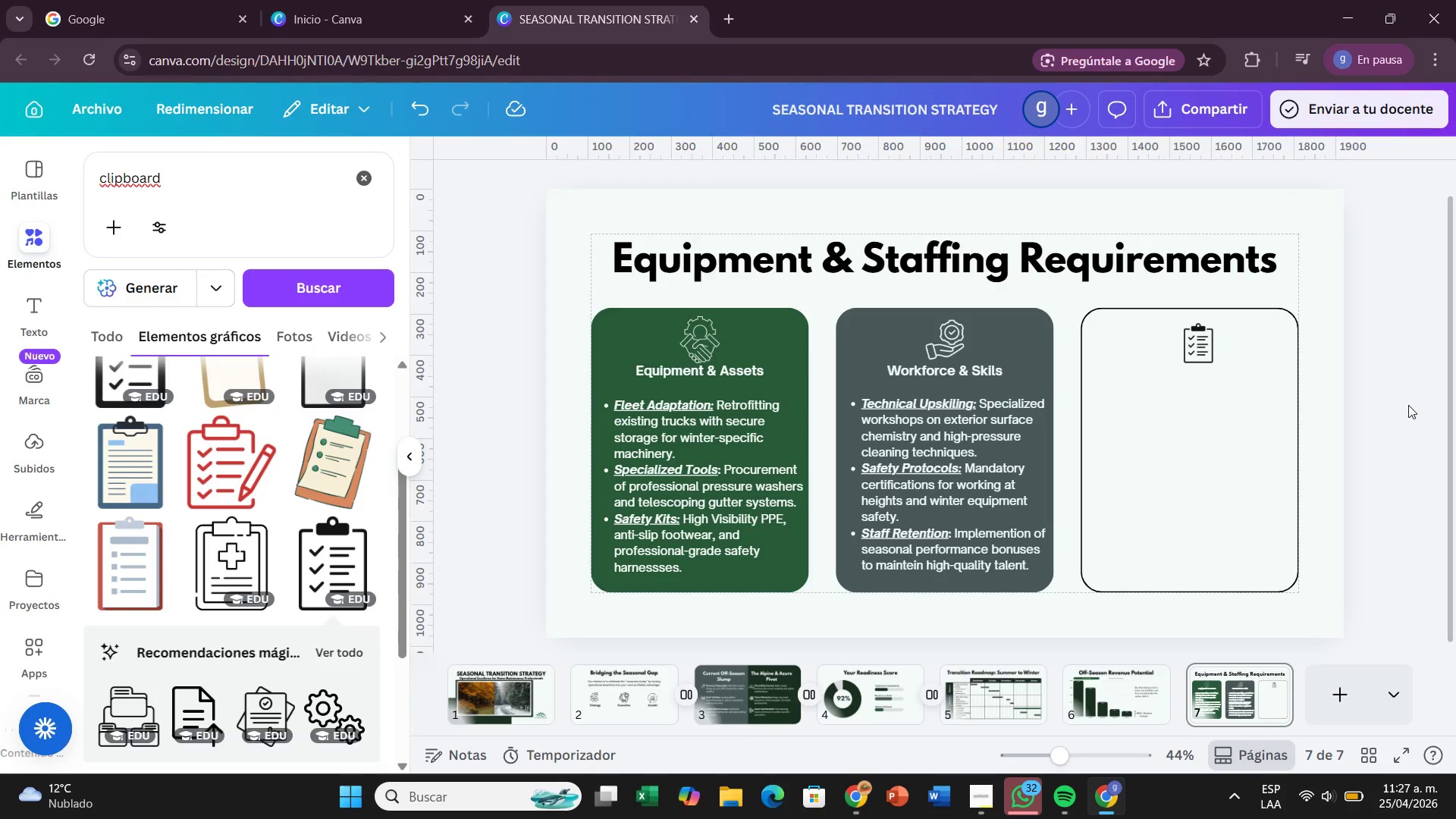 
wait(38.45)
 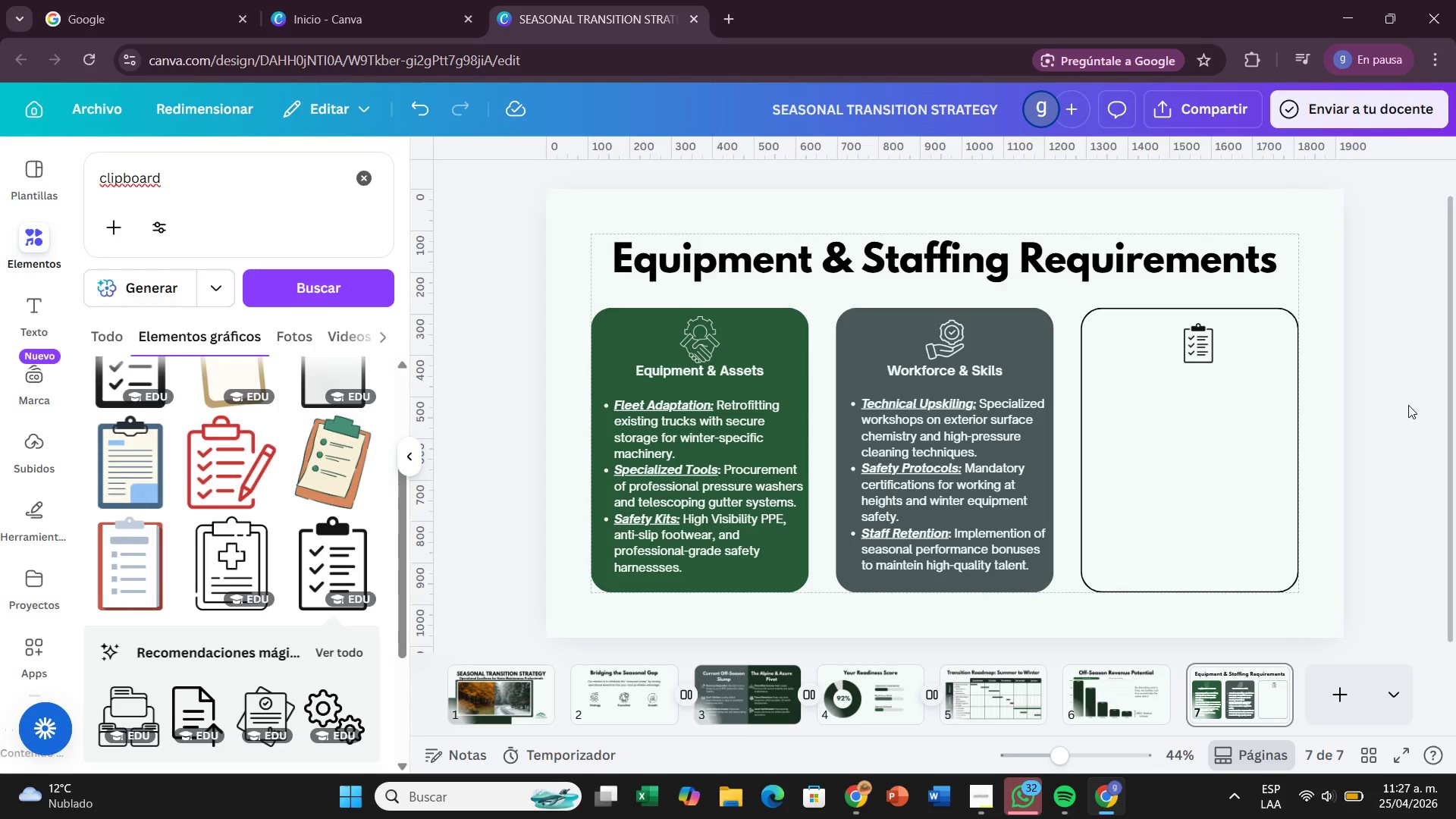 
left_click([34, 288])
 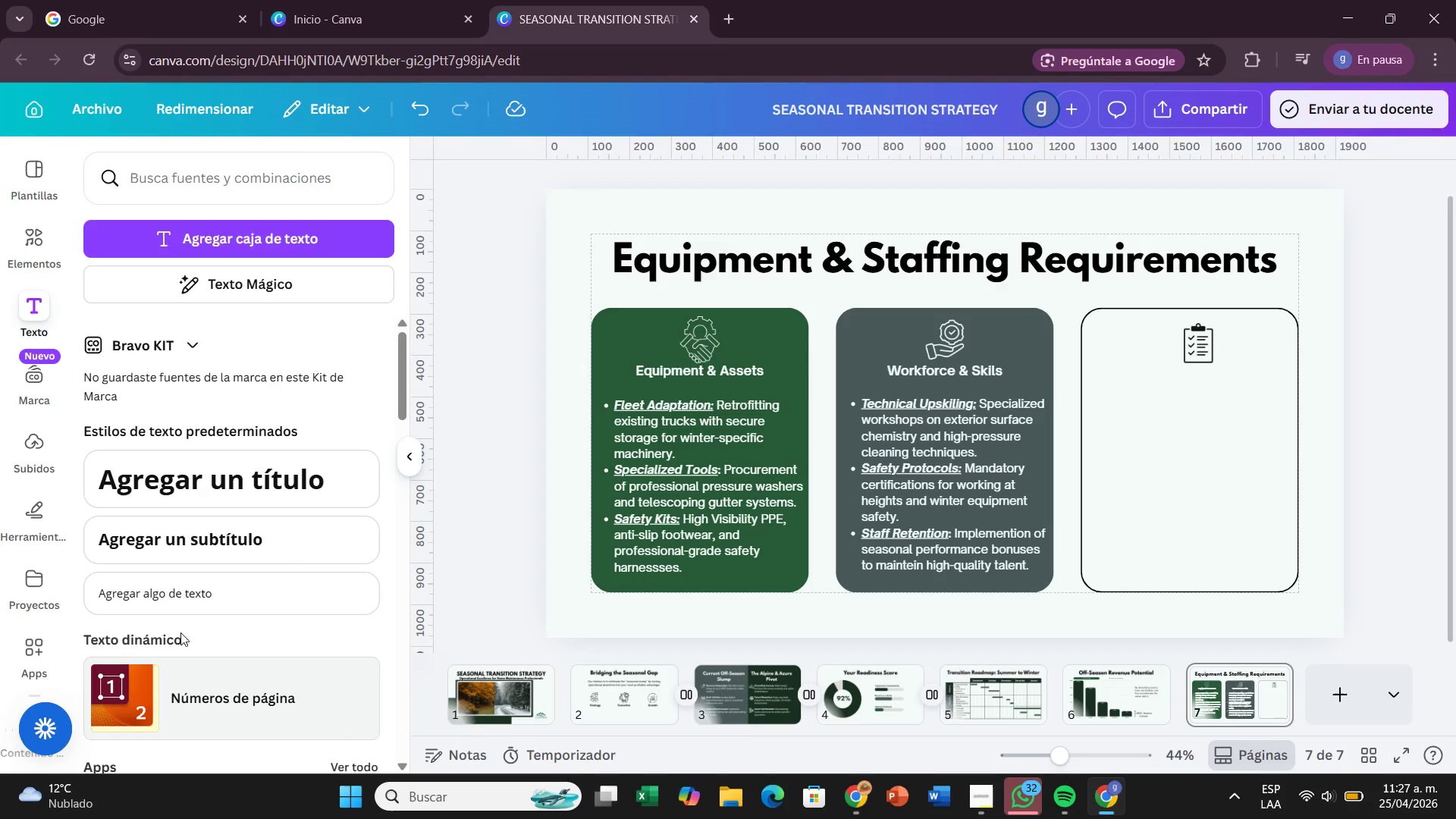 
left_click_drag(start_coordinate=[199, 596], to_coordinate=[1190, 396])
 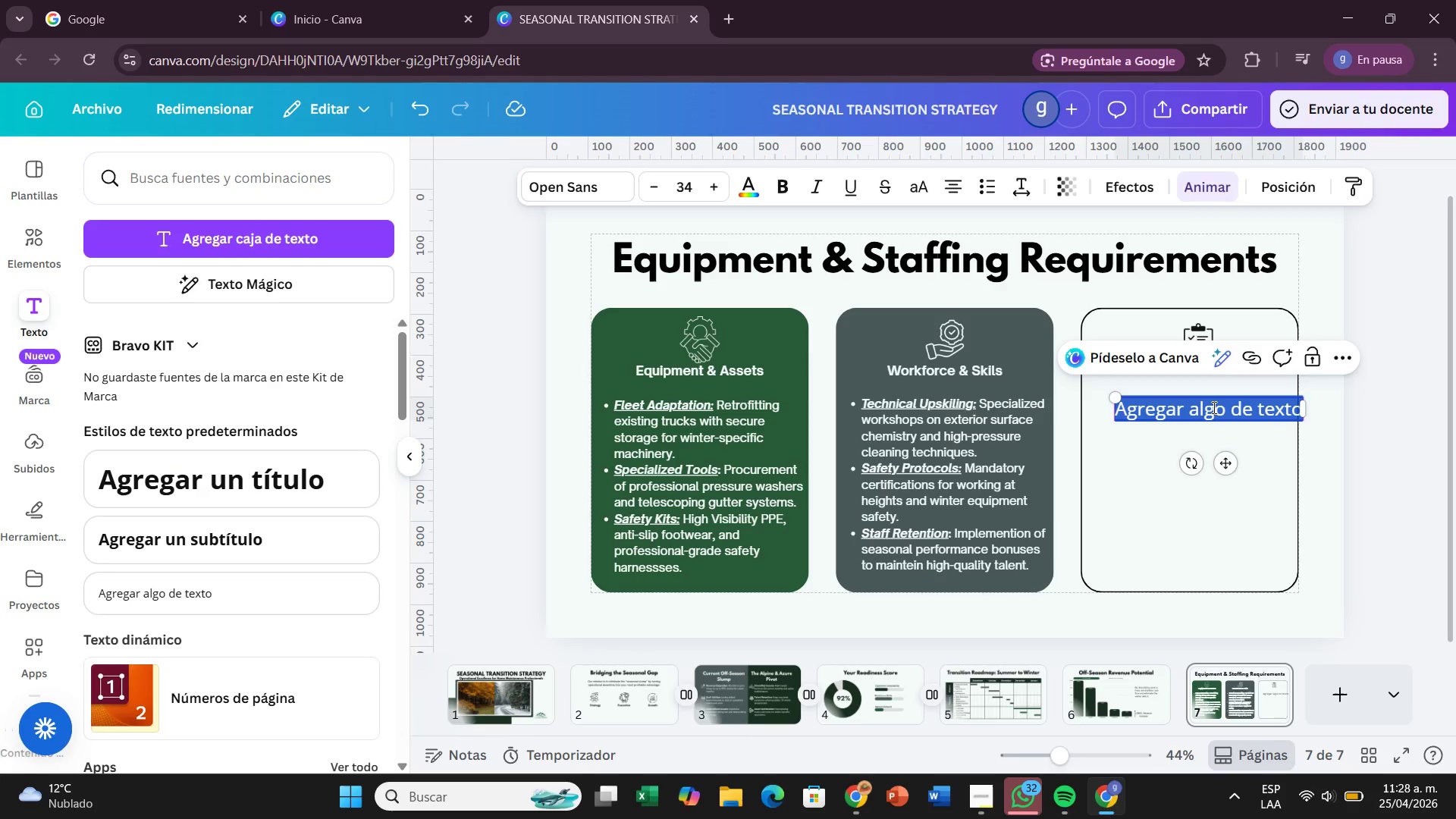 
wait(20.05)
 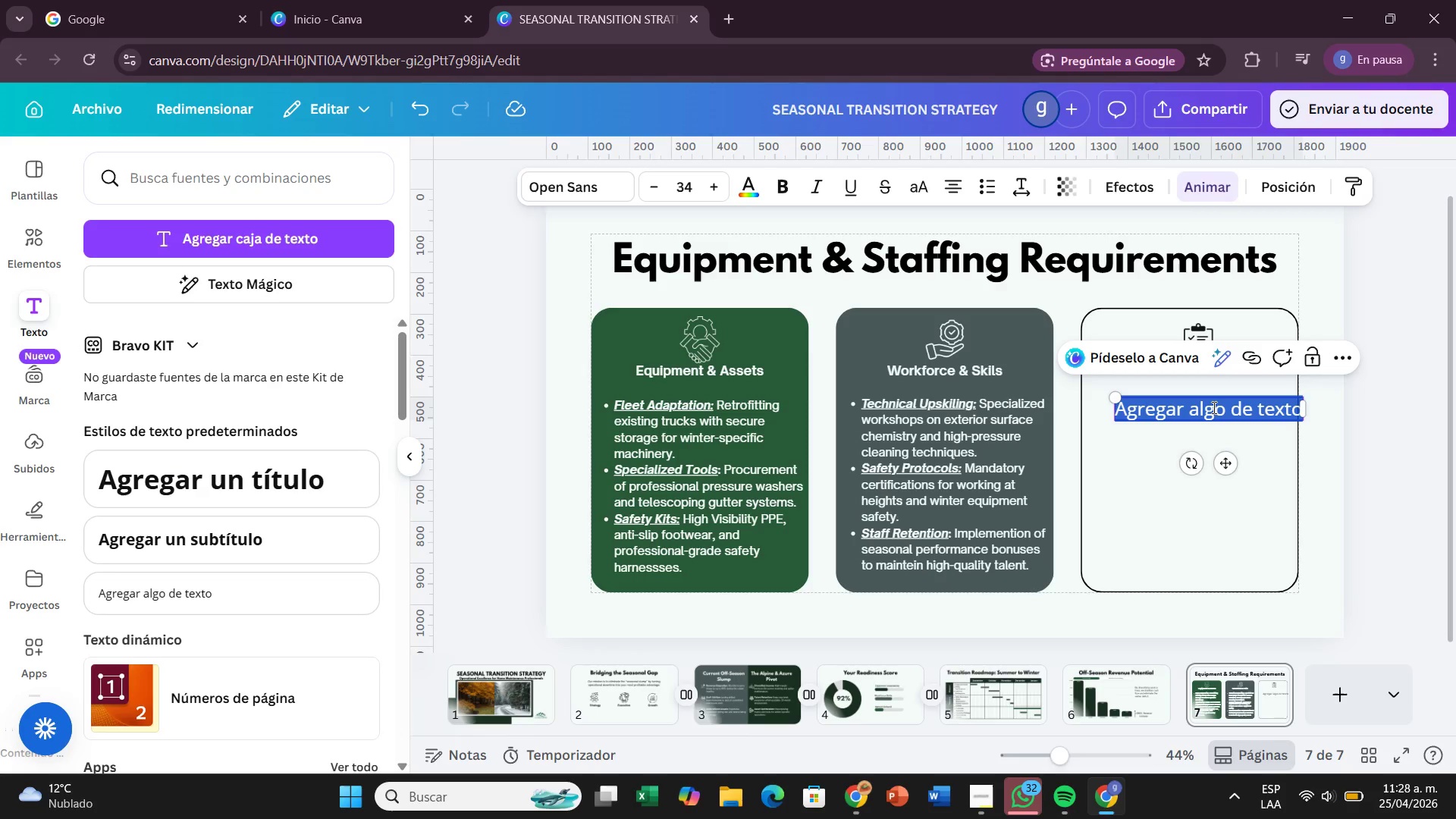 
key(Backspace)
 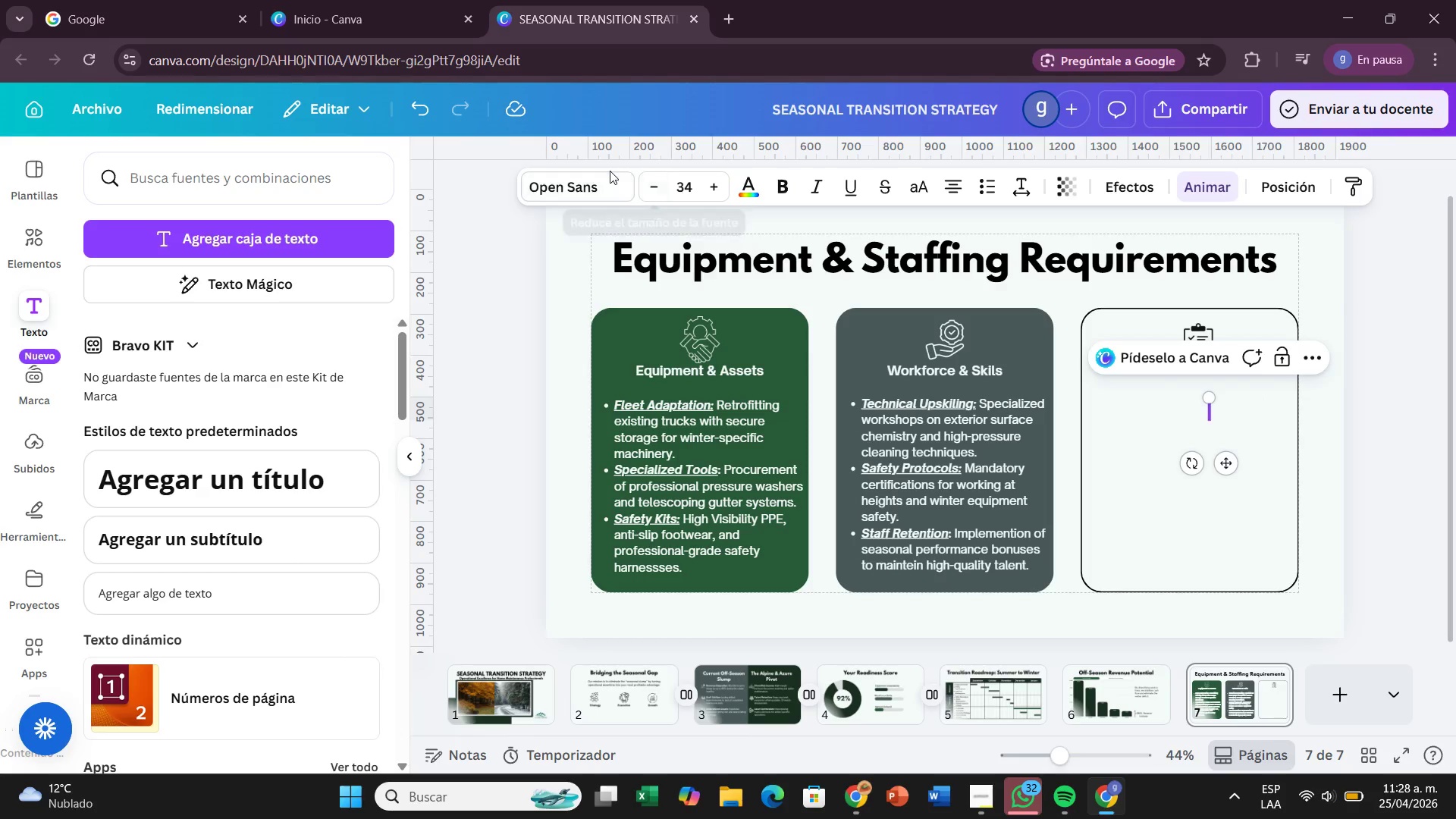 
left_click([600, 176])
 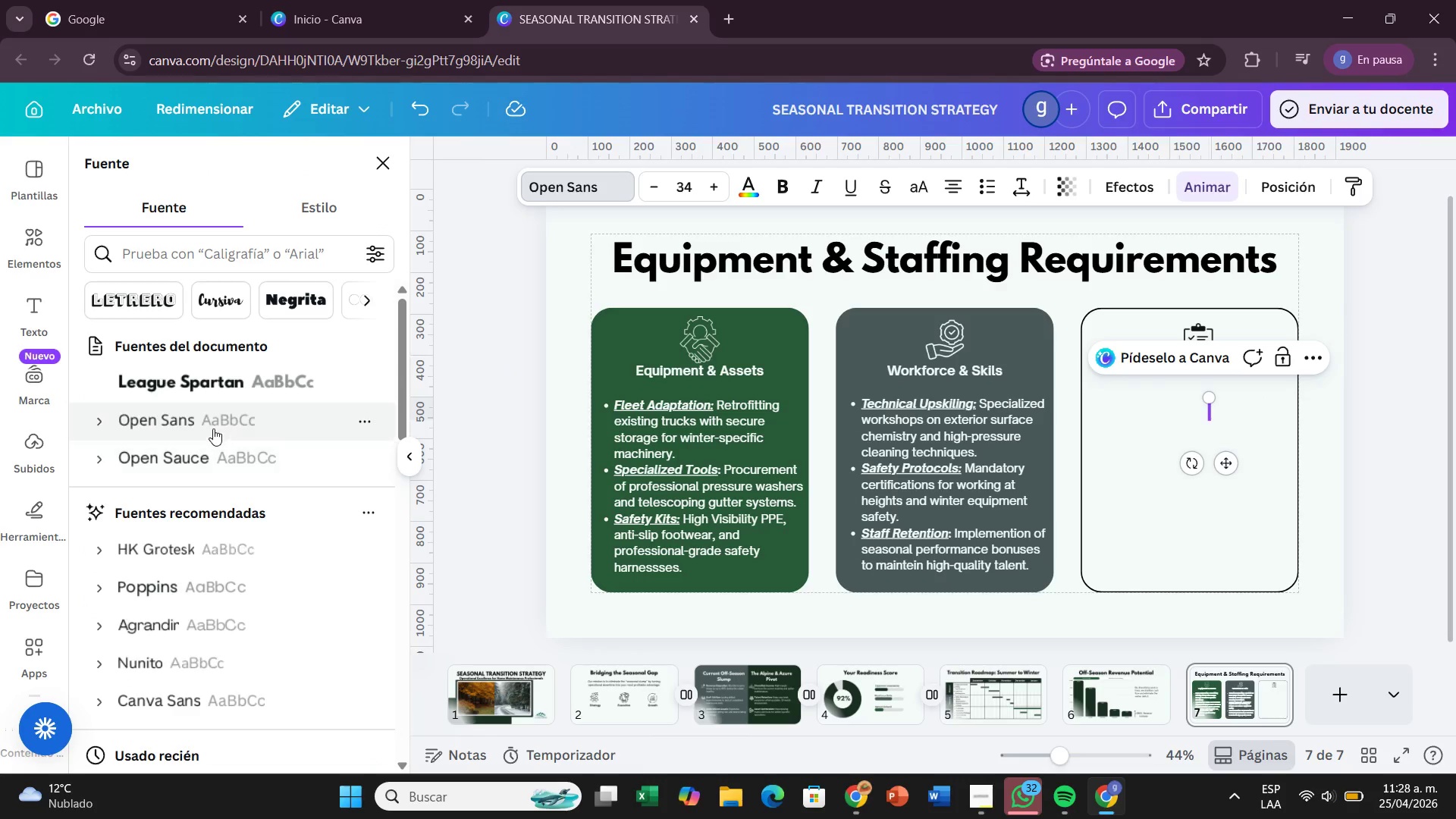 
left_click([213, 427])
 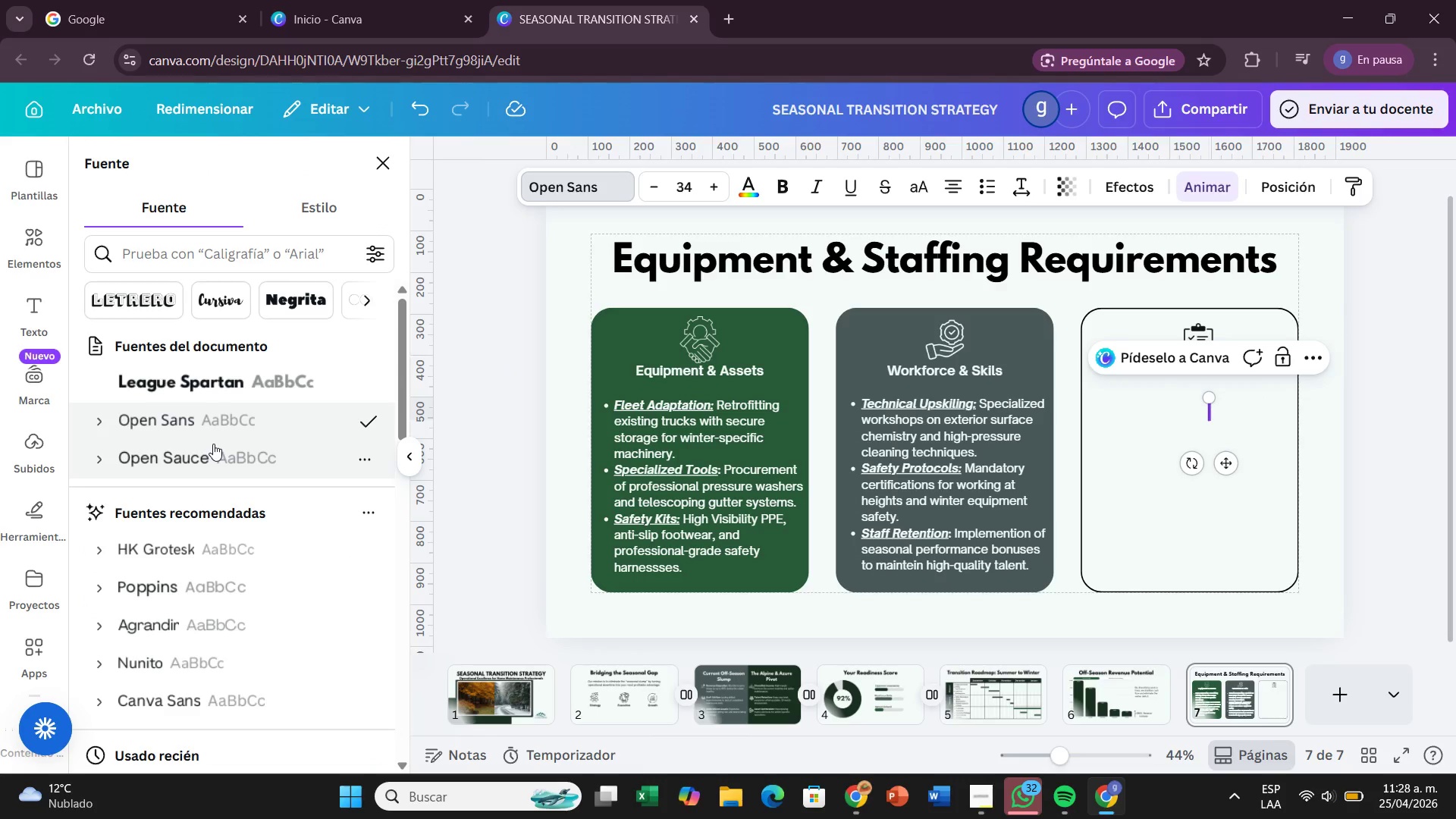 
left_click([213, 444])
 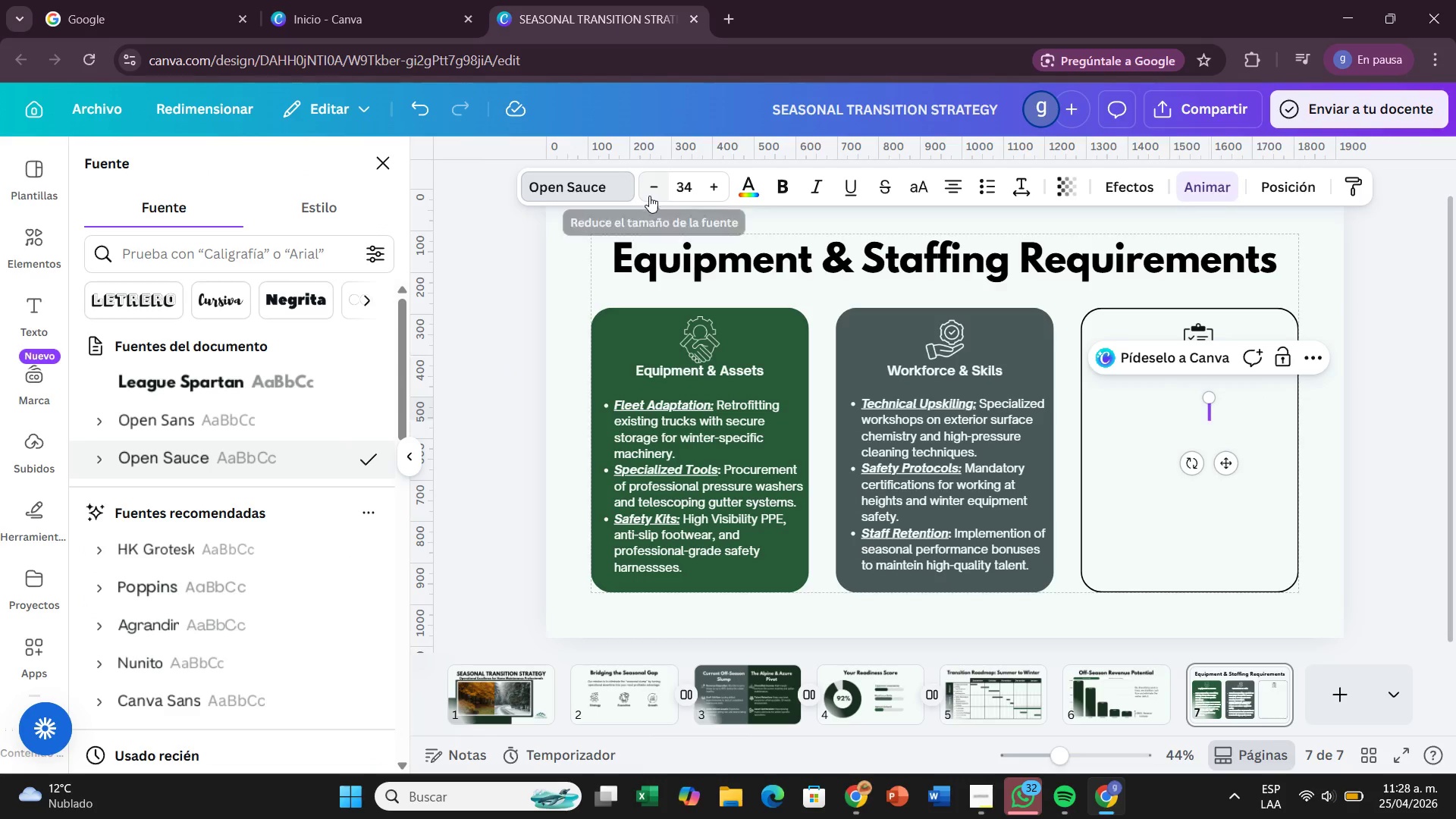 
double_click([649, 196])
 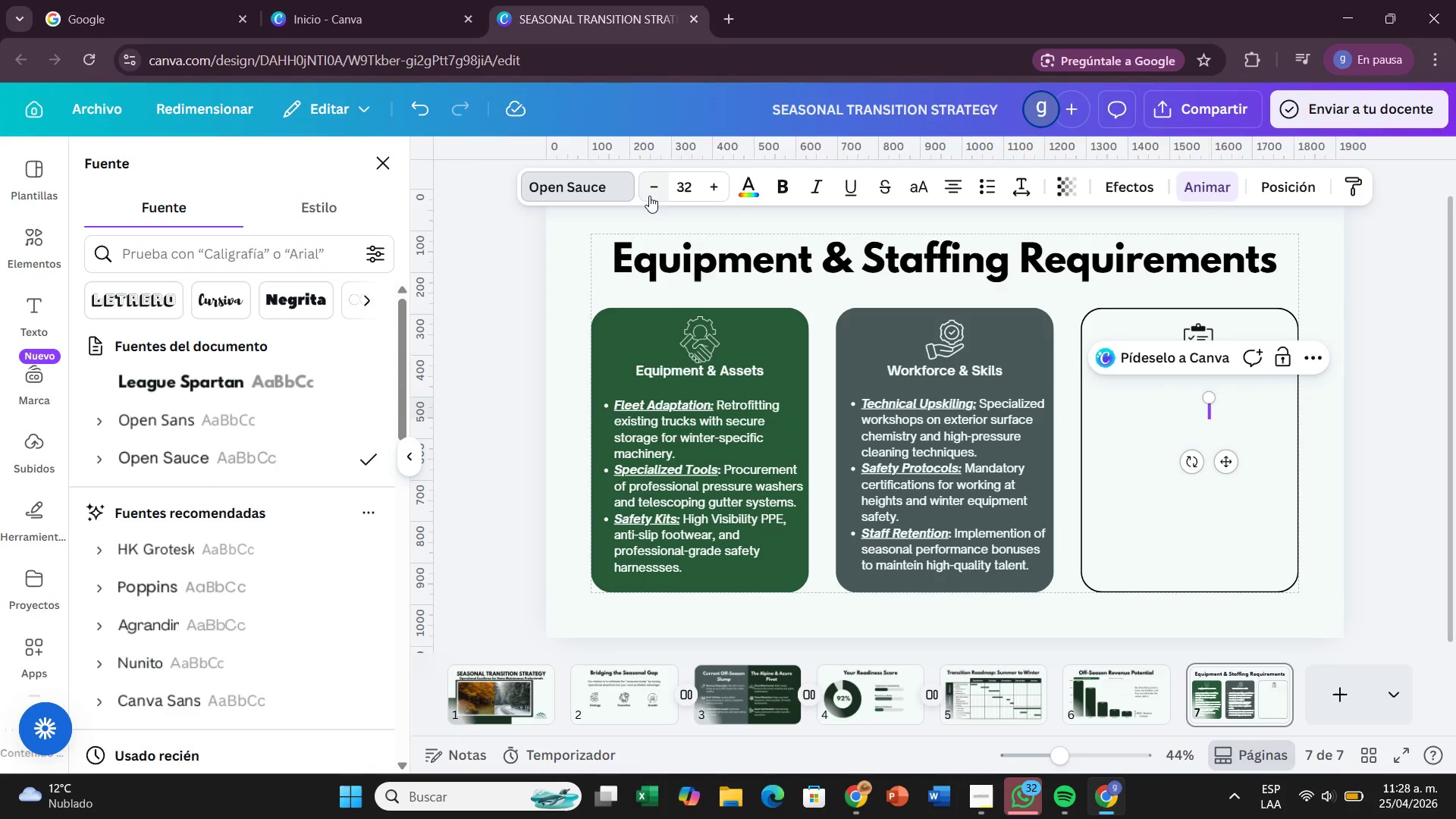 
left_click([649, 196])
 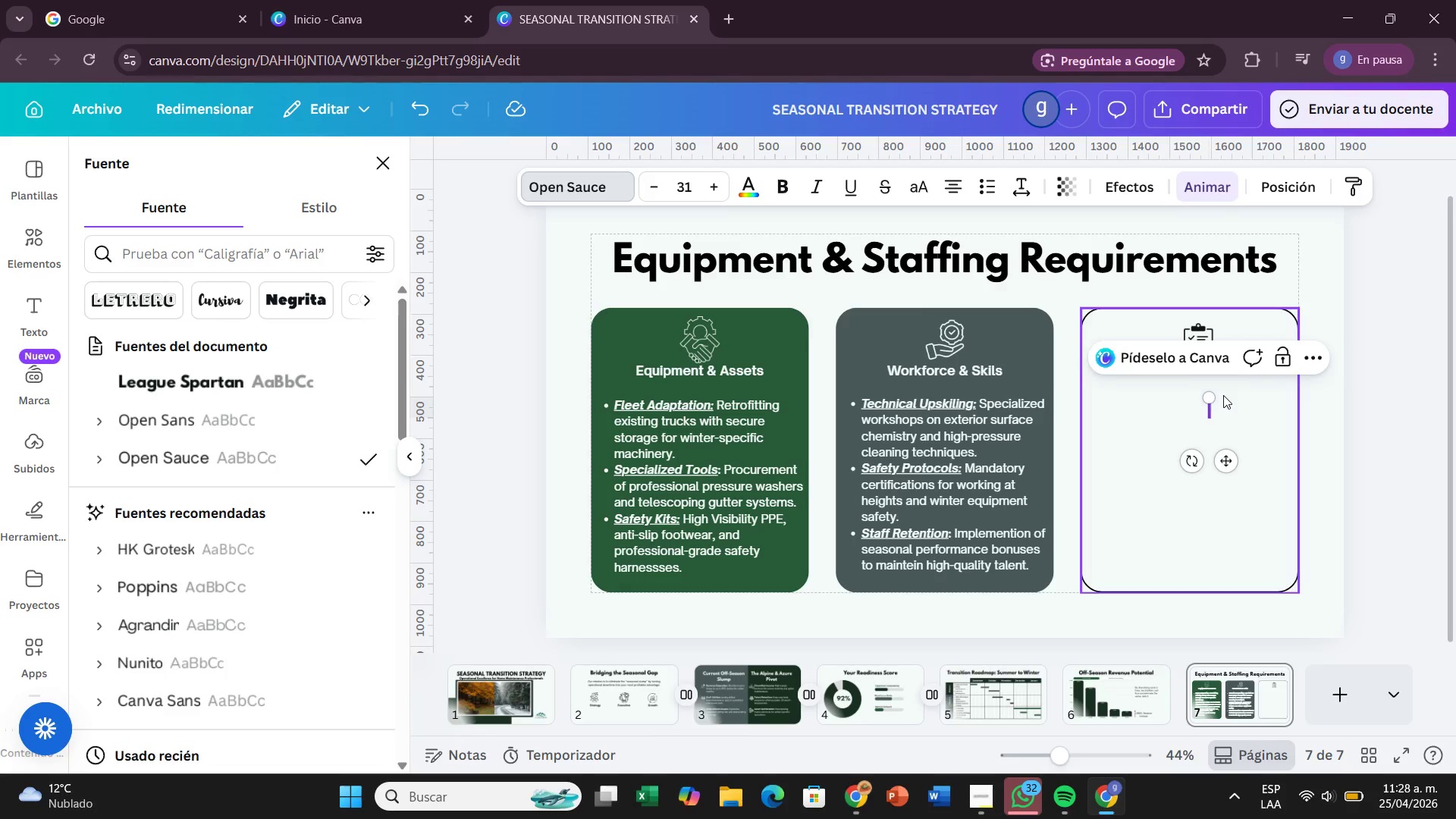 
type(logistiv)
key(Backspace)
type(v)
key(Backspace)
type(cs ^ Compliance)
 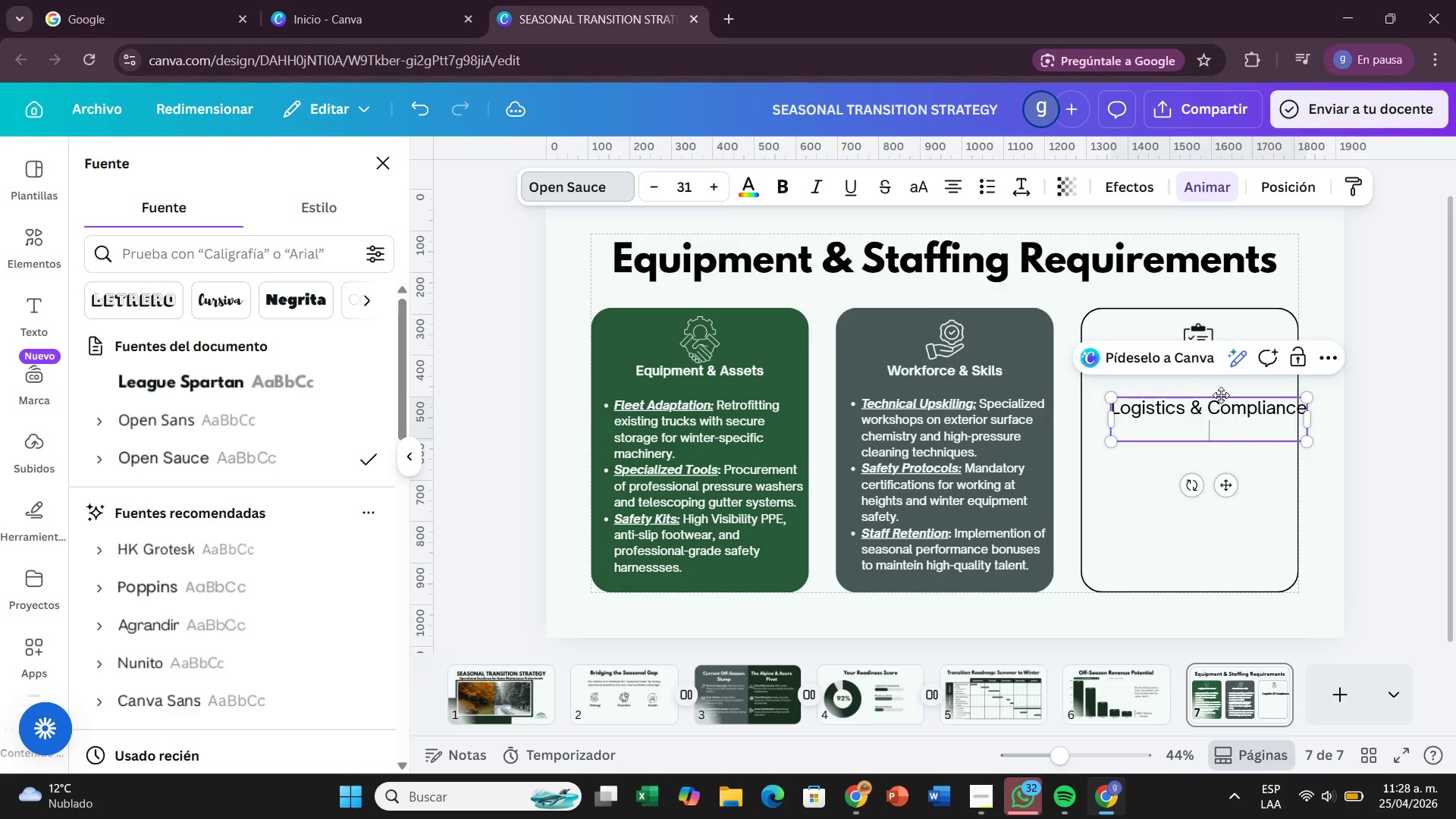 
 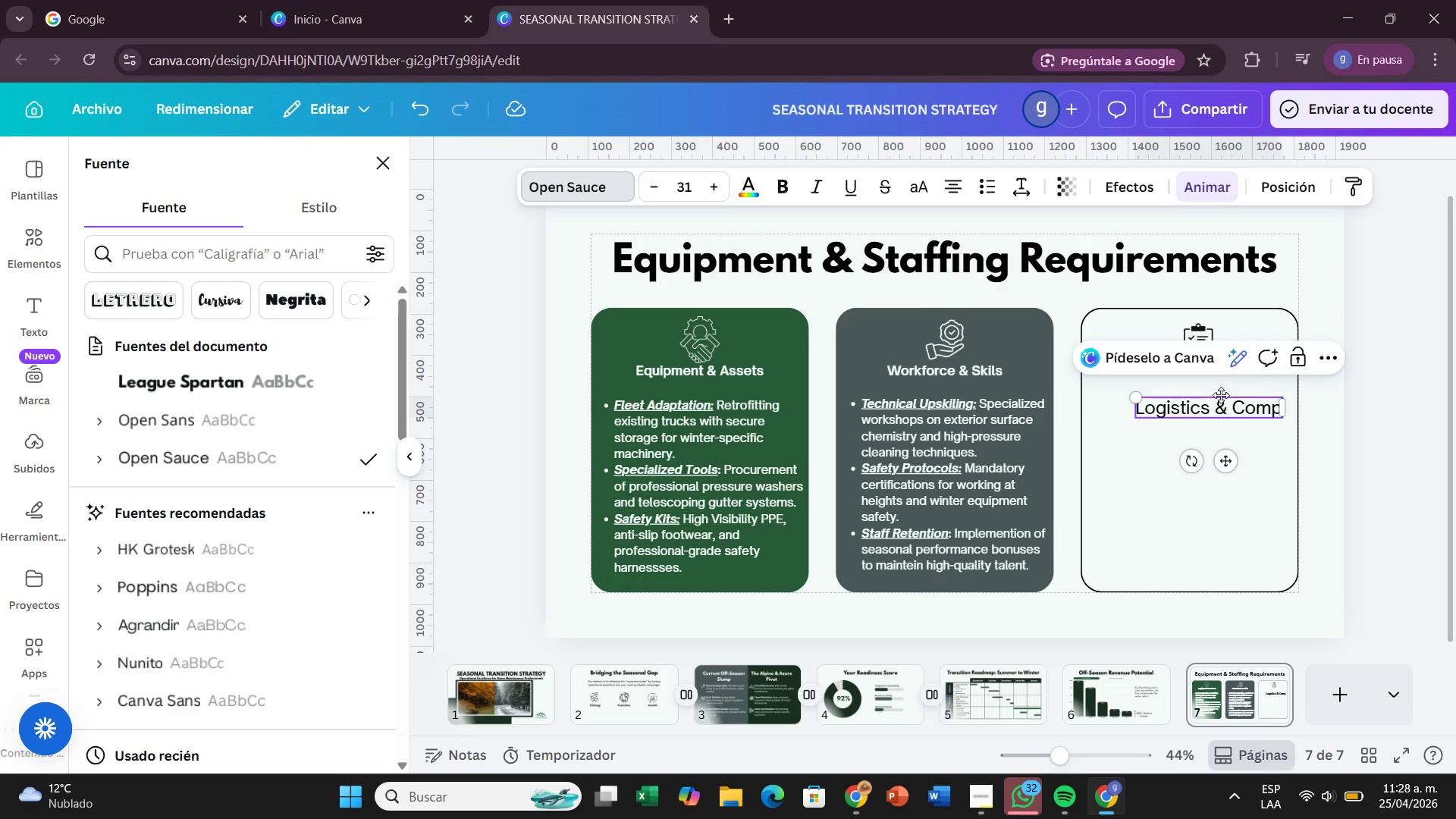 
key(Enter)
 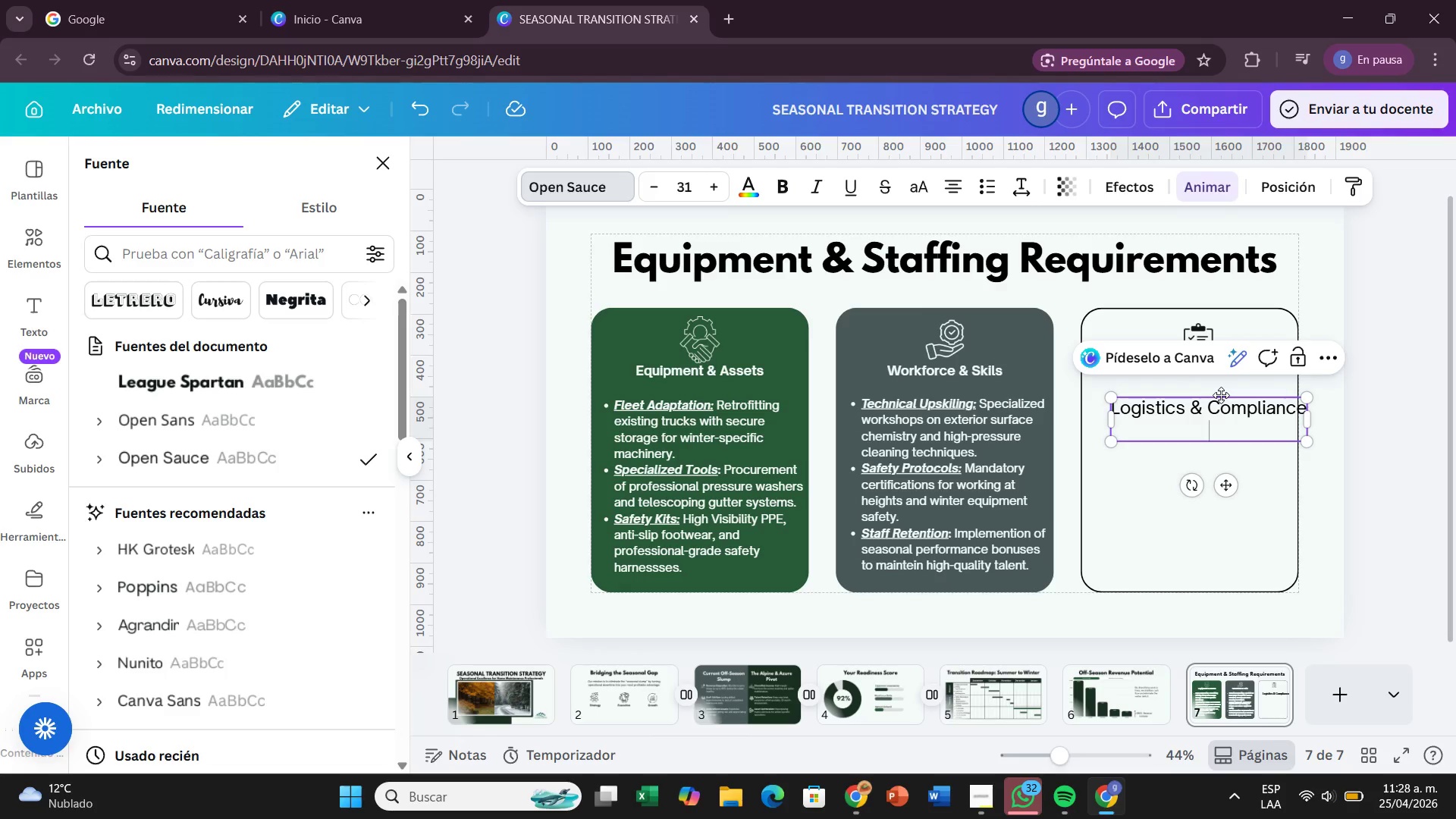 
key(Enter)
 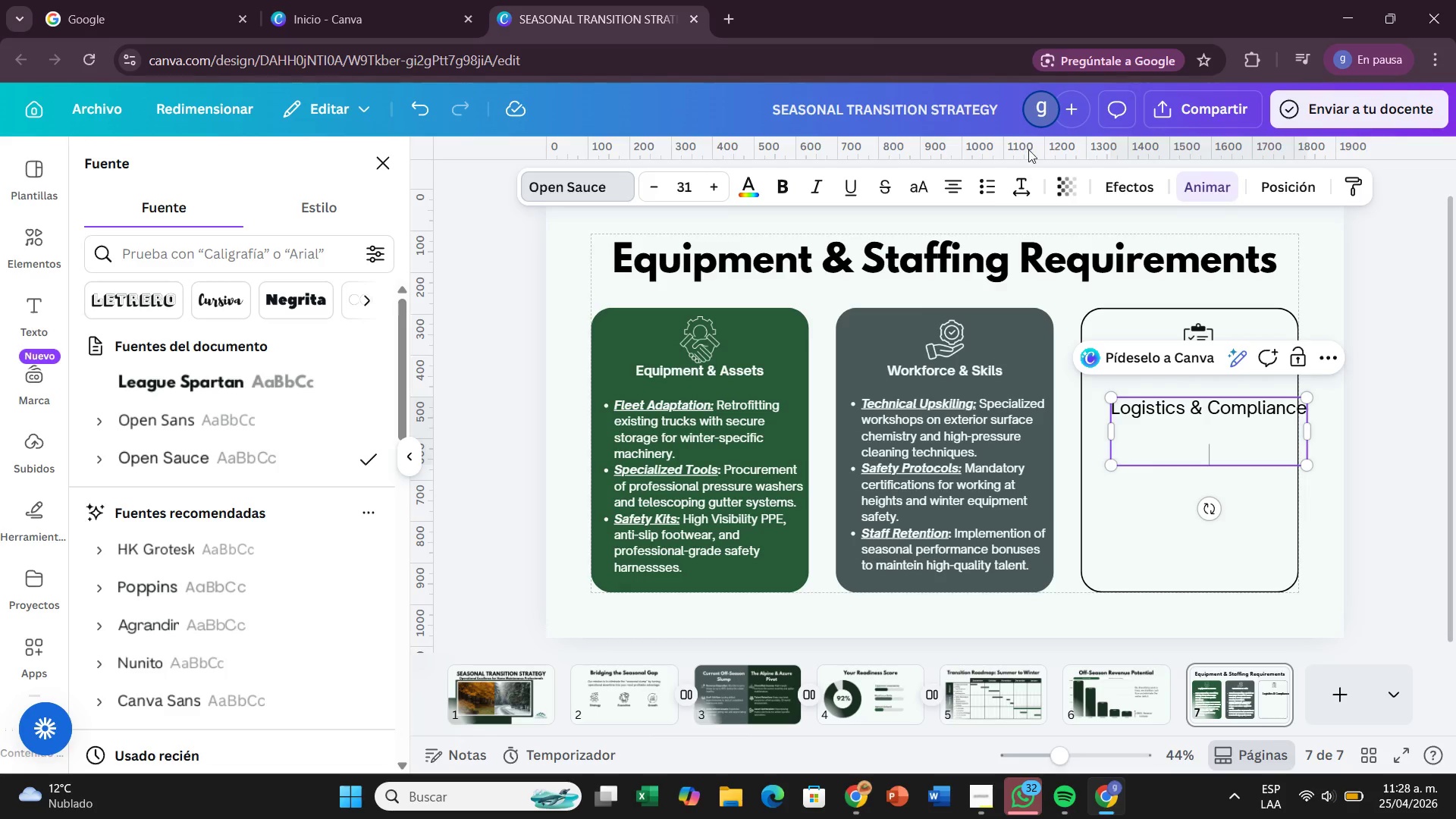 
left_click([981, 193])
 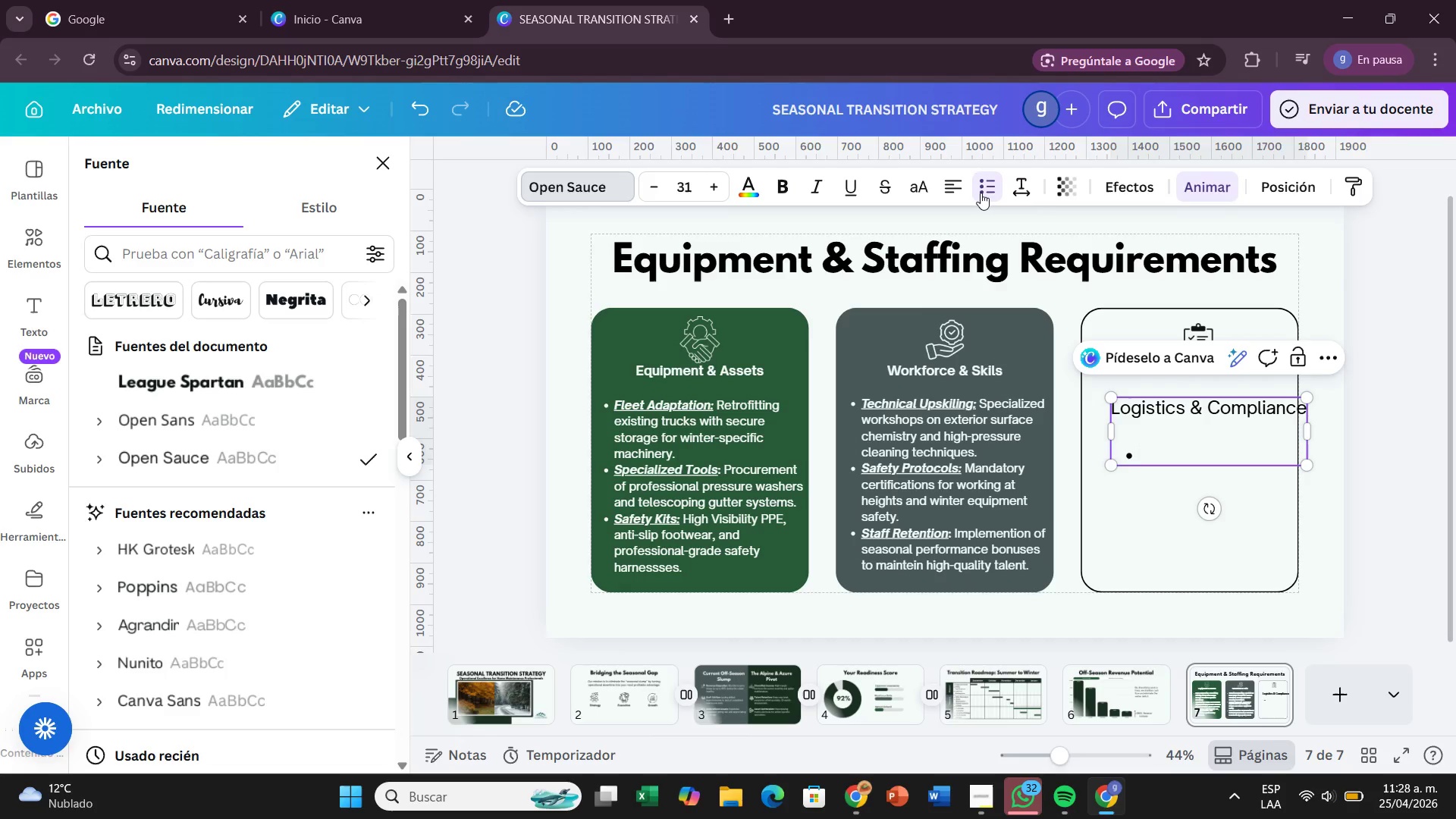 
type(Serice Permits> Ensuring fuk)
key(Backspace)
type(l  )
key(Backspace)
type(compliance with local water runoo)
key(Backspace)
type(ff and chemical )
 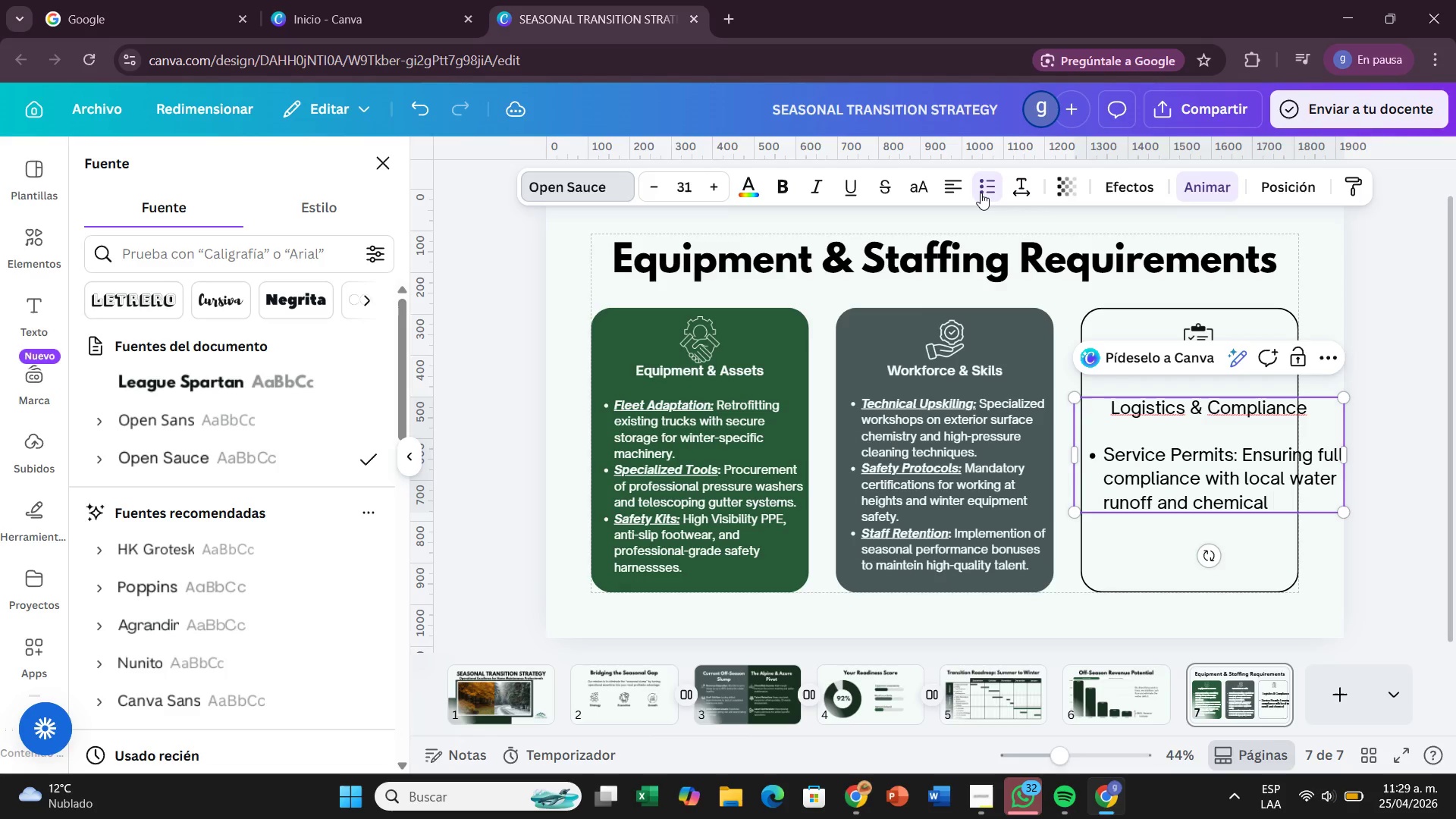 
type(usage regulations.)
 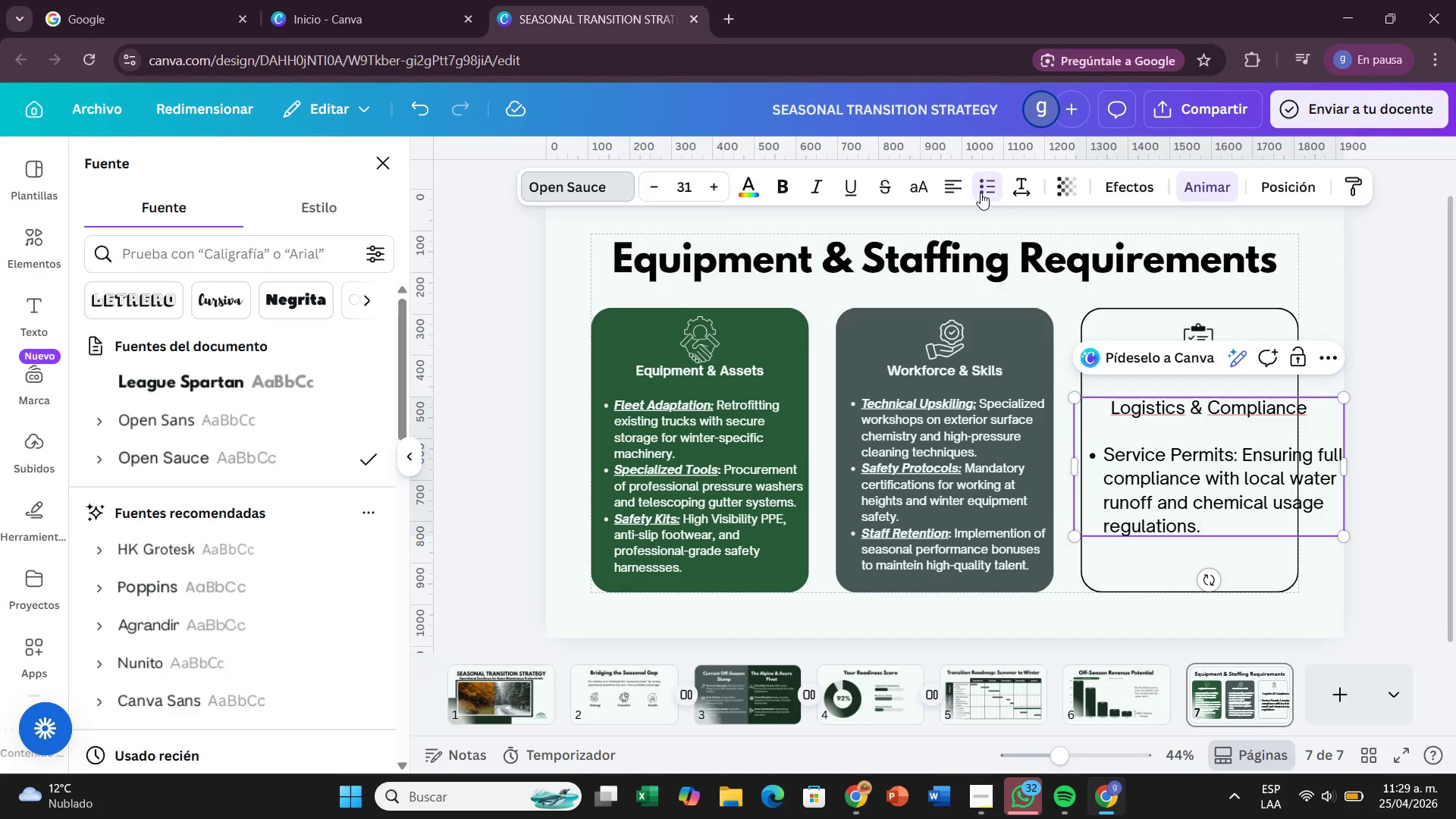 
key(Enter)
 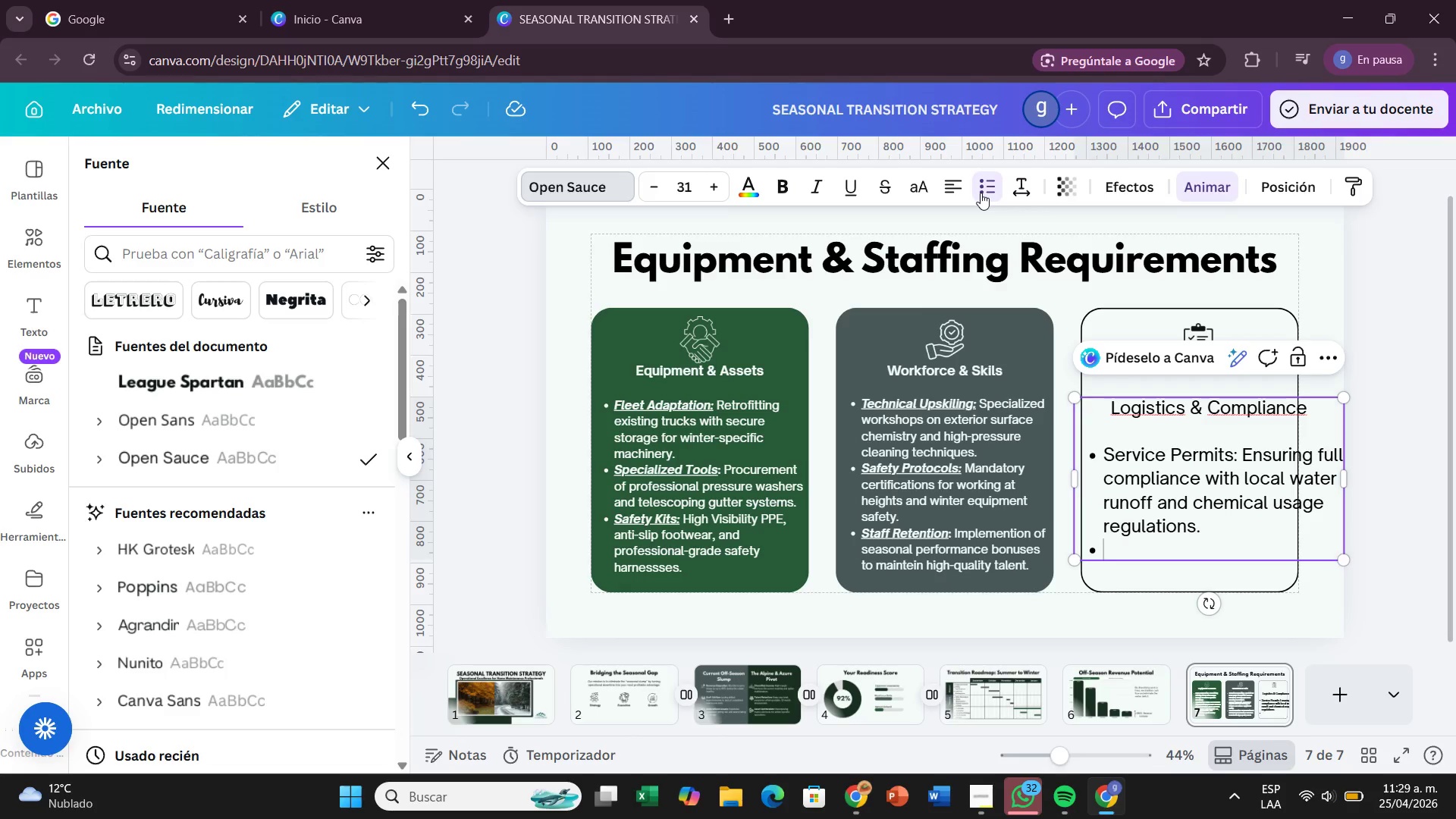 
type(Insurance Coverage> )
 